 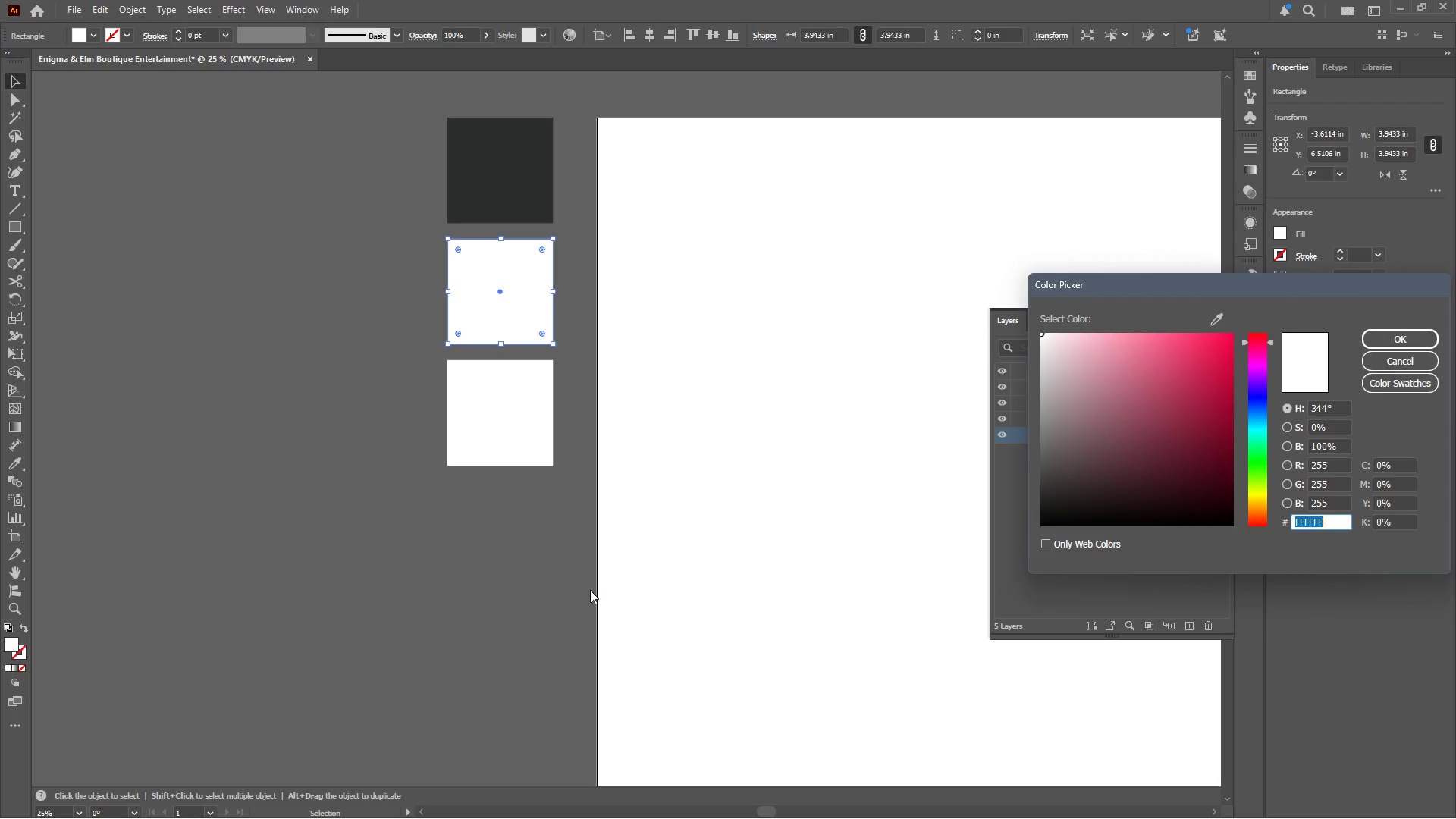 
key(Control+V)
 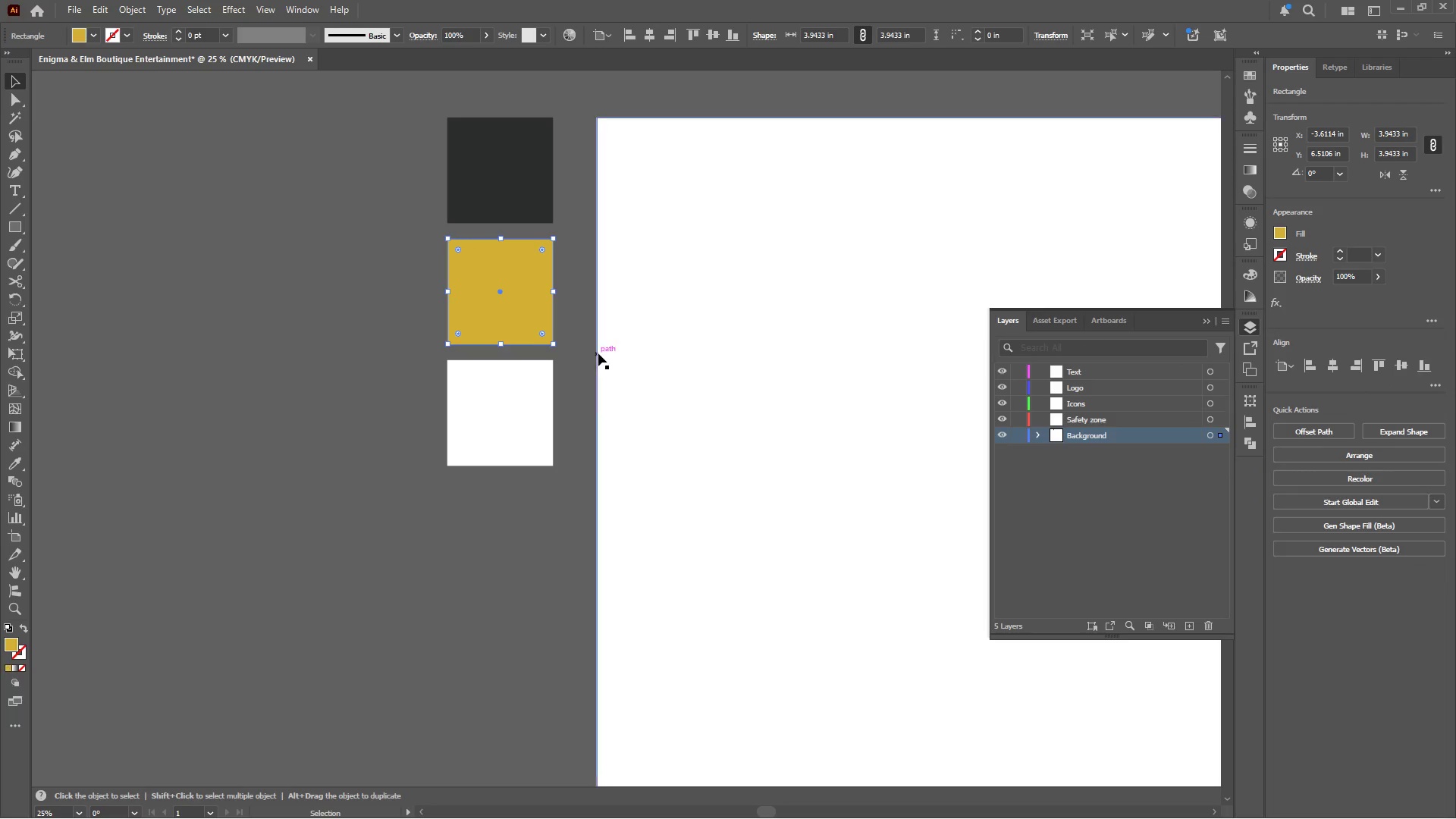 
left_click([497, 188])
 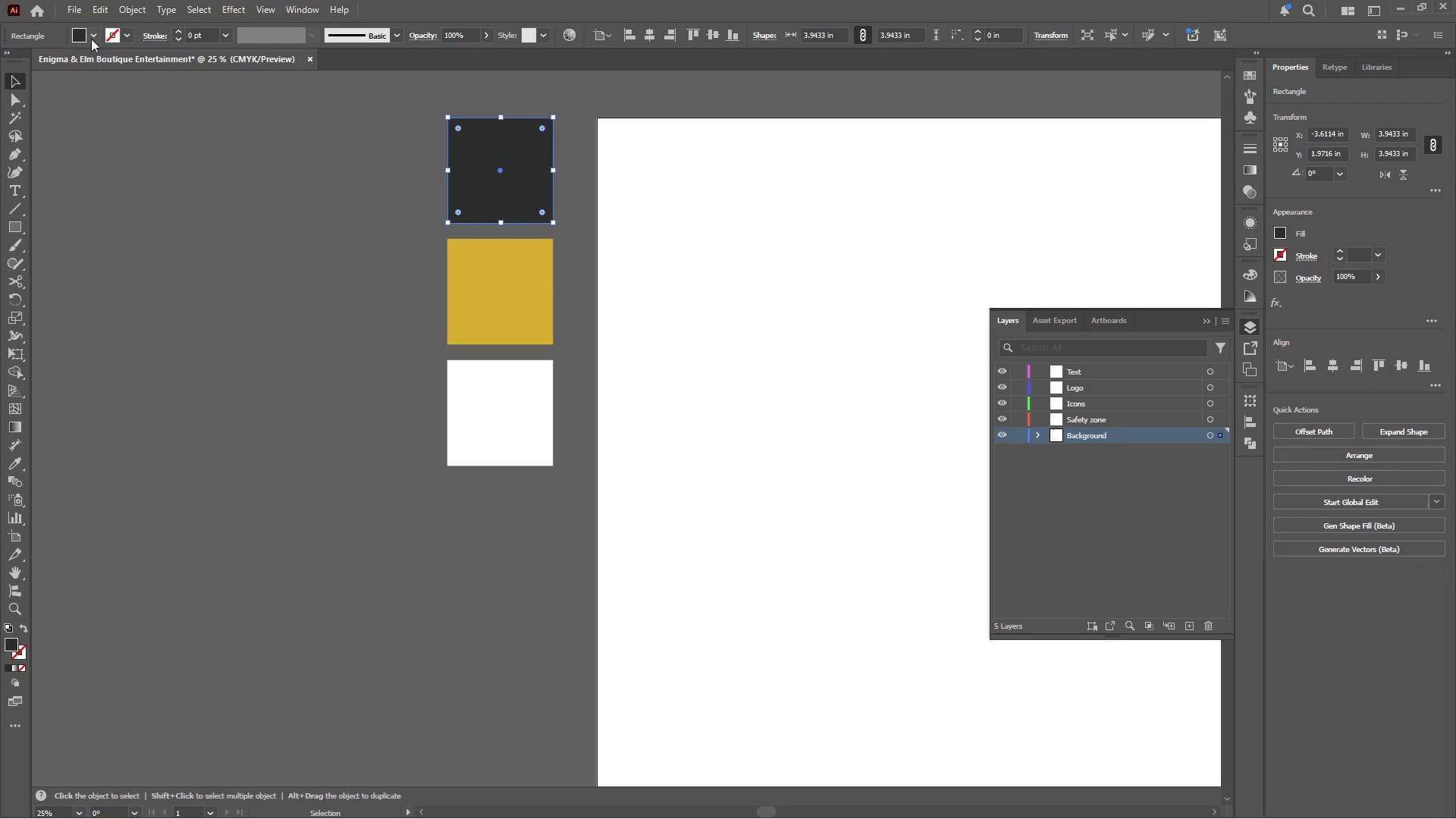 
left_click([95, 35])
 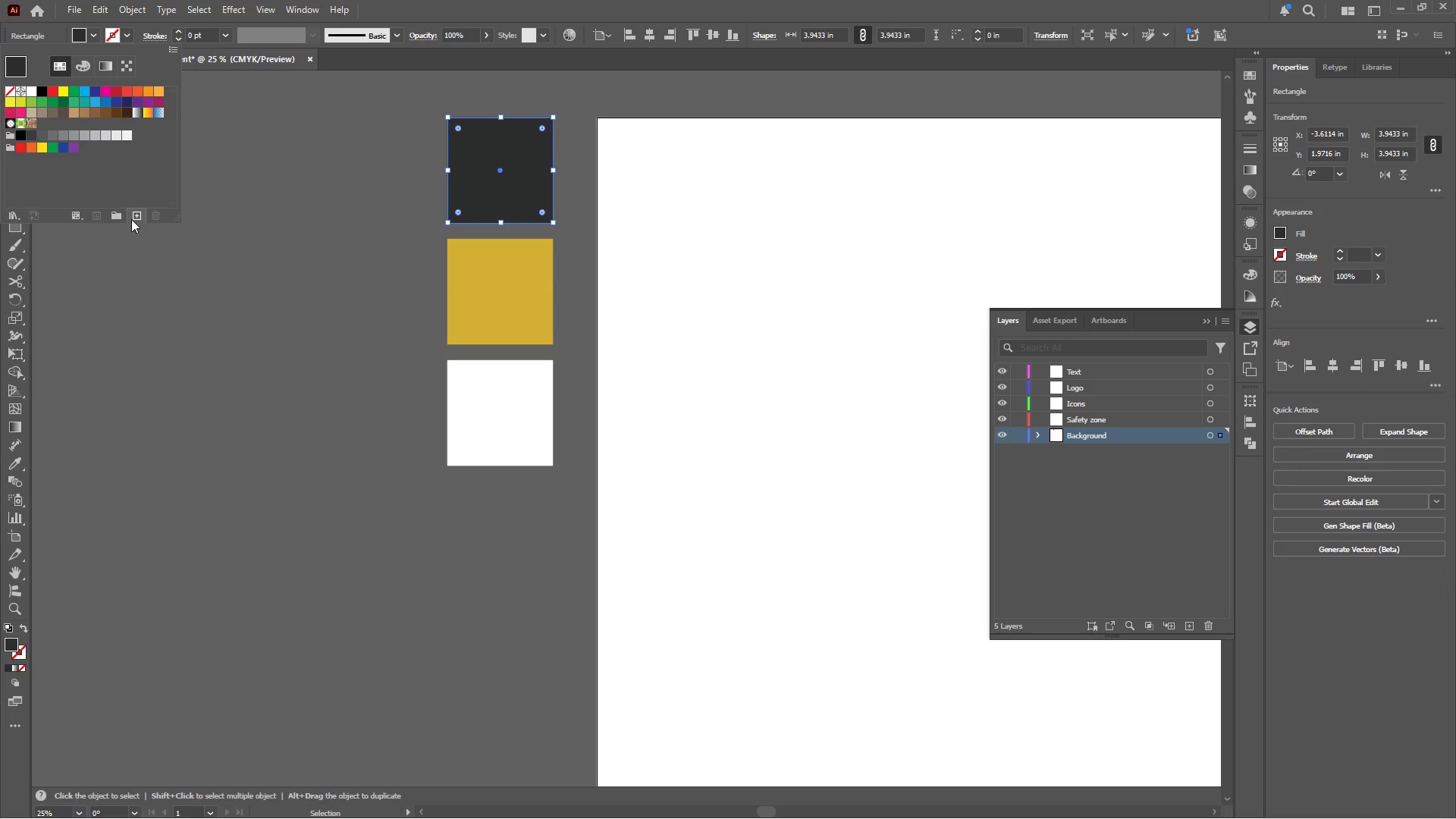 
left_click([131, 215])
 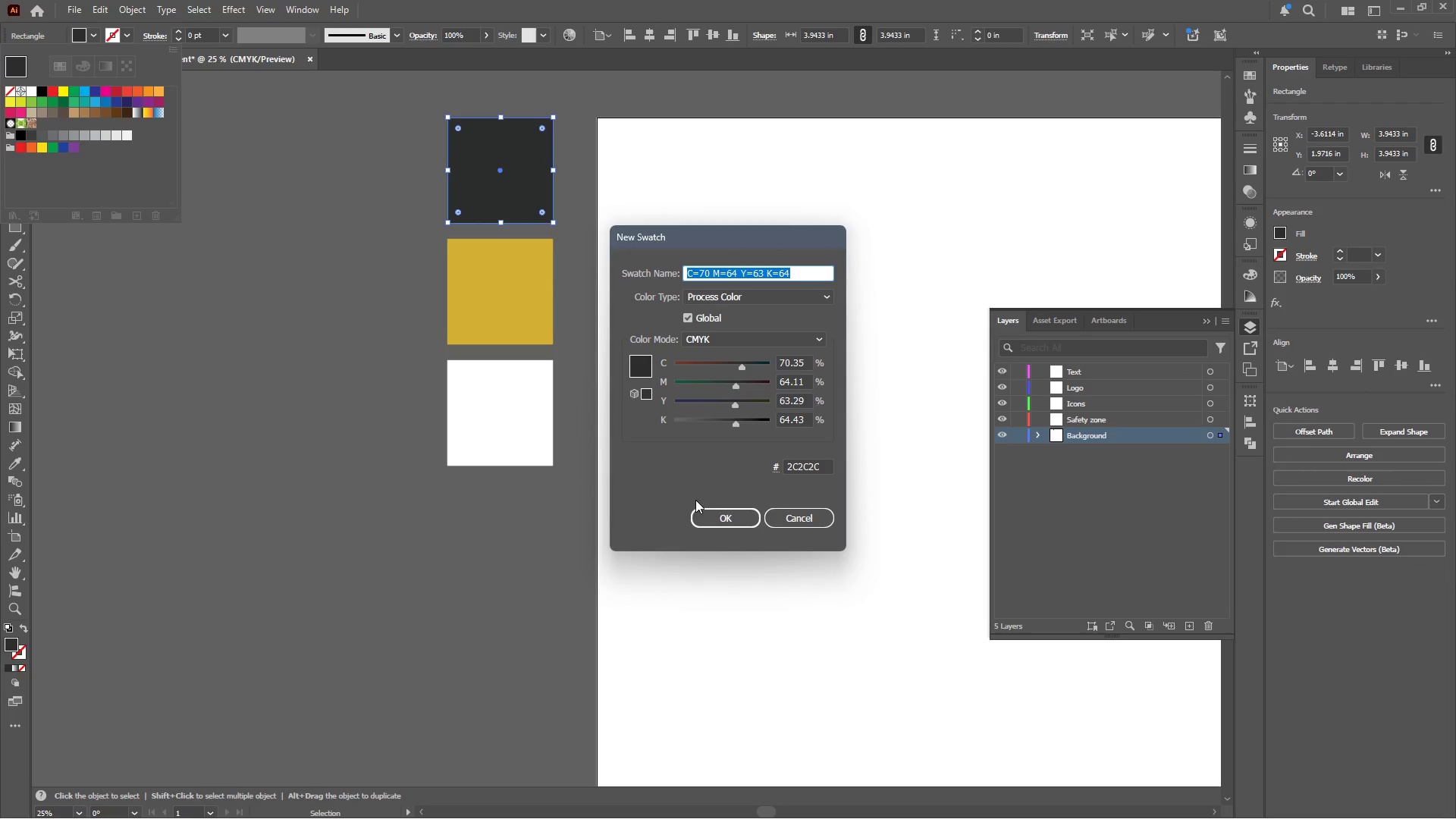 
left_click([713, 519])
 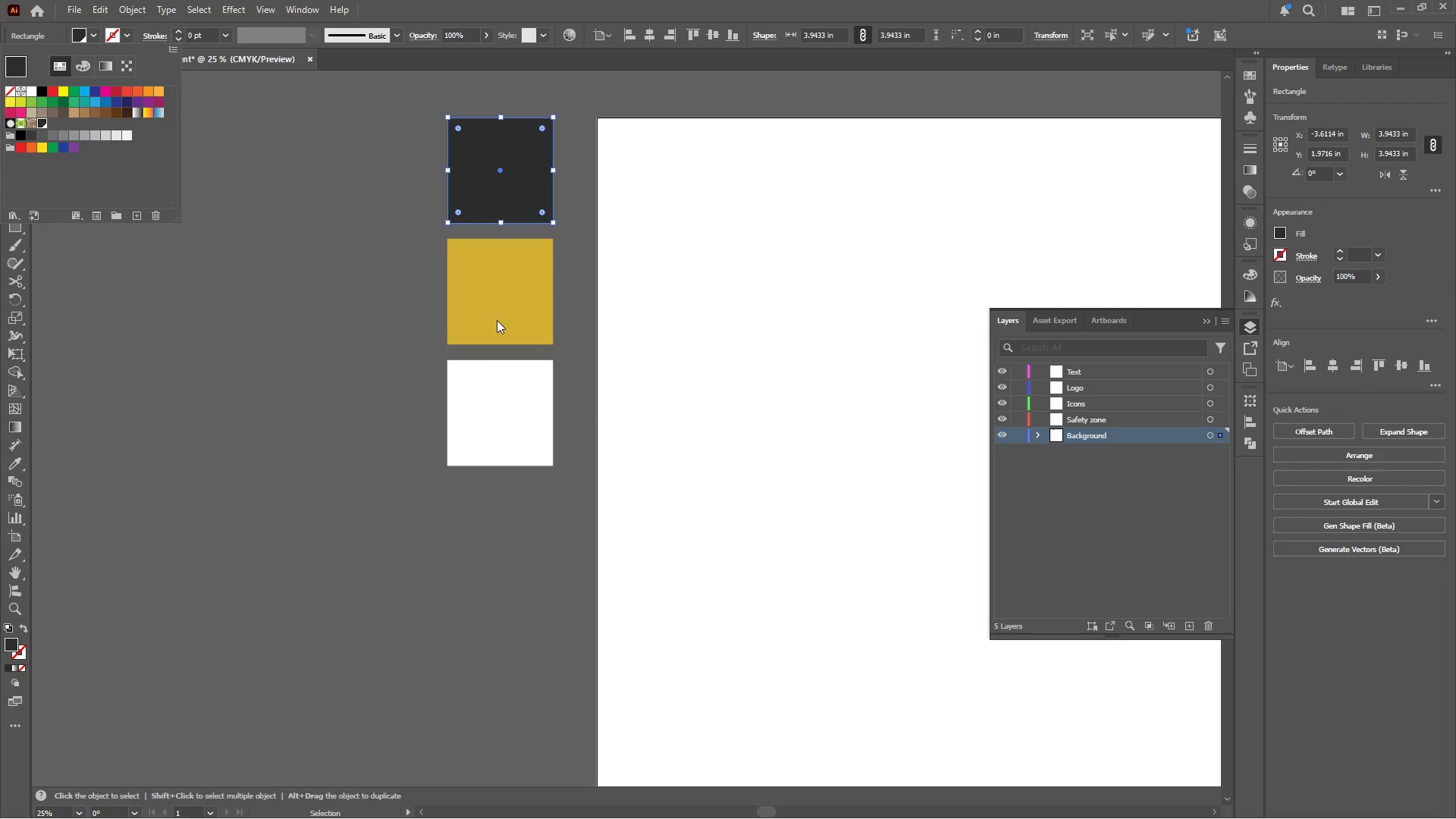 
left_click([507, 297])
 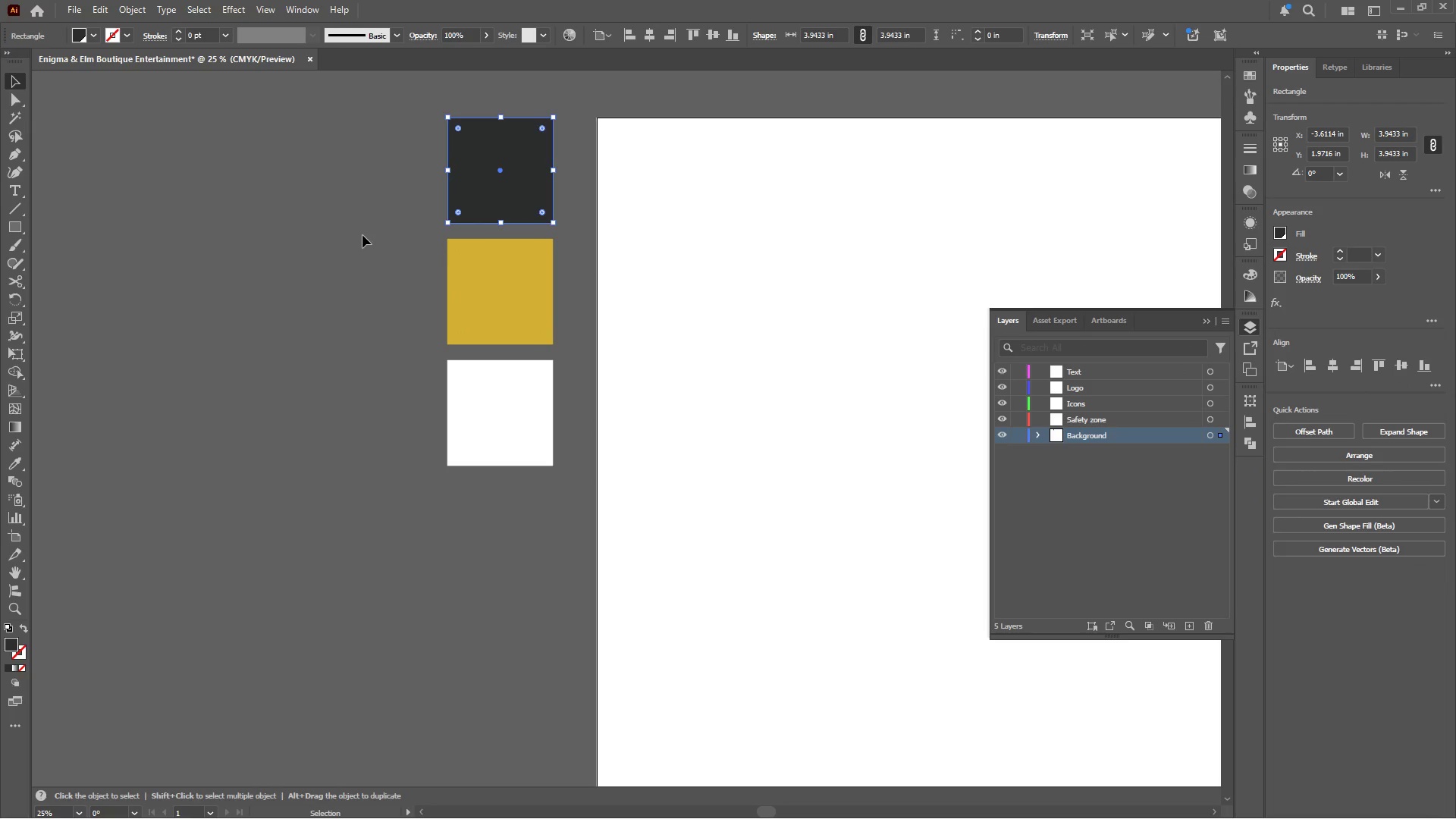 
left_click([479, 274])
 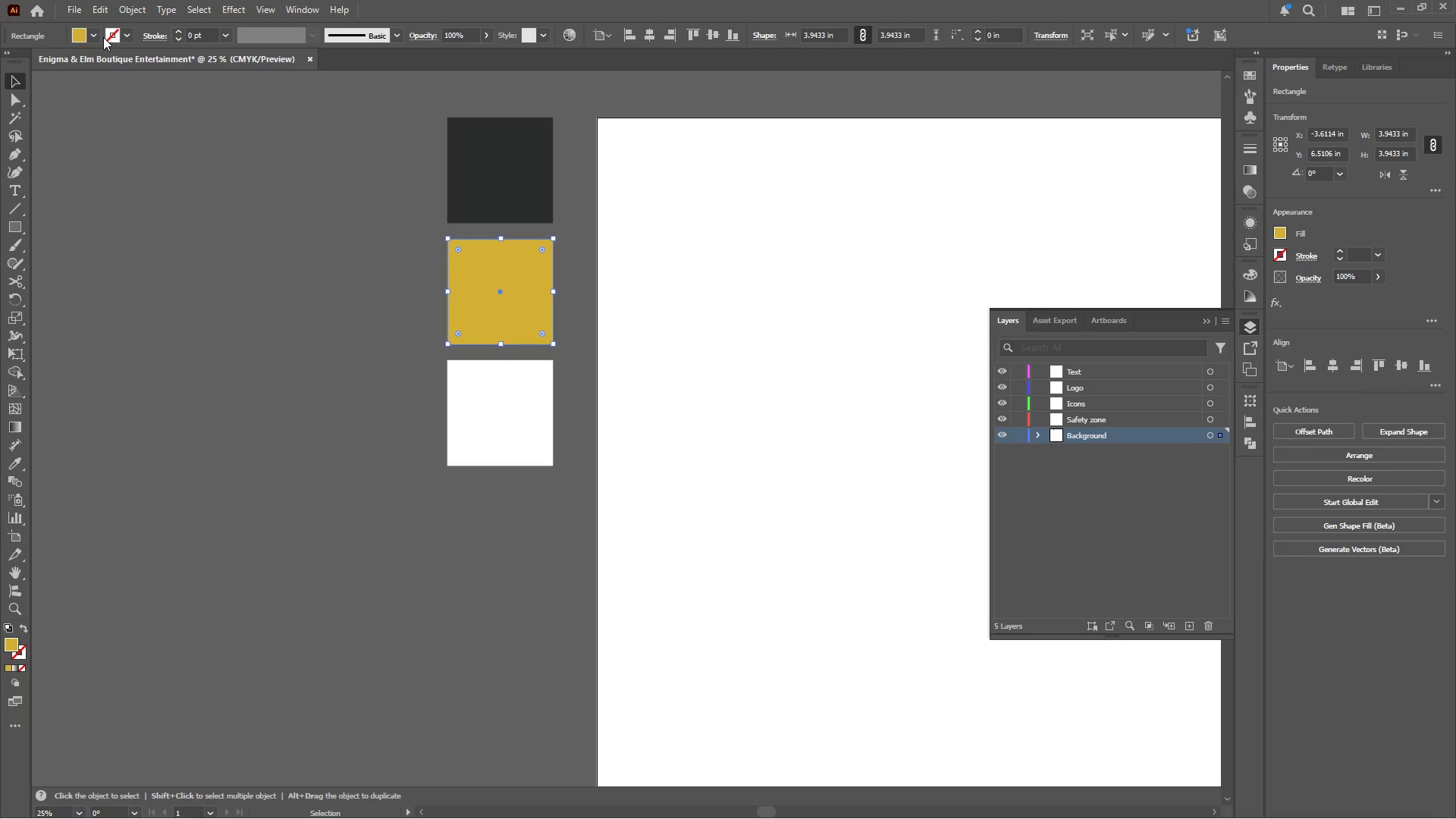 
left_click([98, 34])
 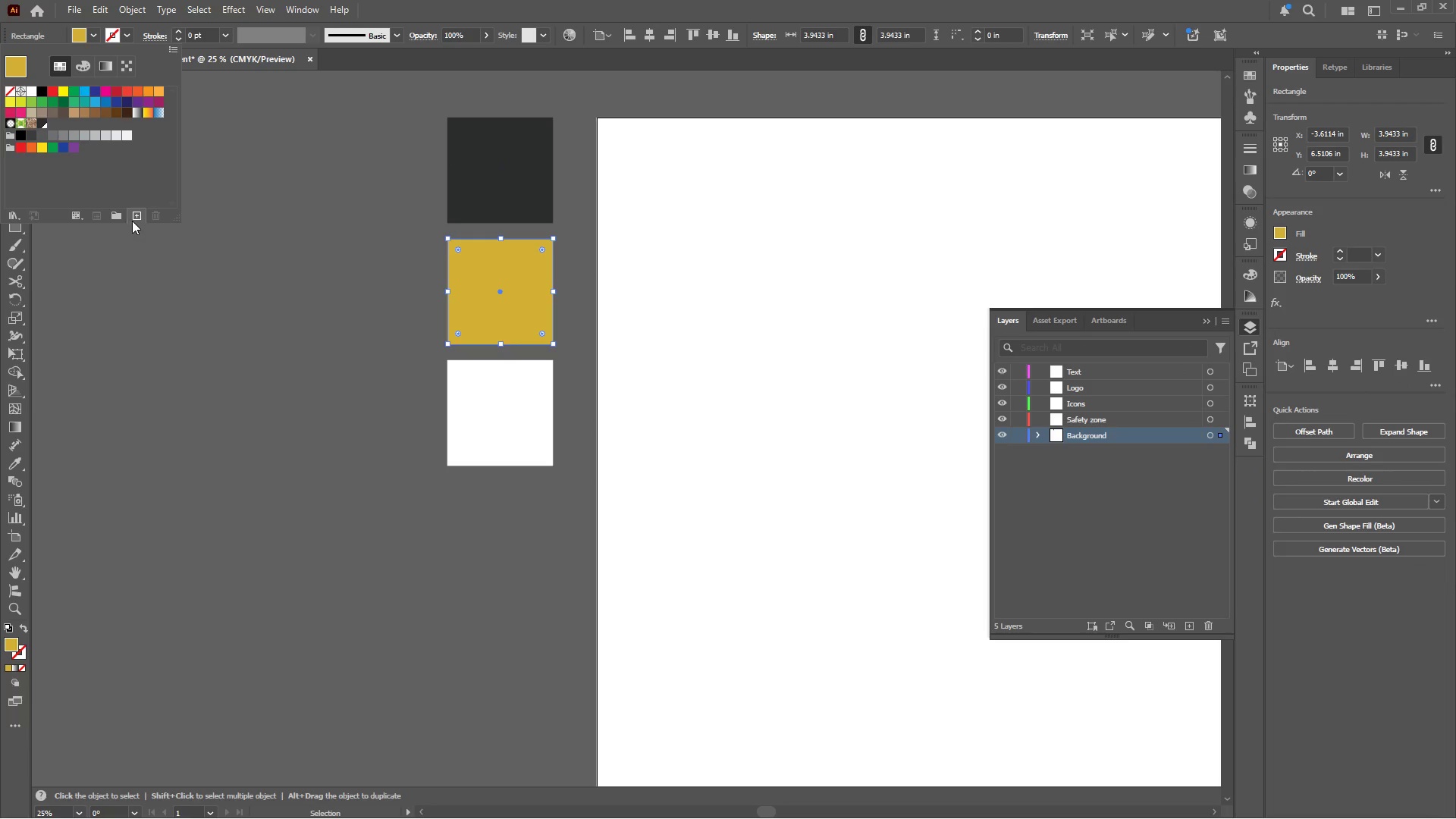 
left_click([137, 215])
 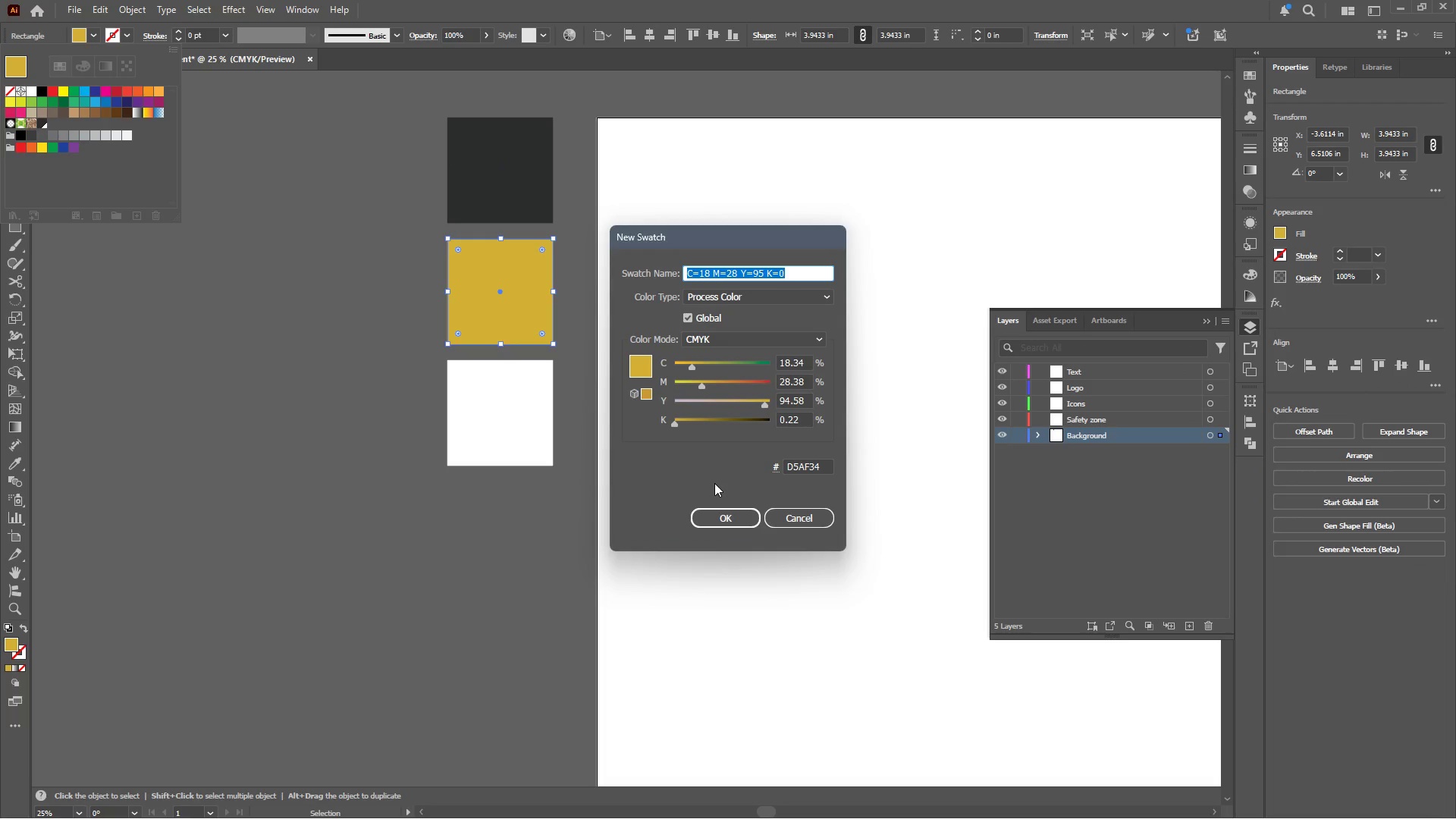 
left_click([714, 510])
 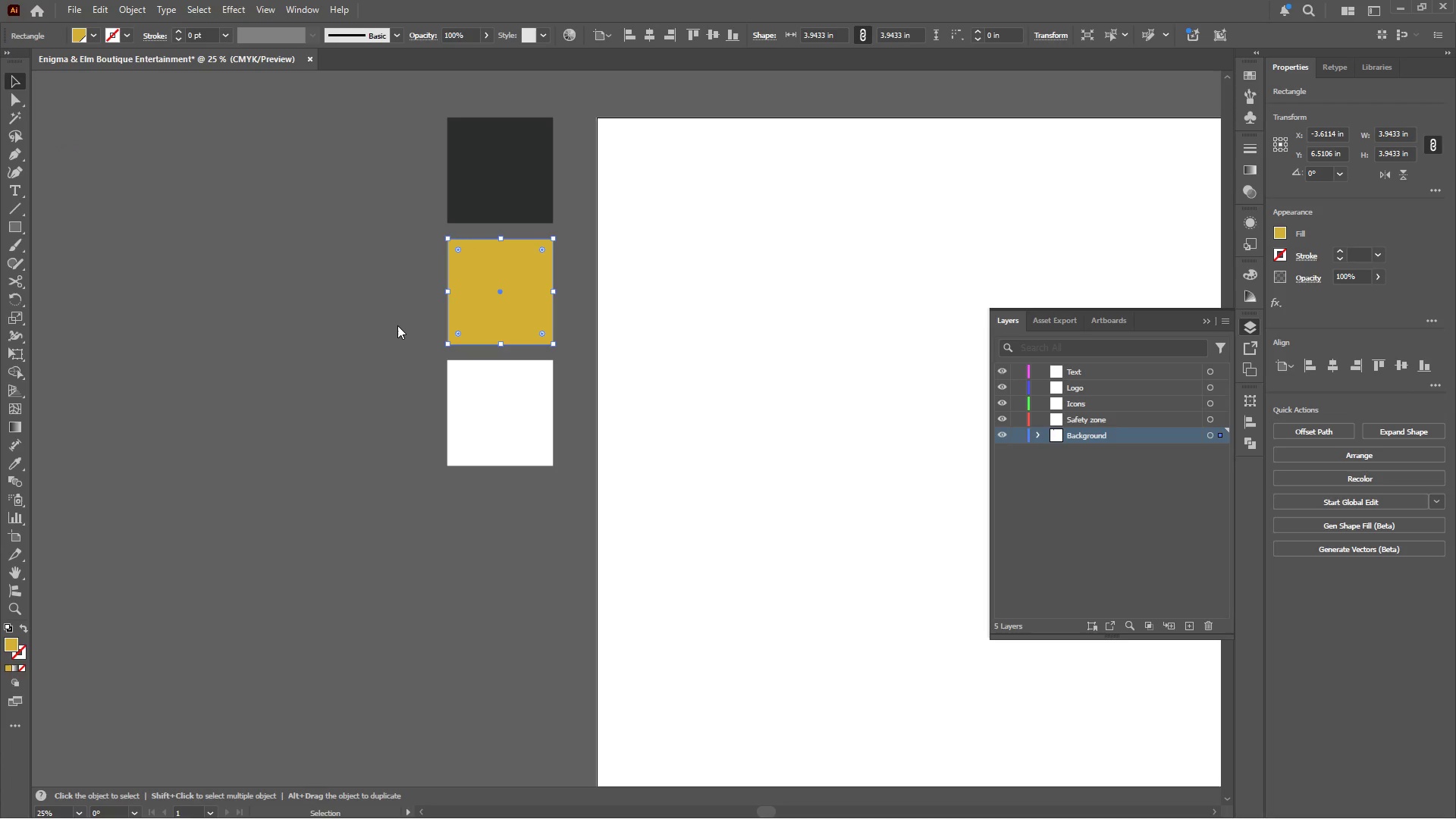 
double_click([397, 323])
 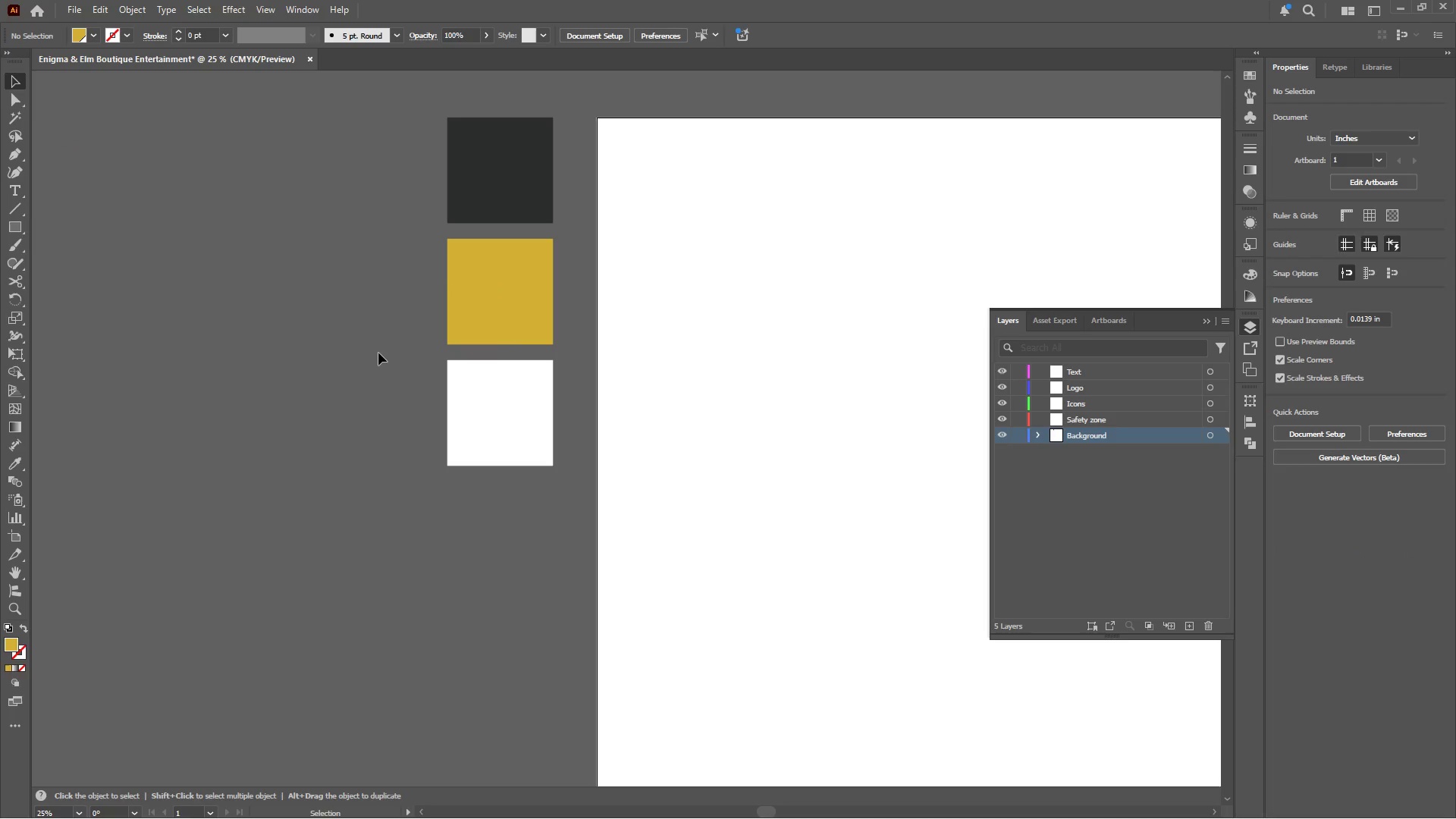 
hold_key(key=AltLeft, duration=0.33)
 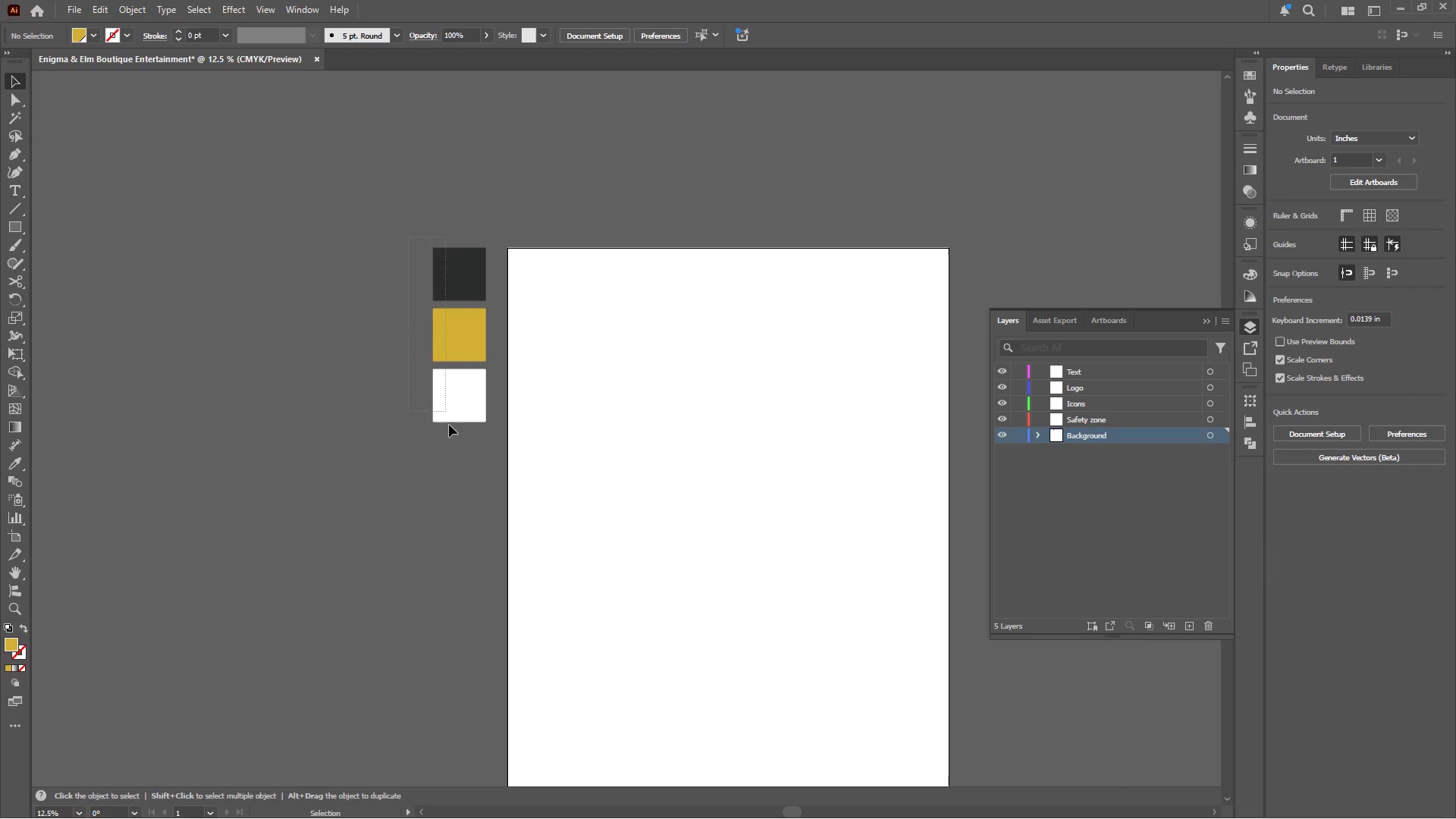 
left_click_drag(start_coordinate=[403, 295], to_coordinate=[403, 283])
 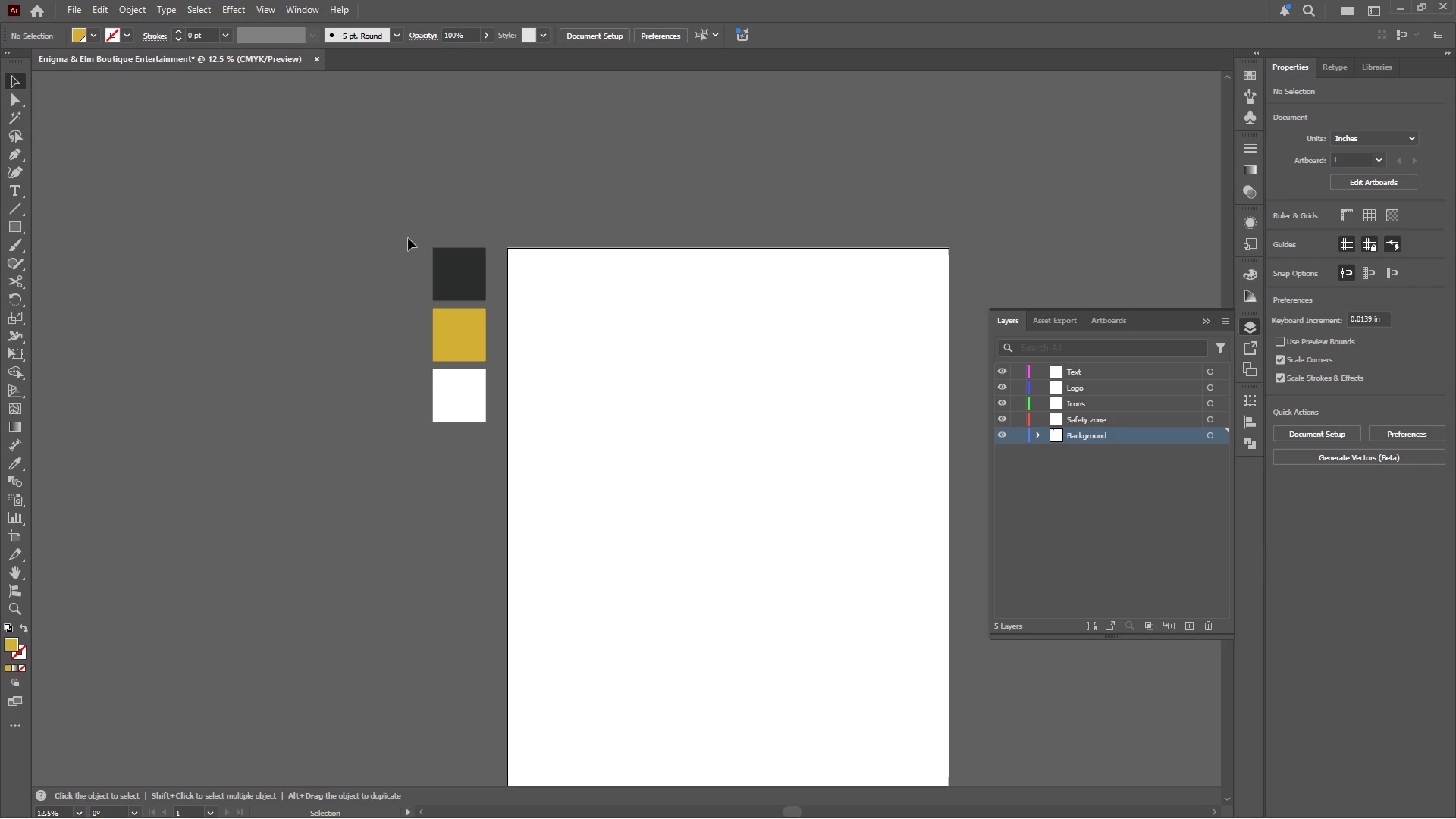 
scroll: coordinate [419, 378], scroll_direction: down, amount: 2.0
 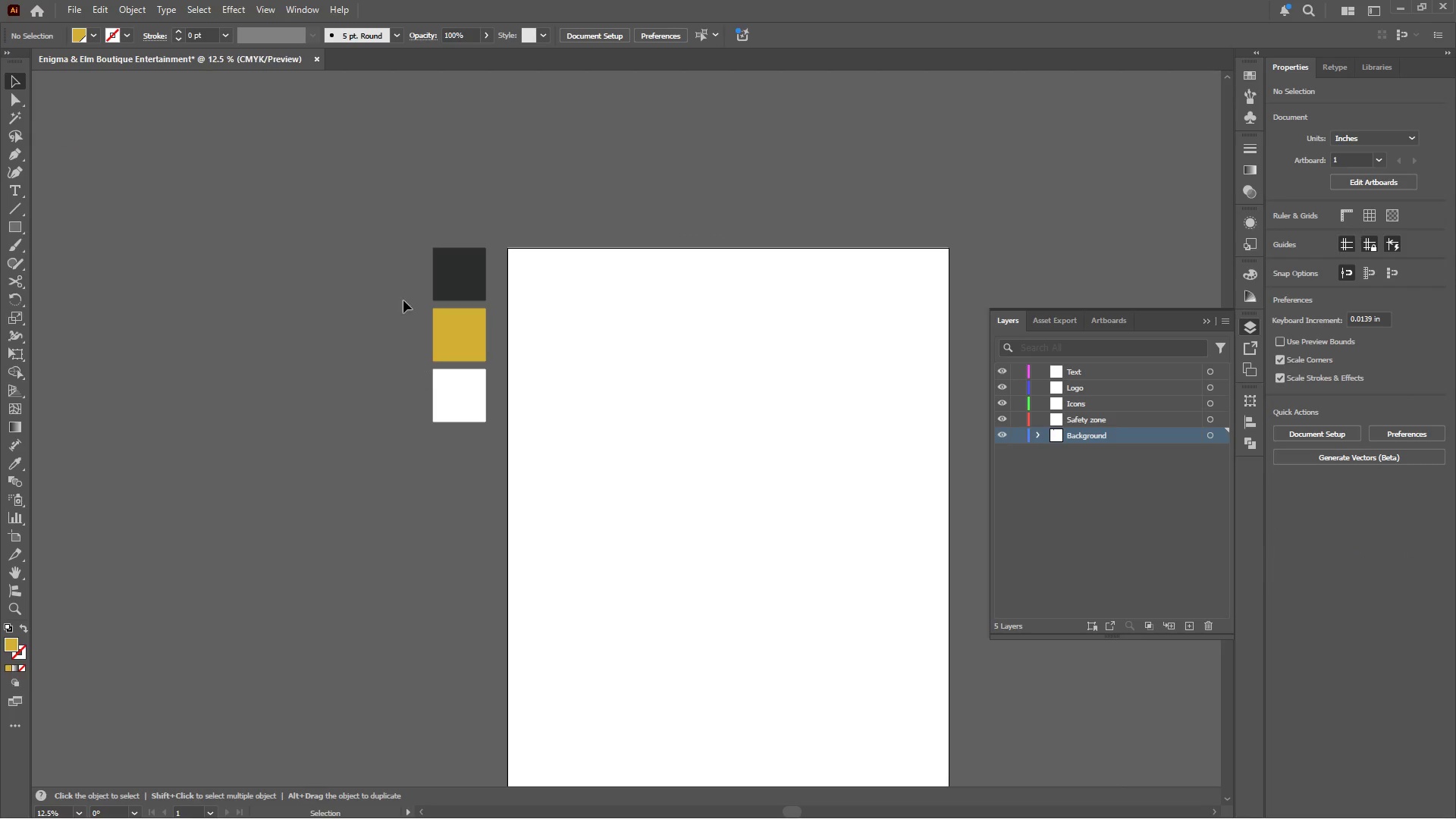 
left_click_drag(start_coordinate=[409, 237], to_coordinate=[455, 444])
 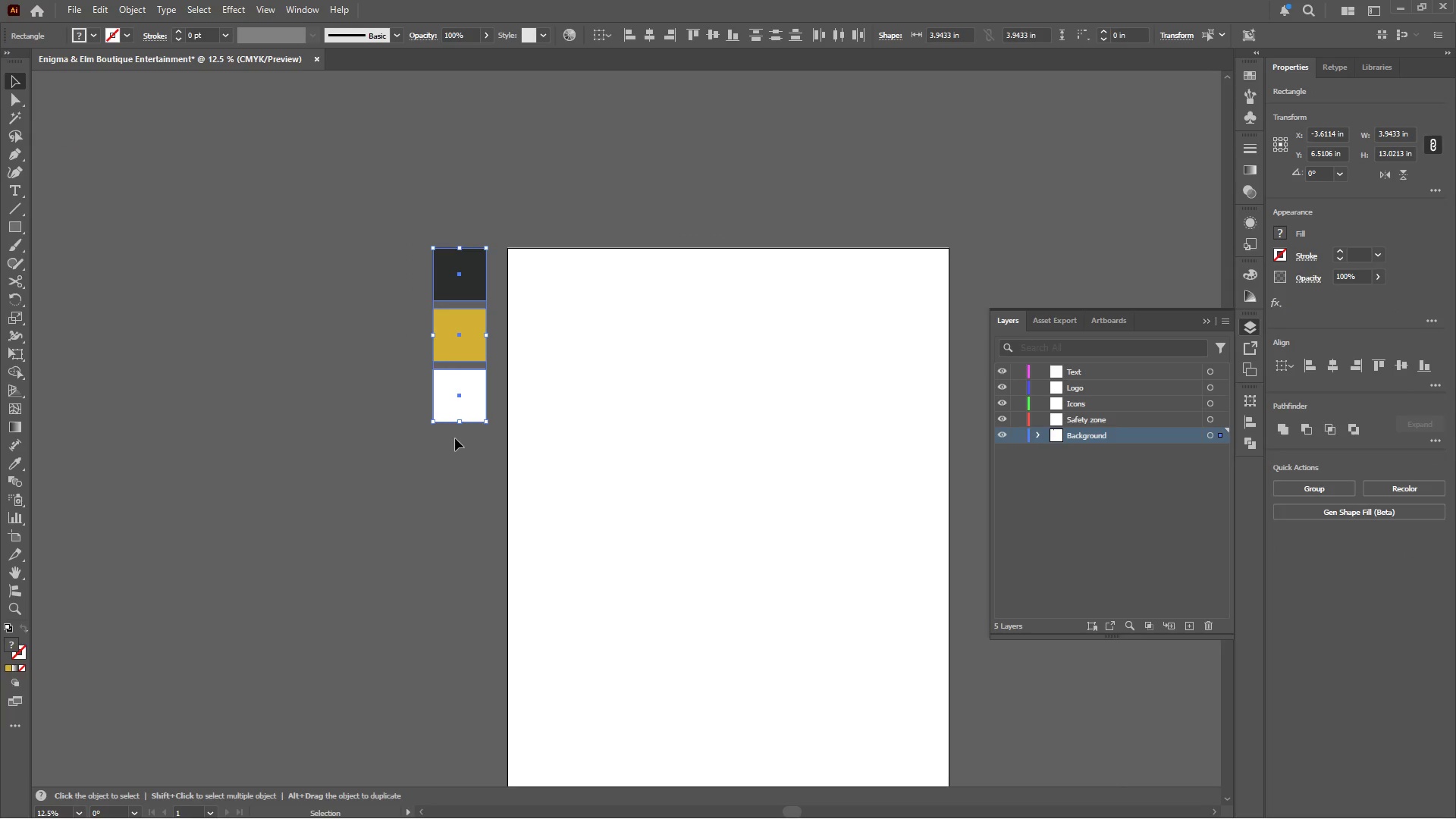 
key(Delete)
 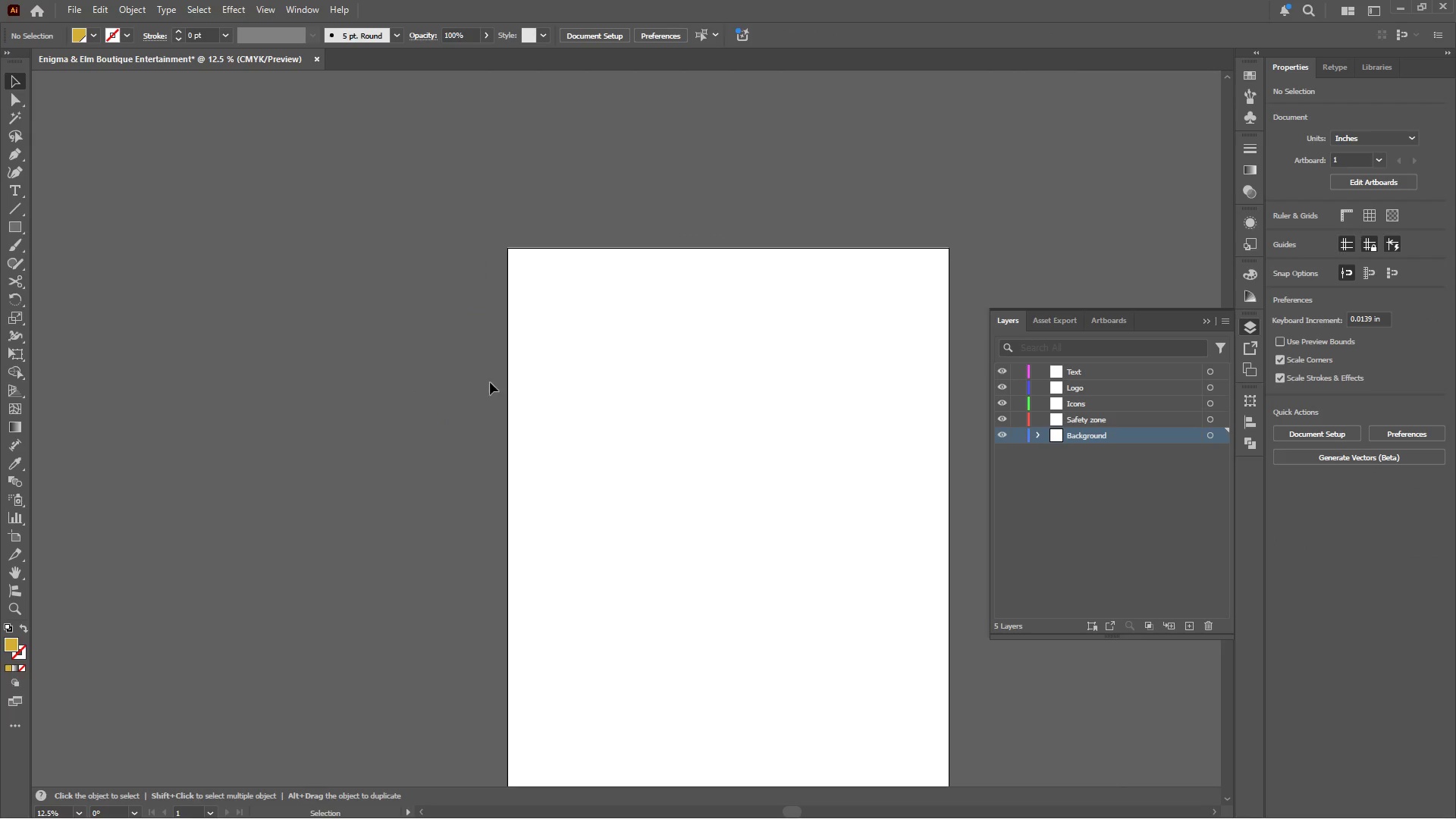 
double_click([641, 381])
 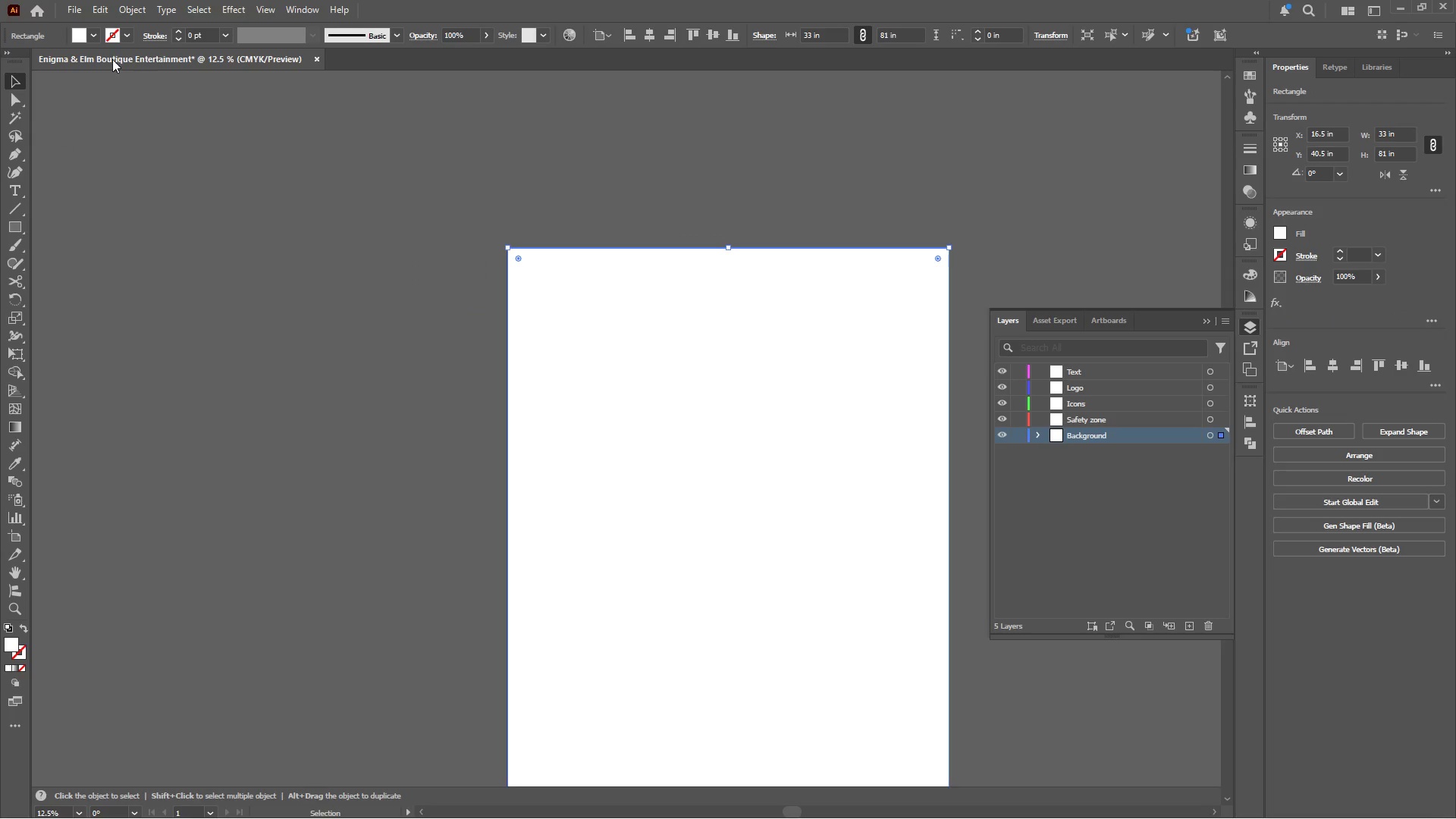 
left_click([89, 35])
 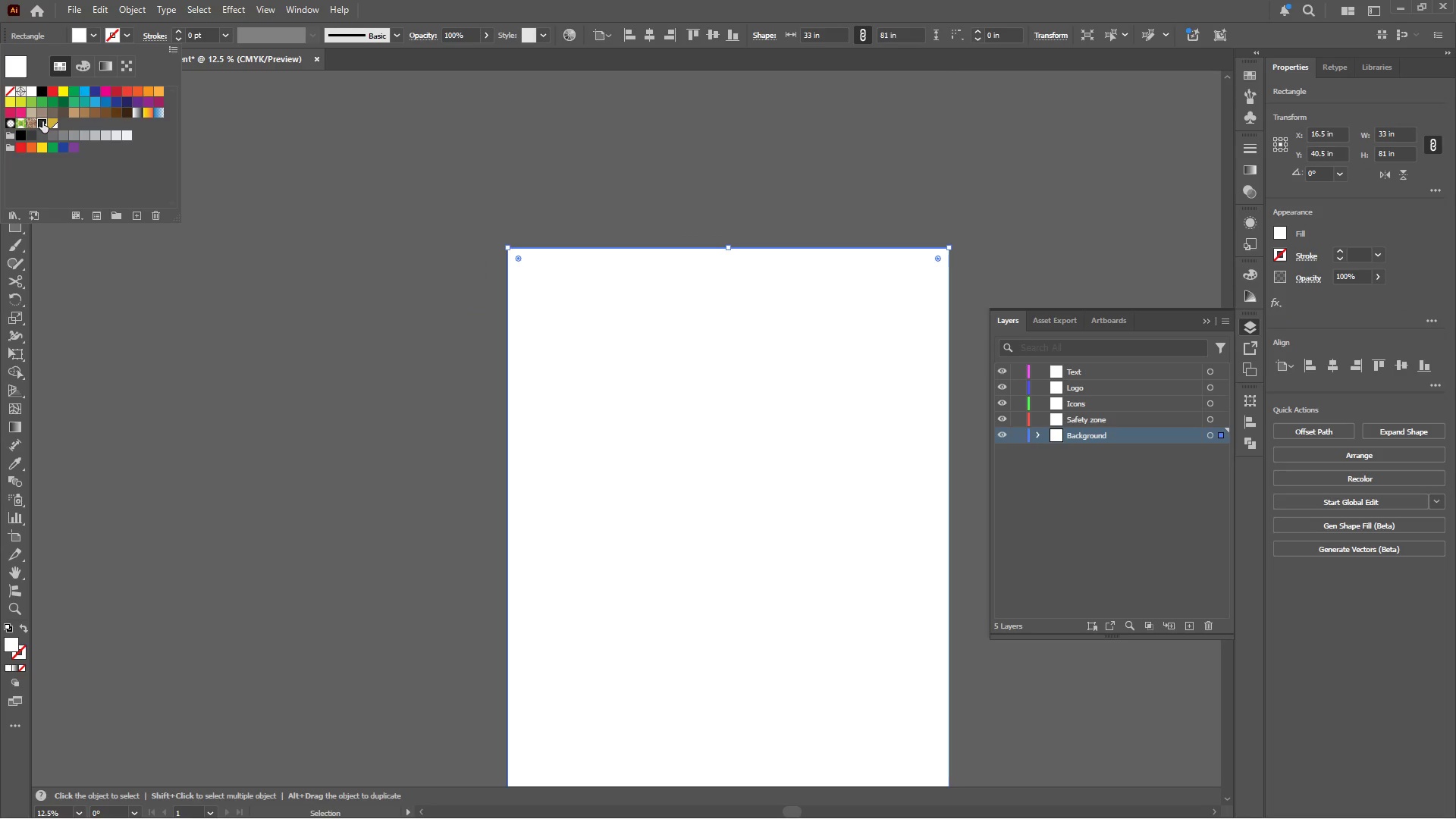 
double_click([457, 168])
 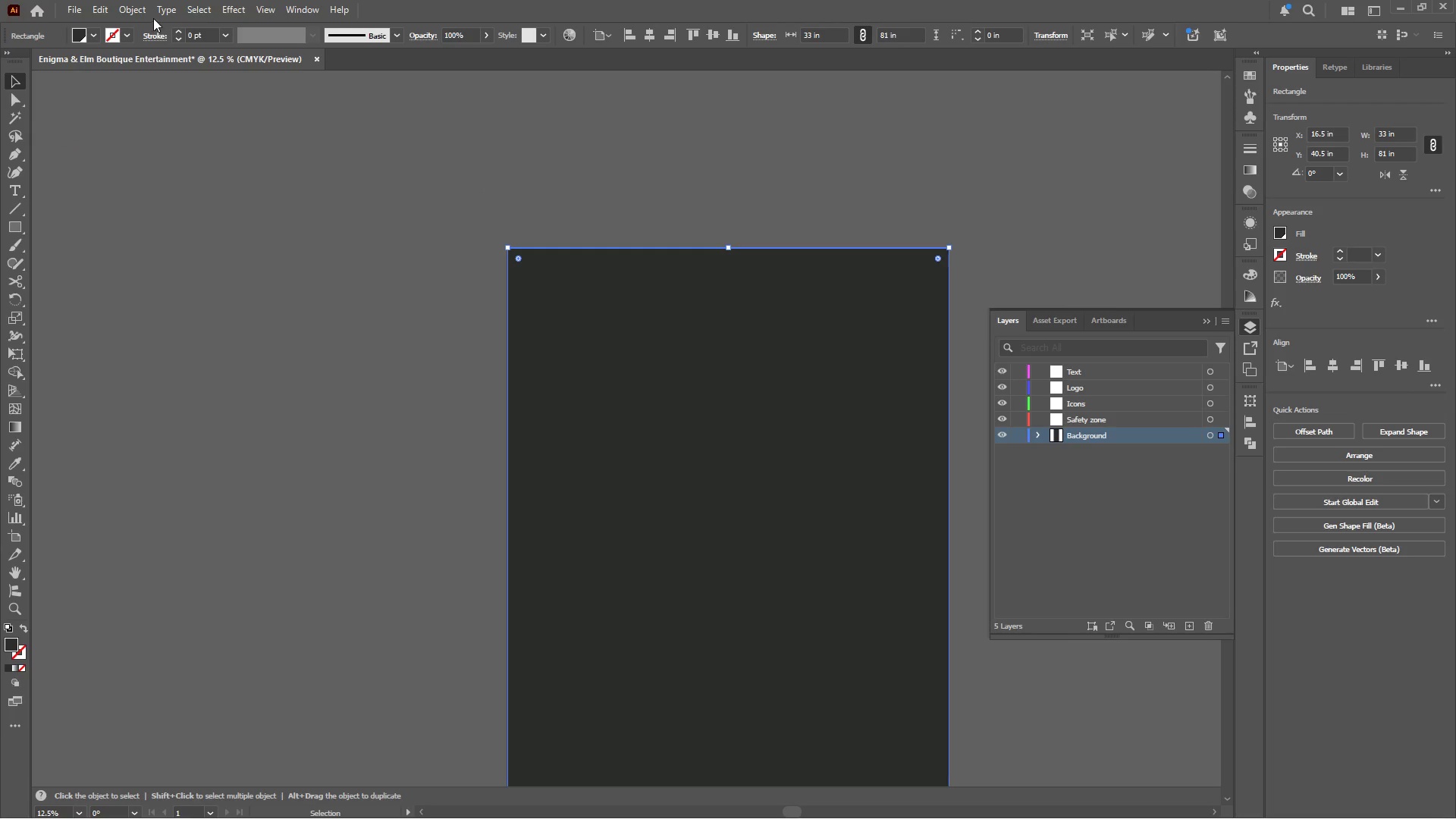 
left_click([133, 9])
 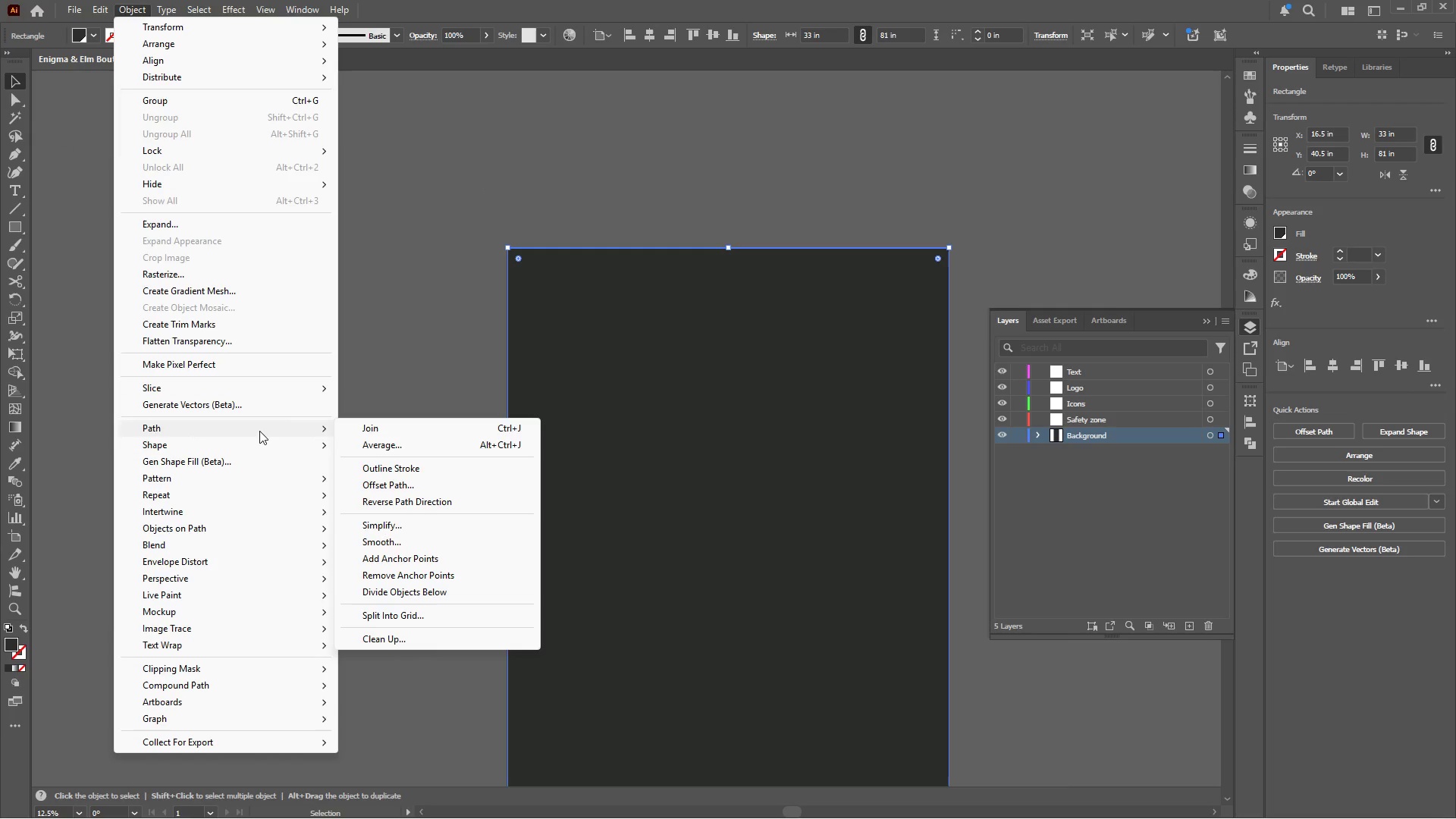 
left_click([394, 484])
 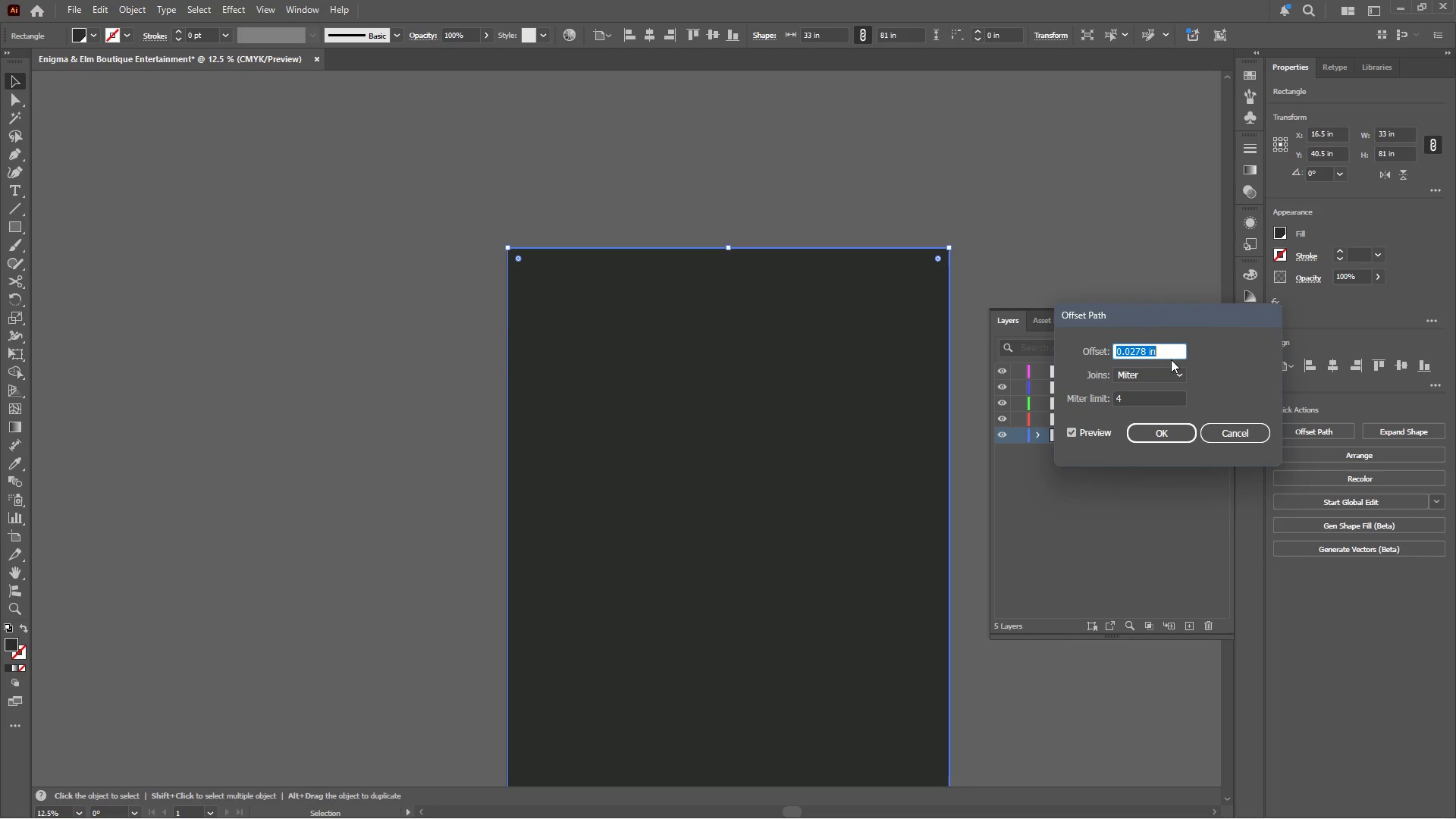 
scroll: coordinate [1170, 350], scroll_direction: down, amount: 2.0
 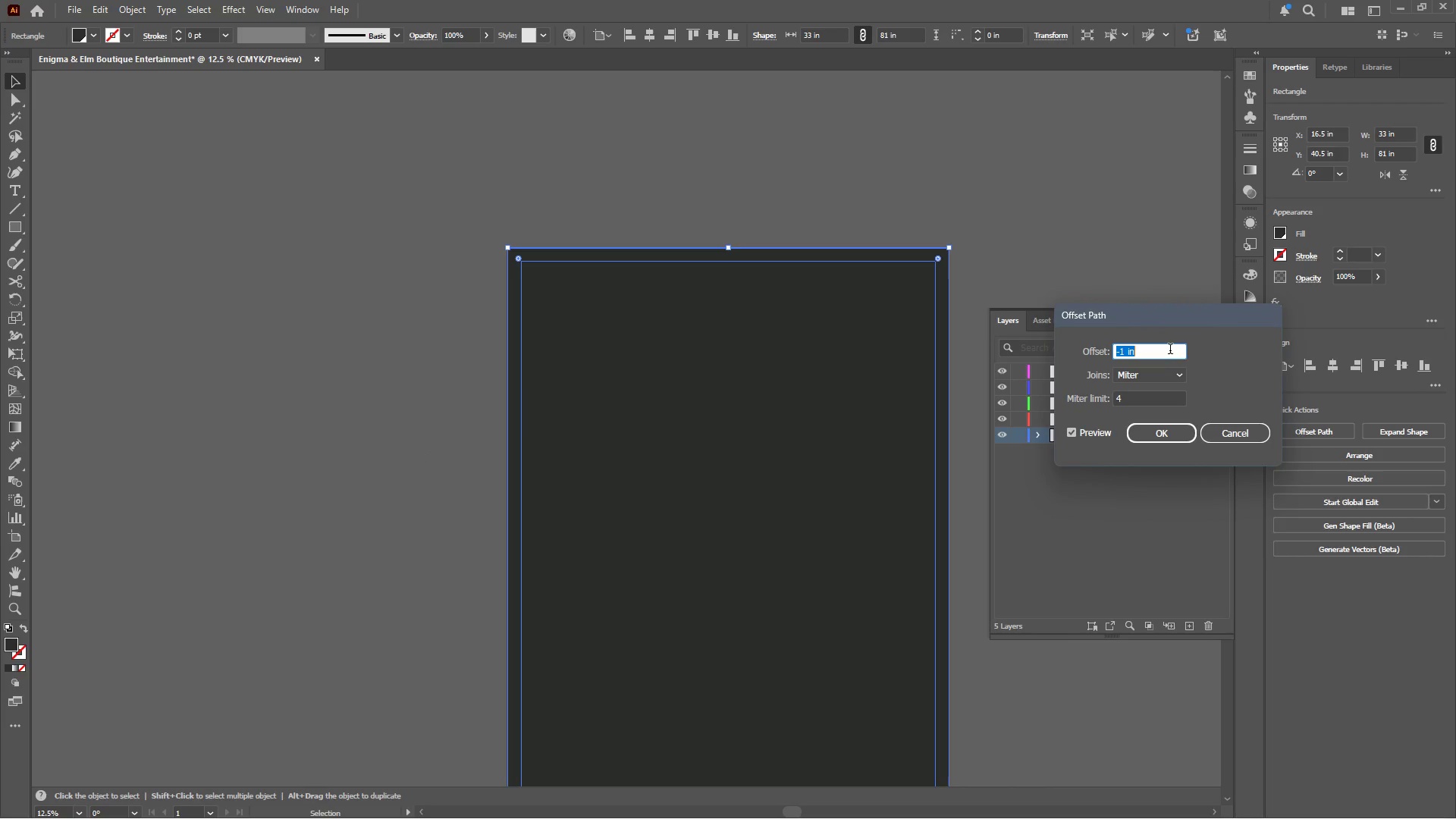 
left_click([1148, 434])
 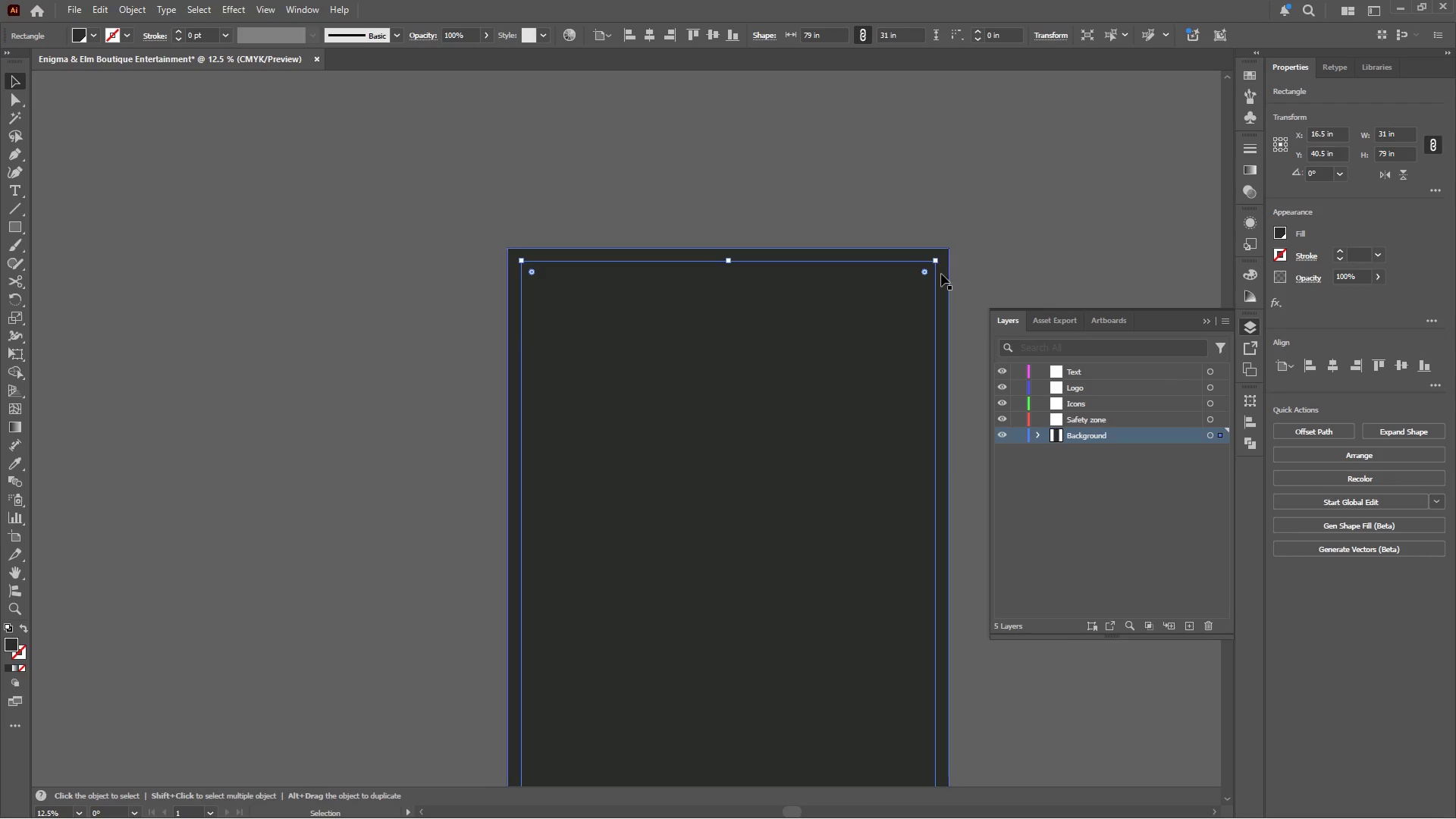 
left_click([944, 281])
 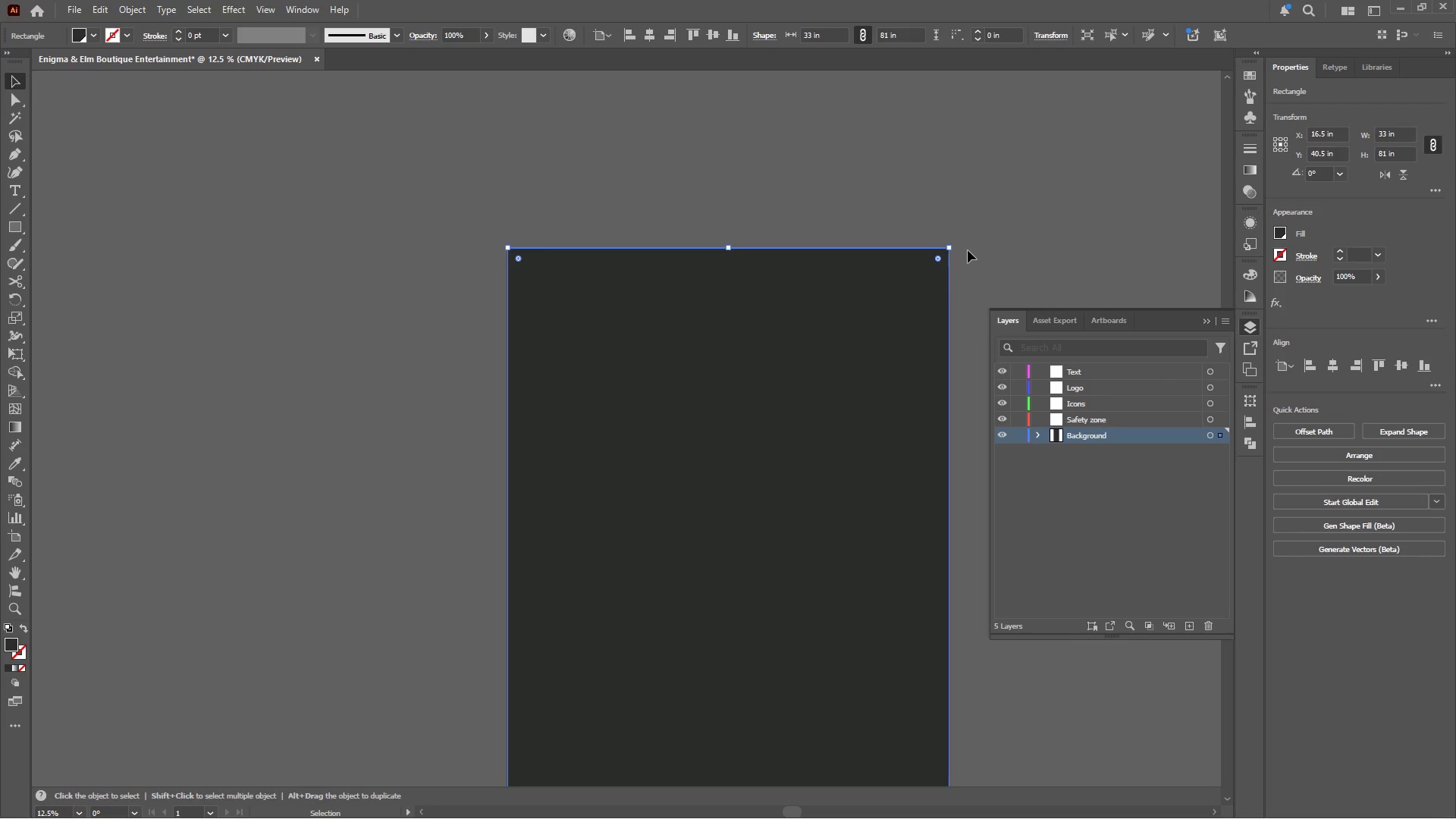 
key(Delete)
 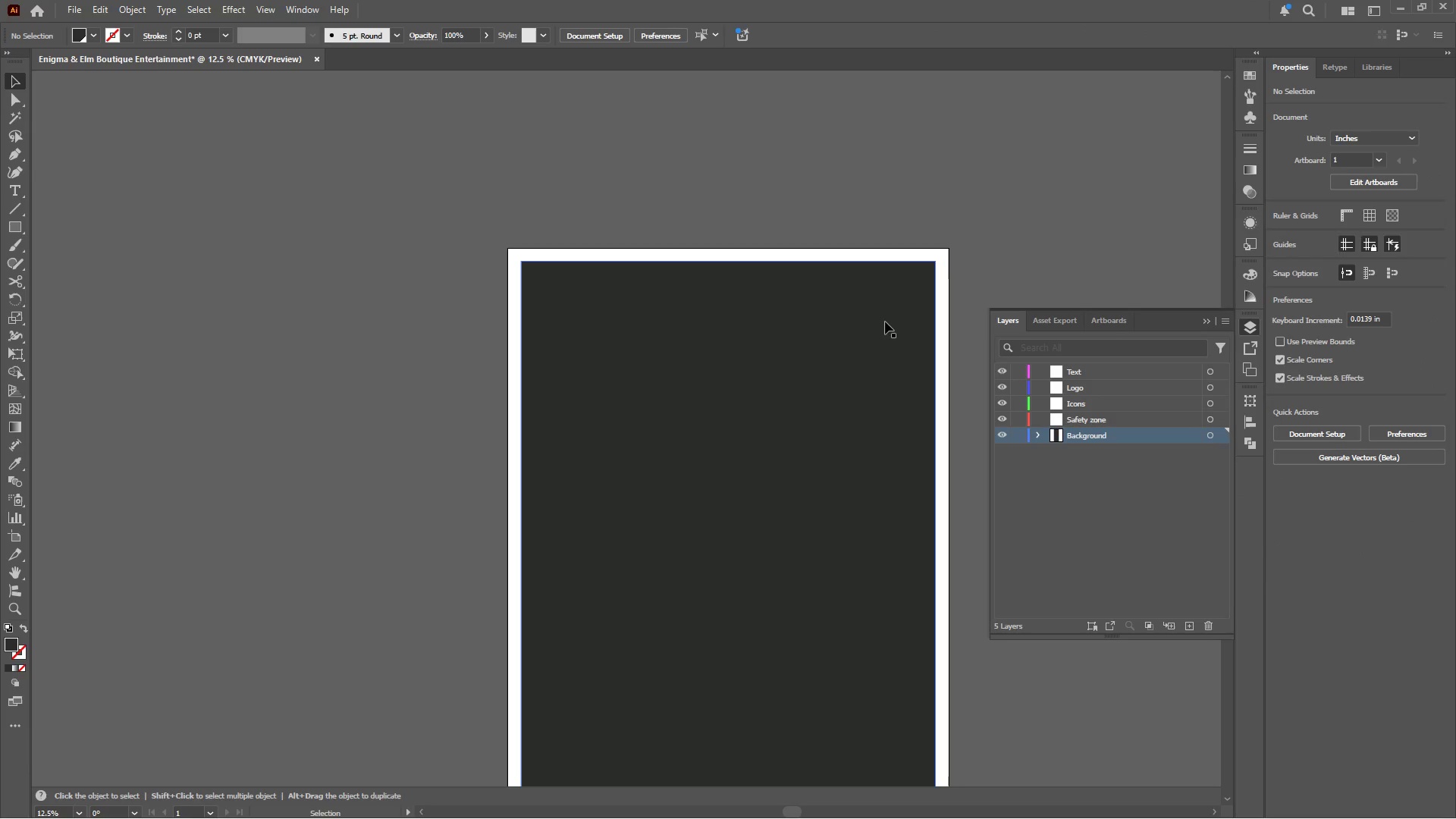 
left_click([885, 322])
 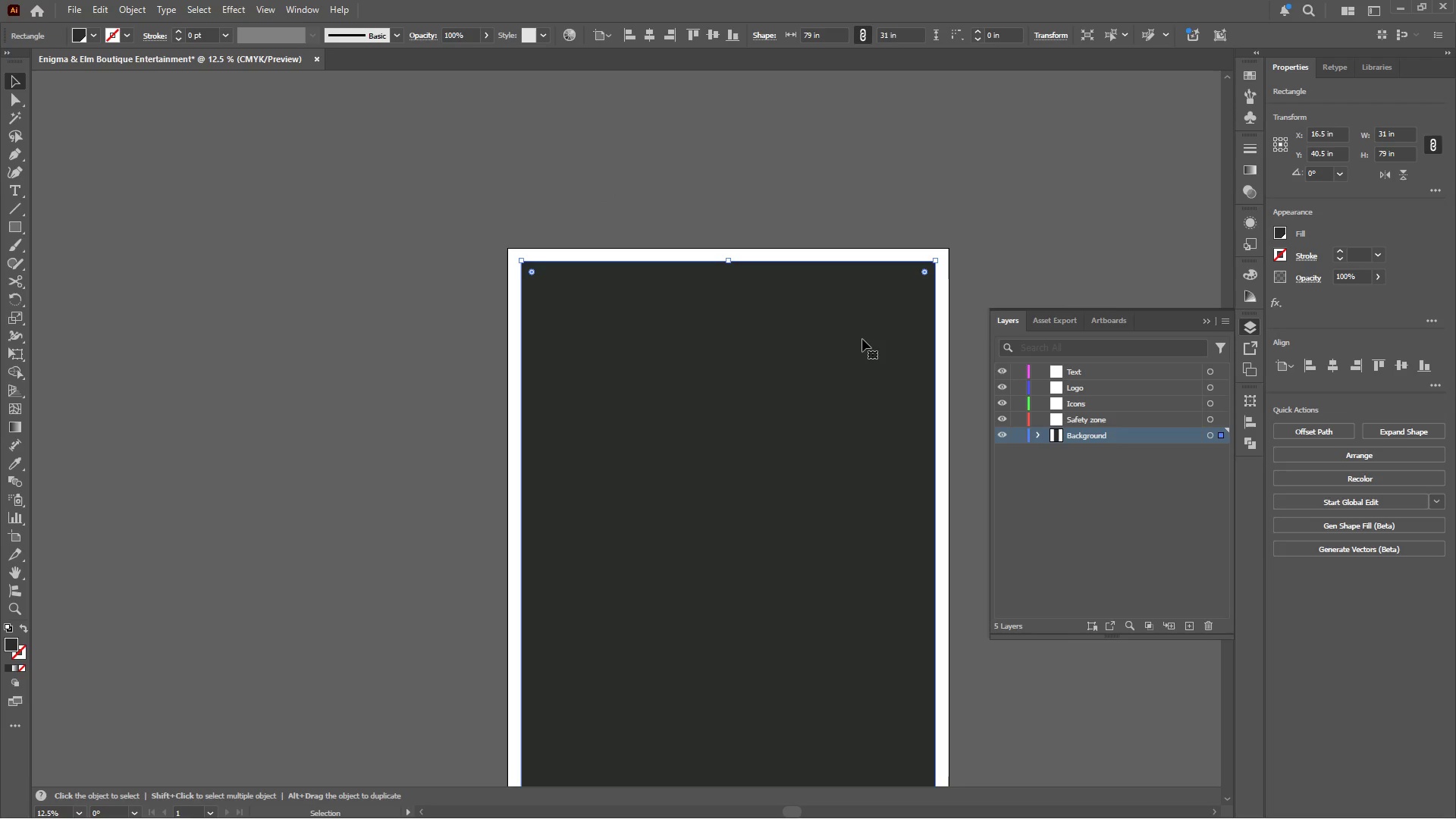 
wait(5.06)
 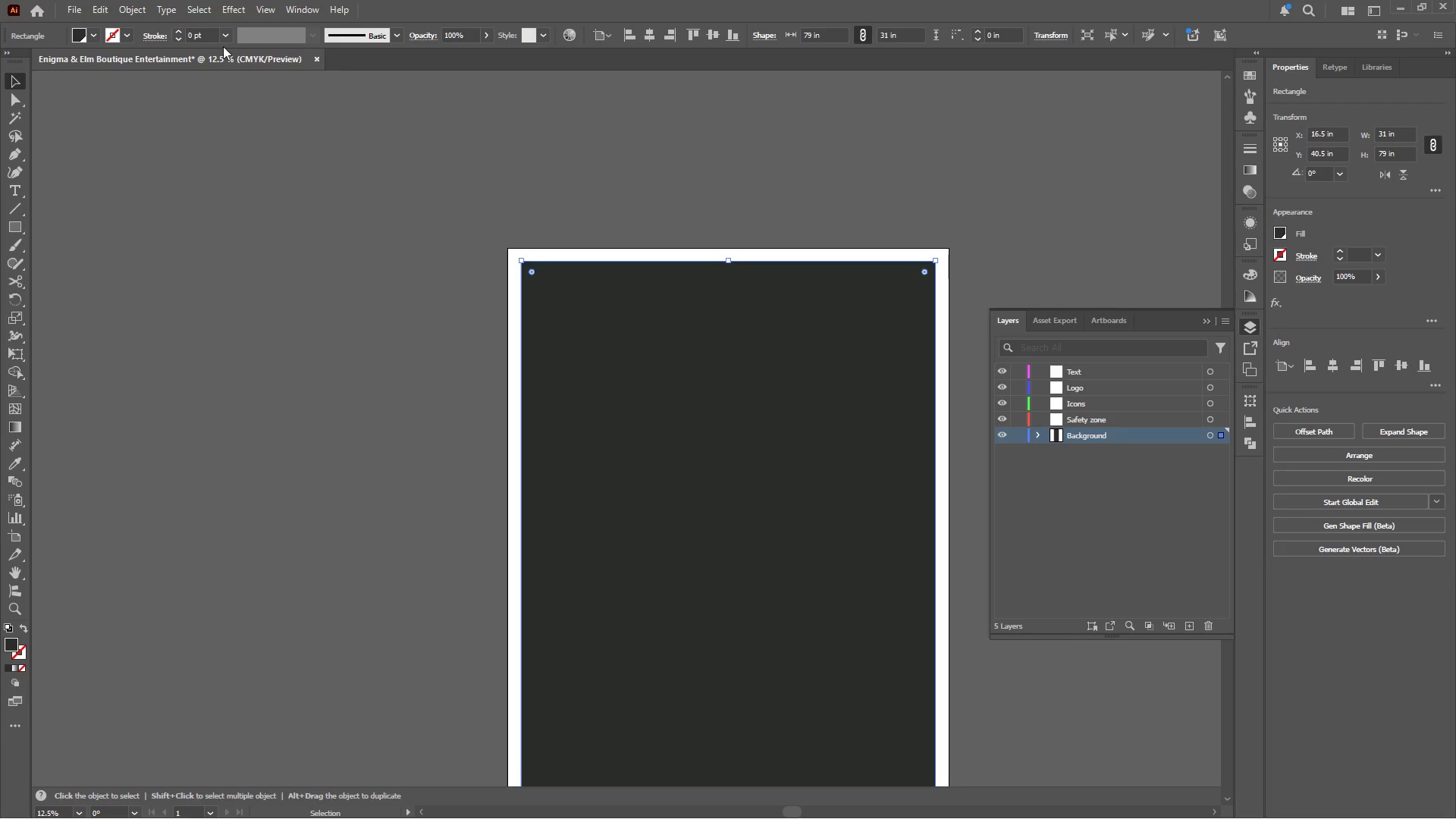 
left_click([127, 6])
 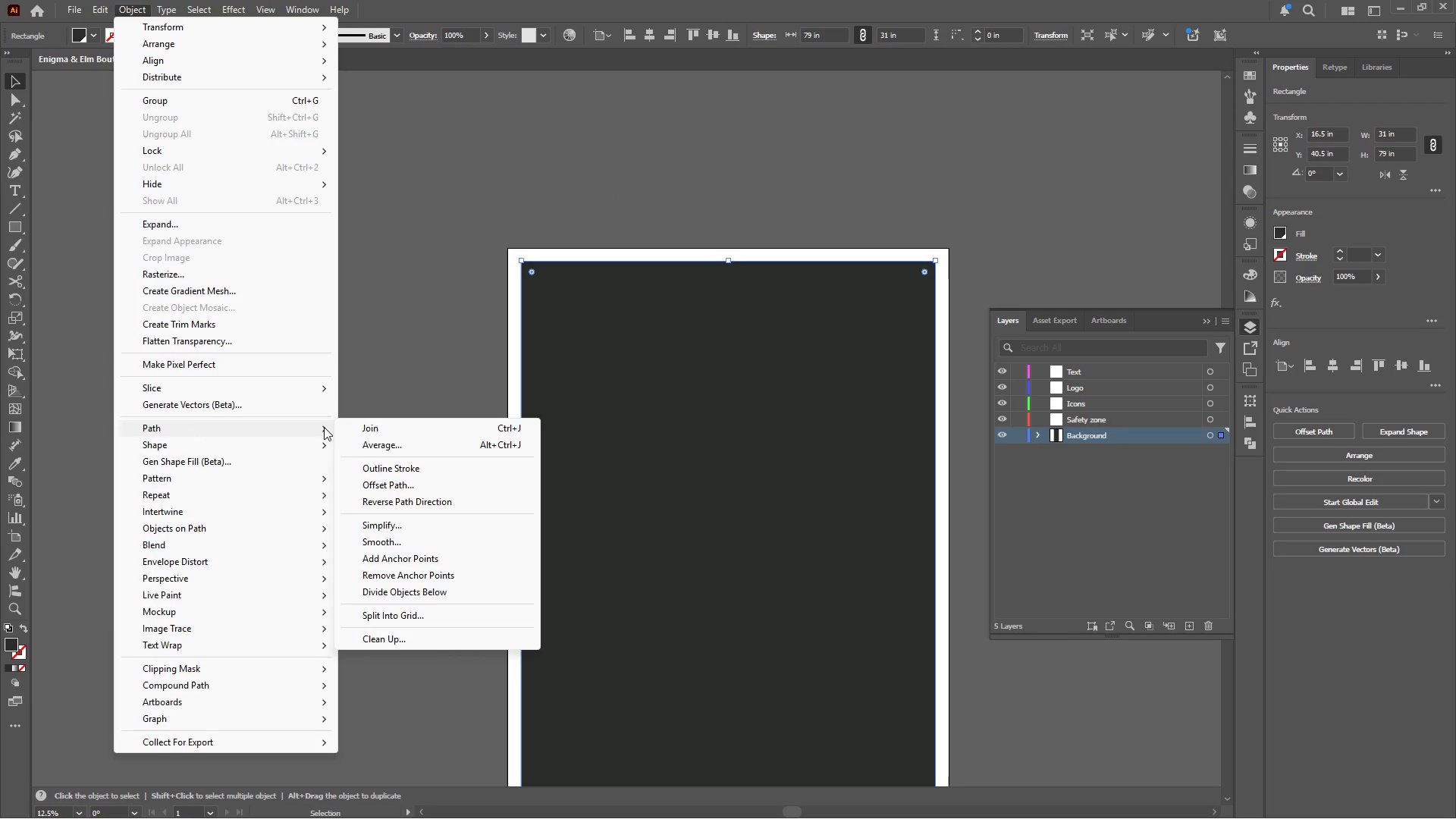 
left_click([395, 486])
 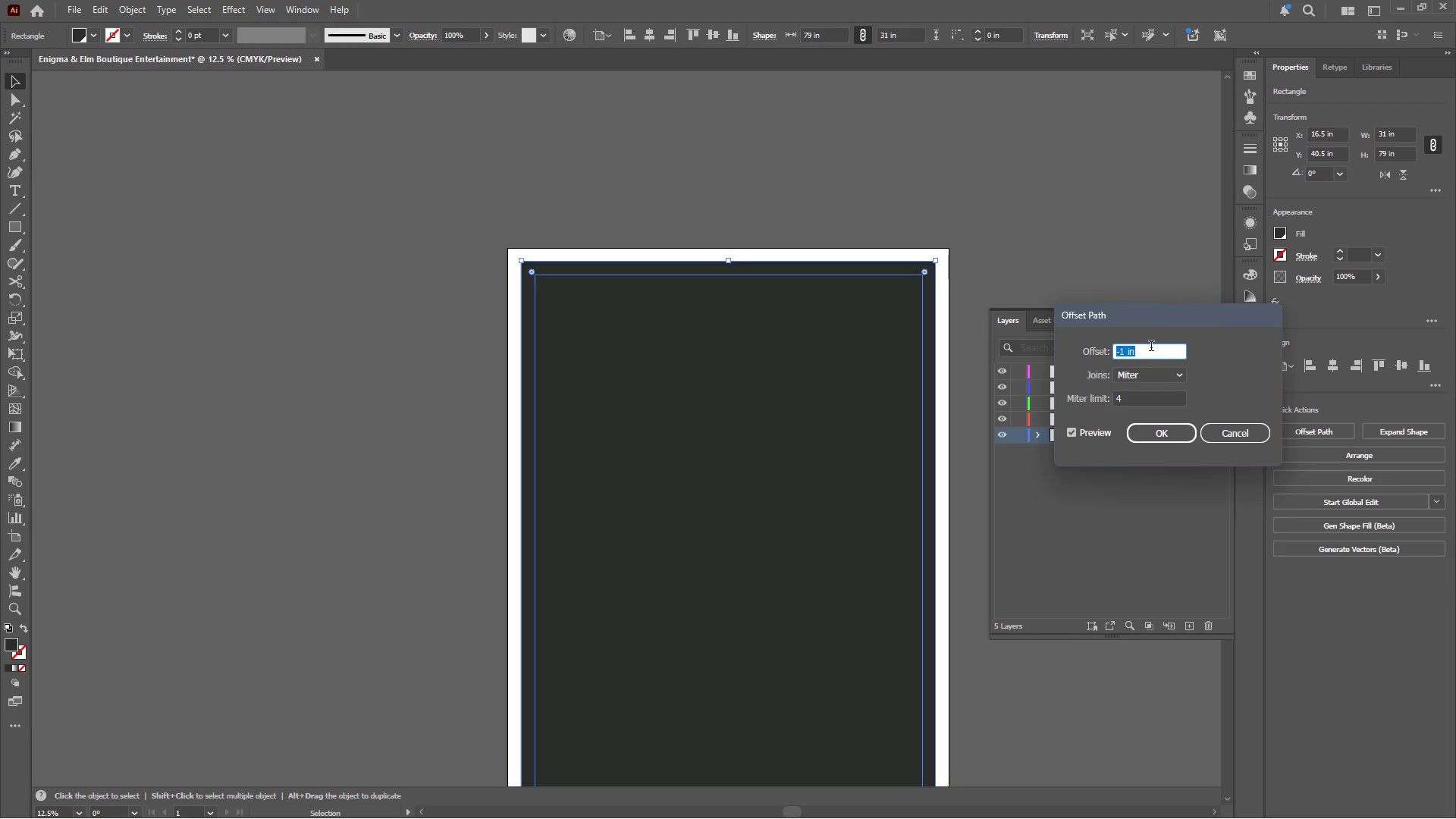 
scroll: coordinate [1149, 350], scroll_direction: up, amount: 5.0
 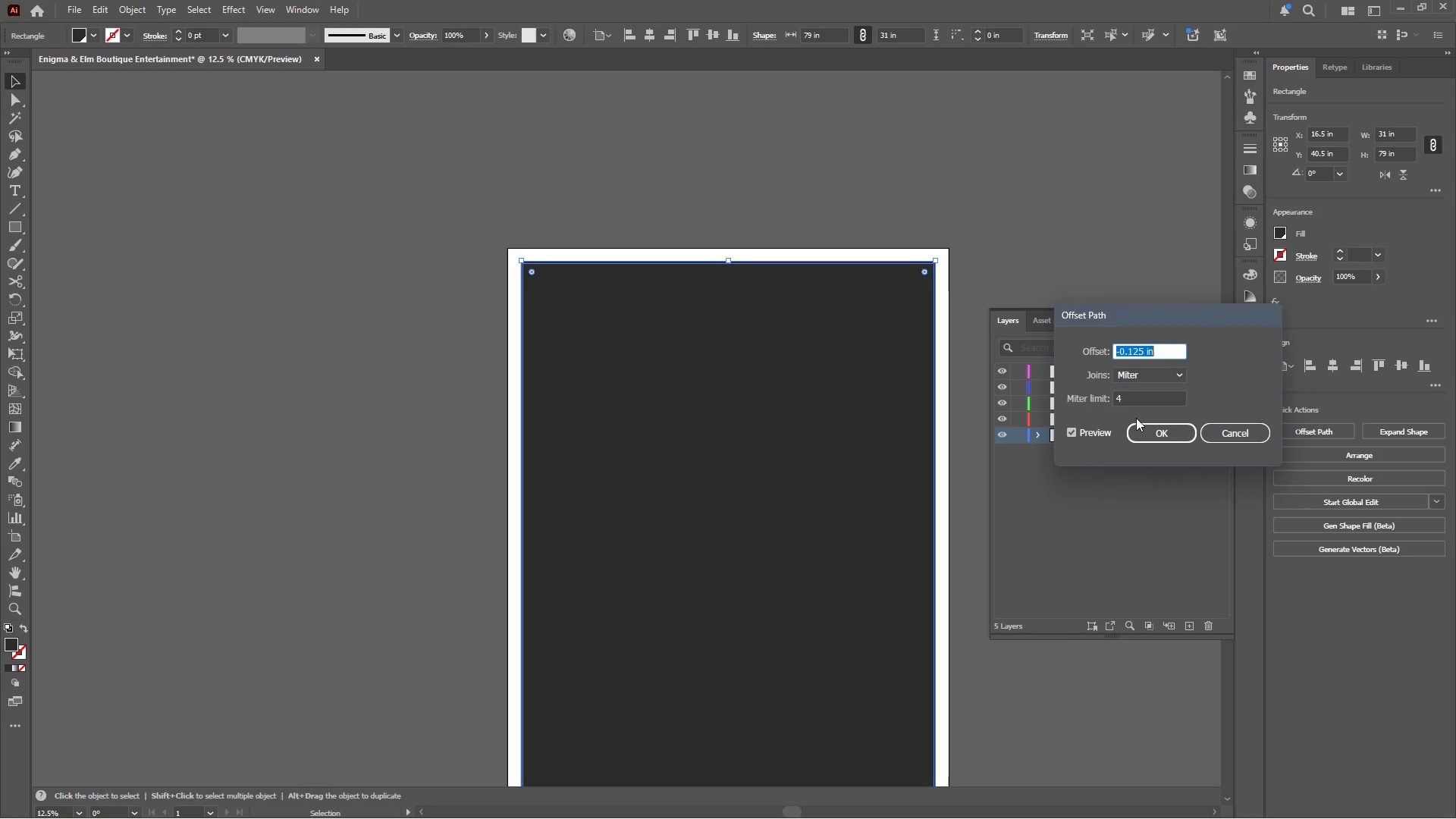 
left_click([1138, 432])
 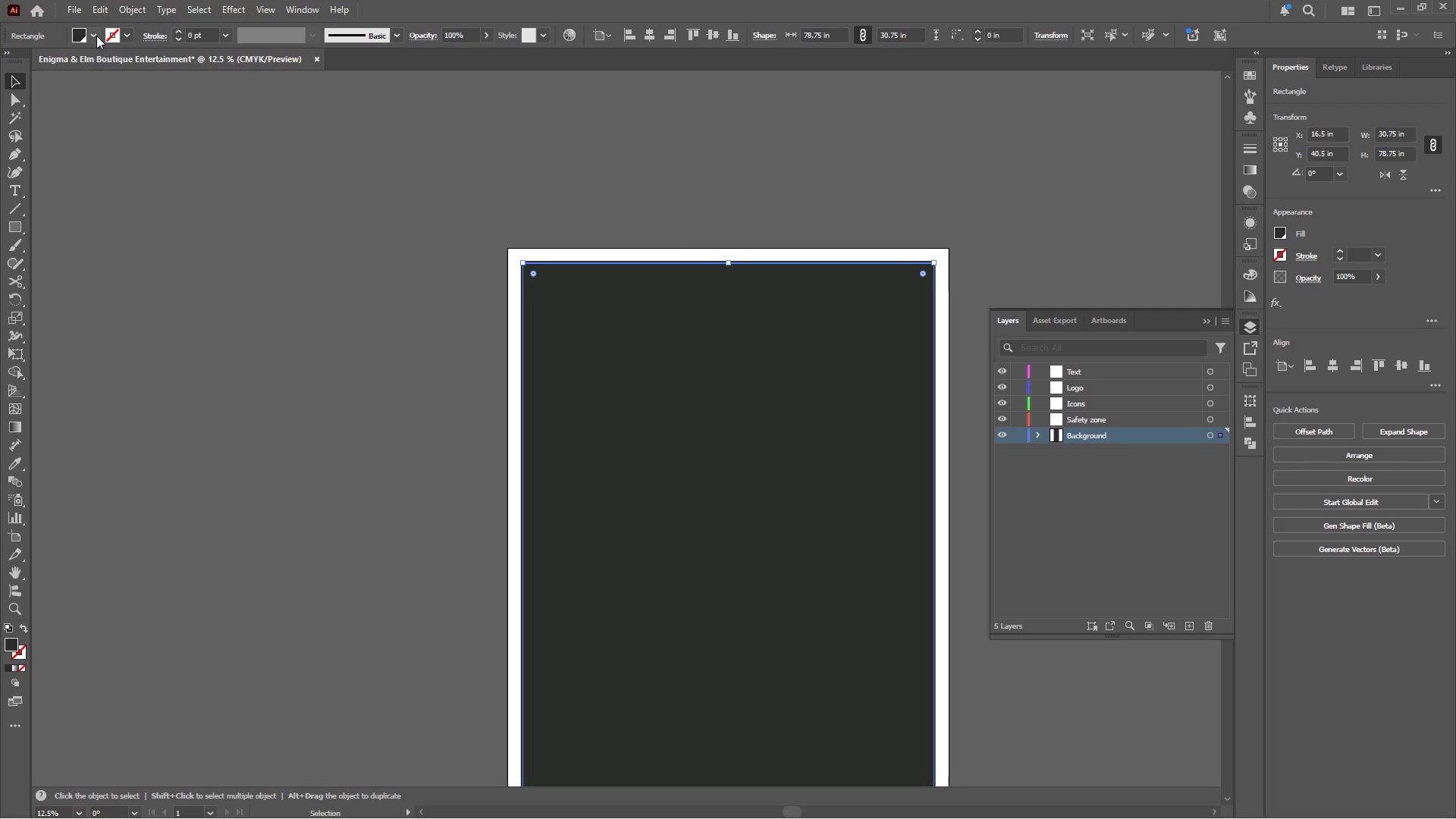 
left_click([96, 36])
 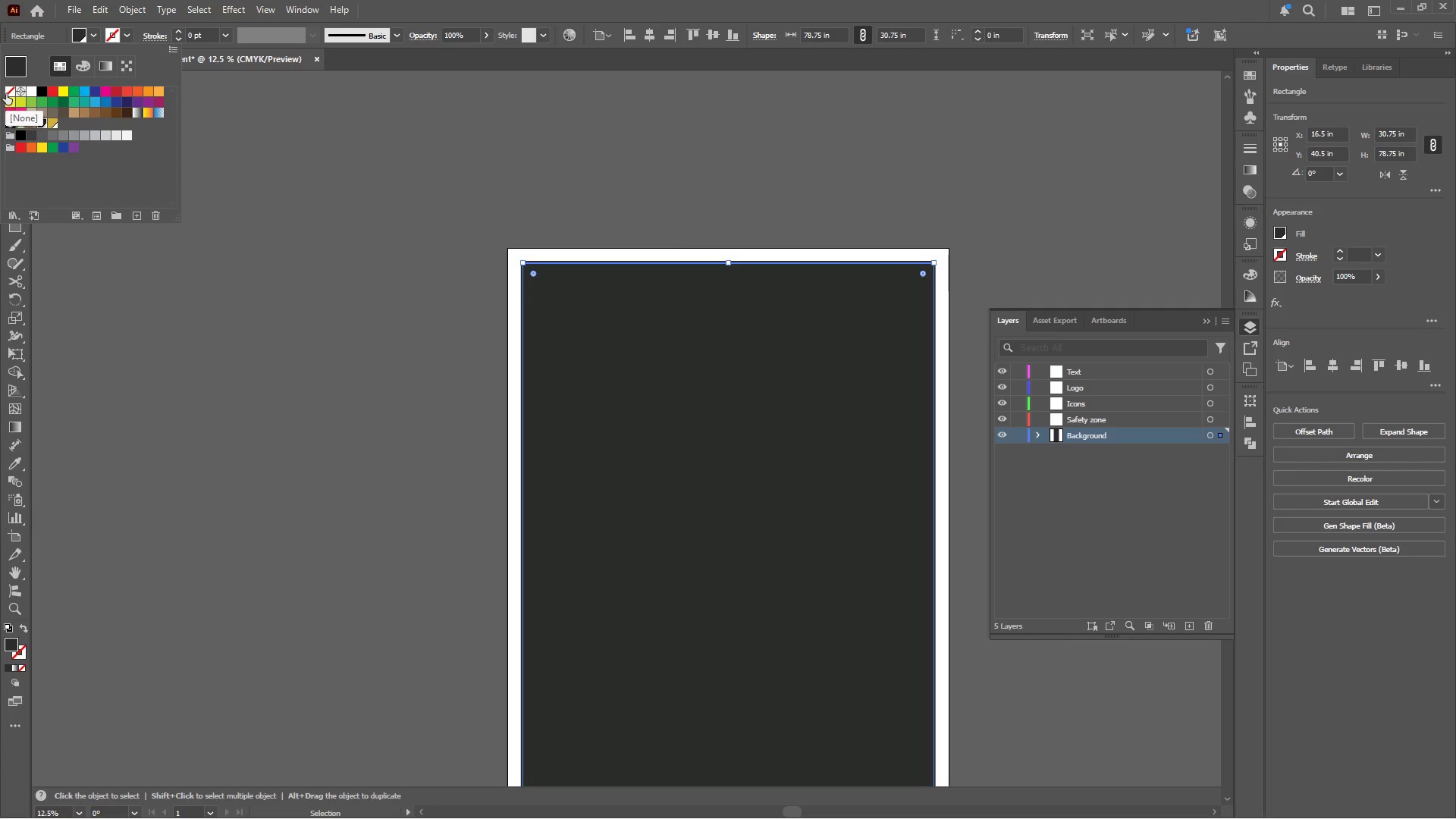 
left_click([6, 93])
 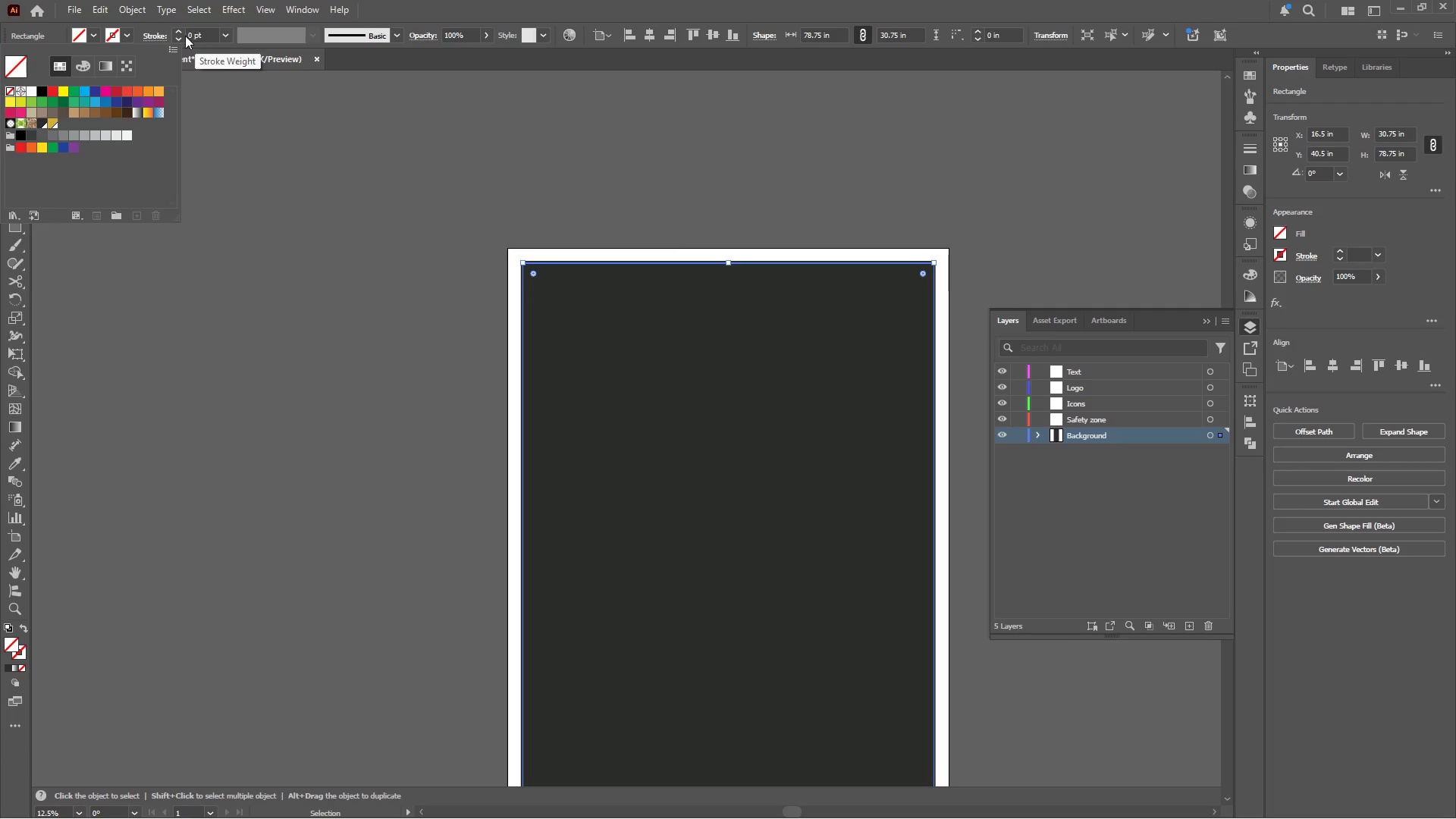 
left_click([183, 34])
 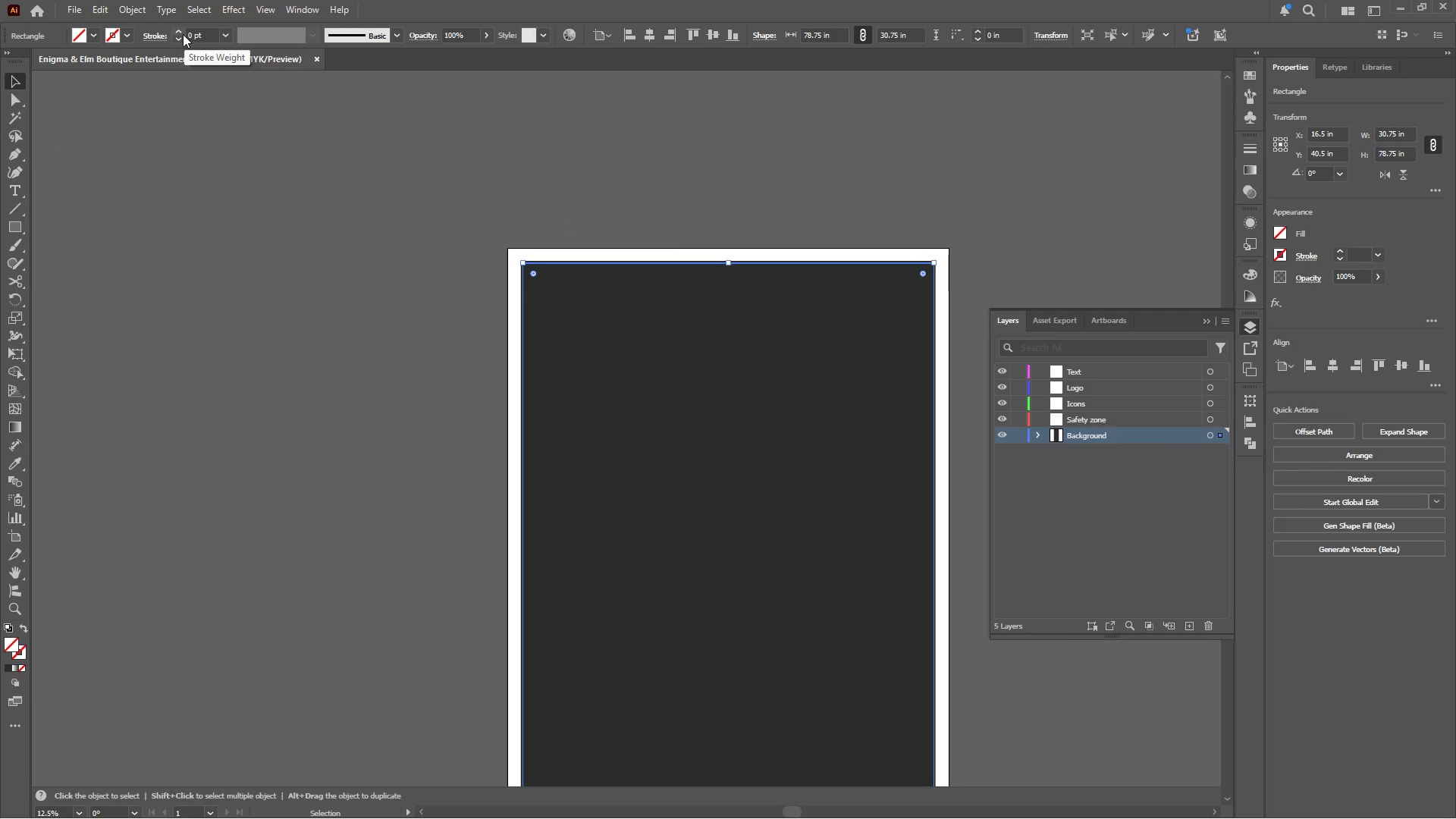 
left_click([175, 33])
 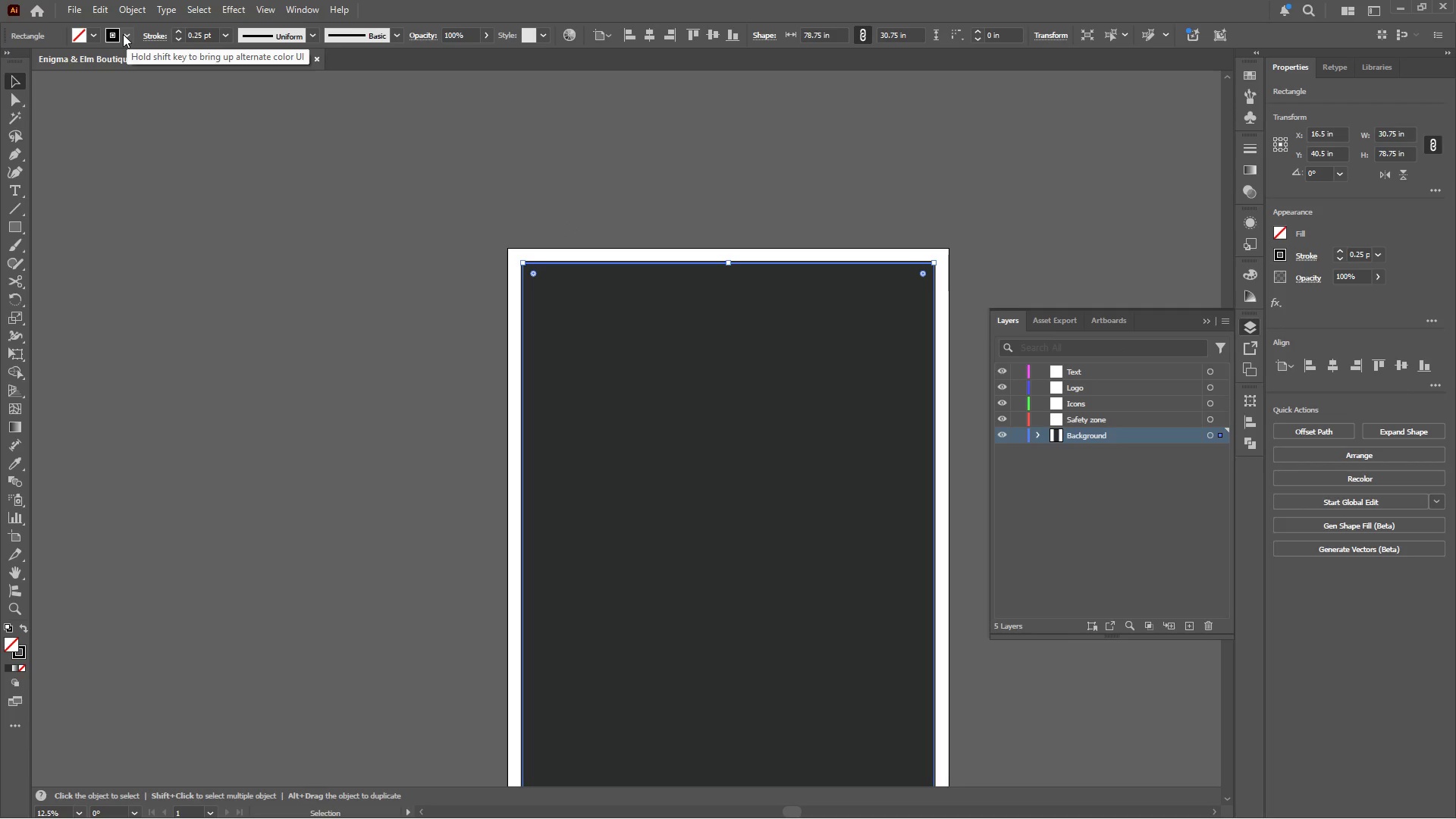 
left_click([123, 34])
 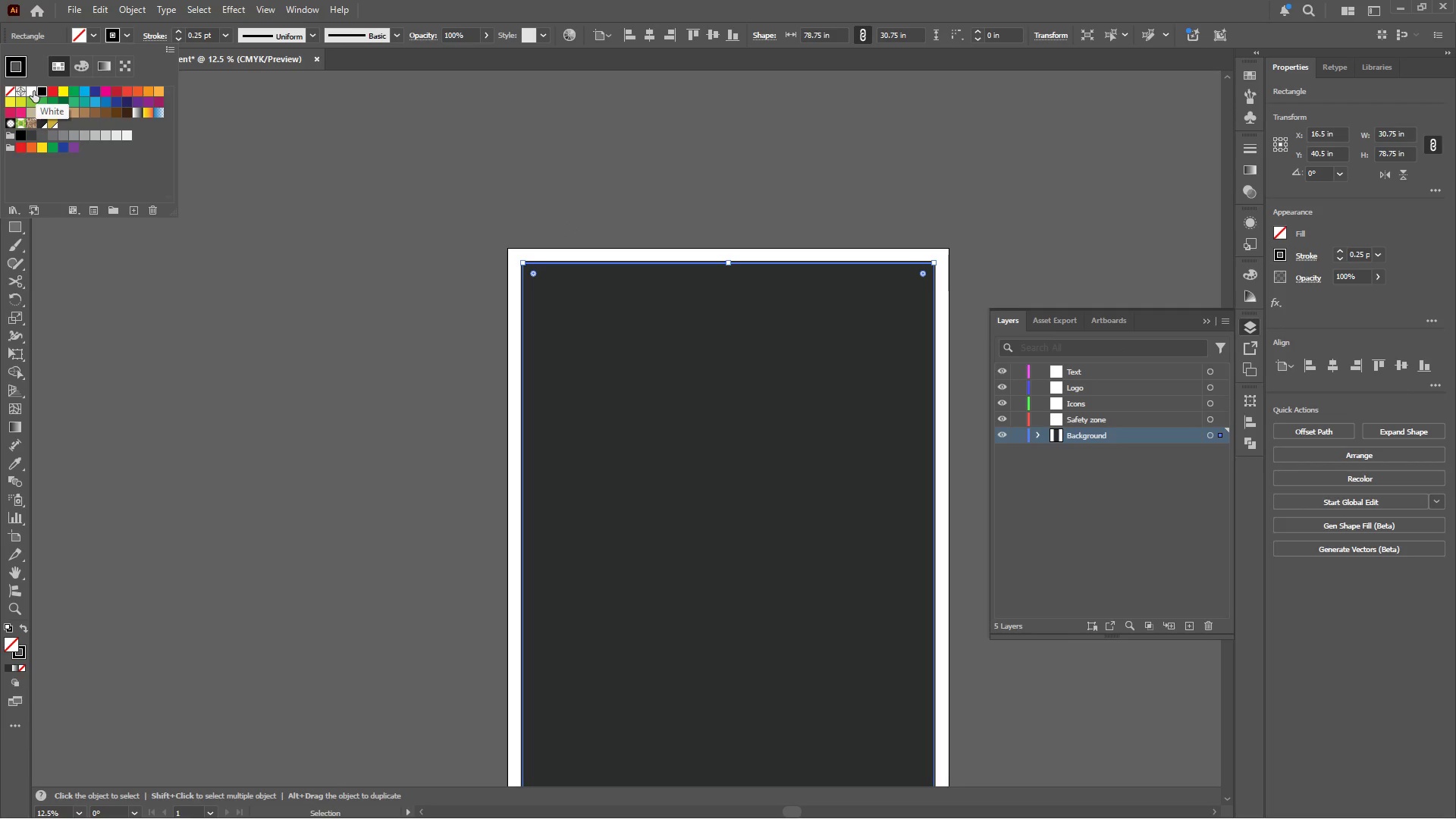 
left_click([33, 91])
 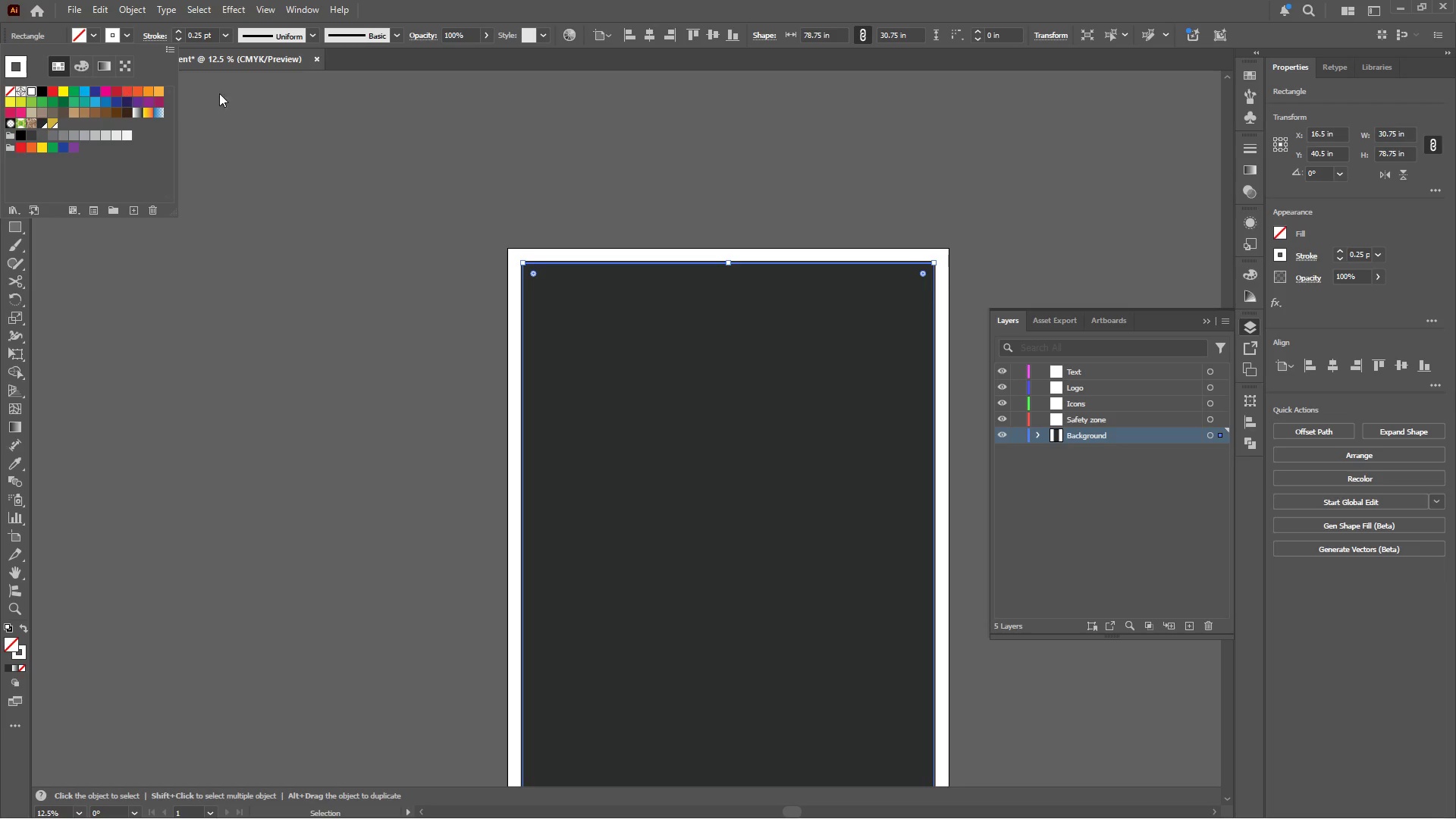 
left_click([276, 97])
 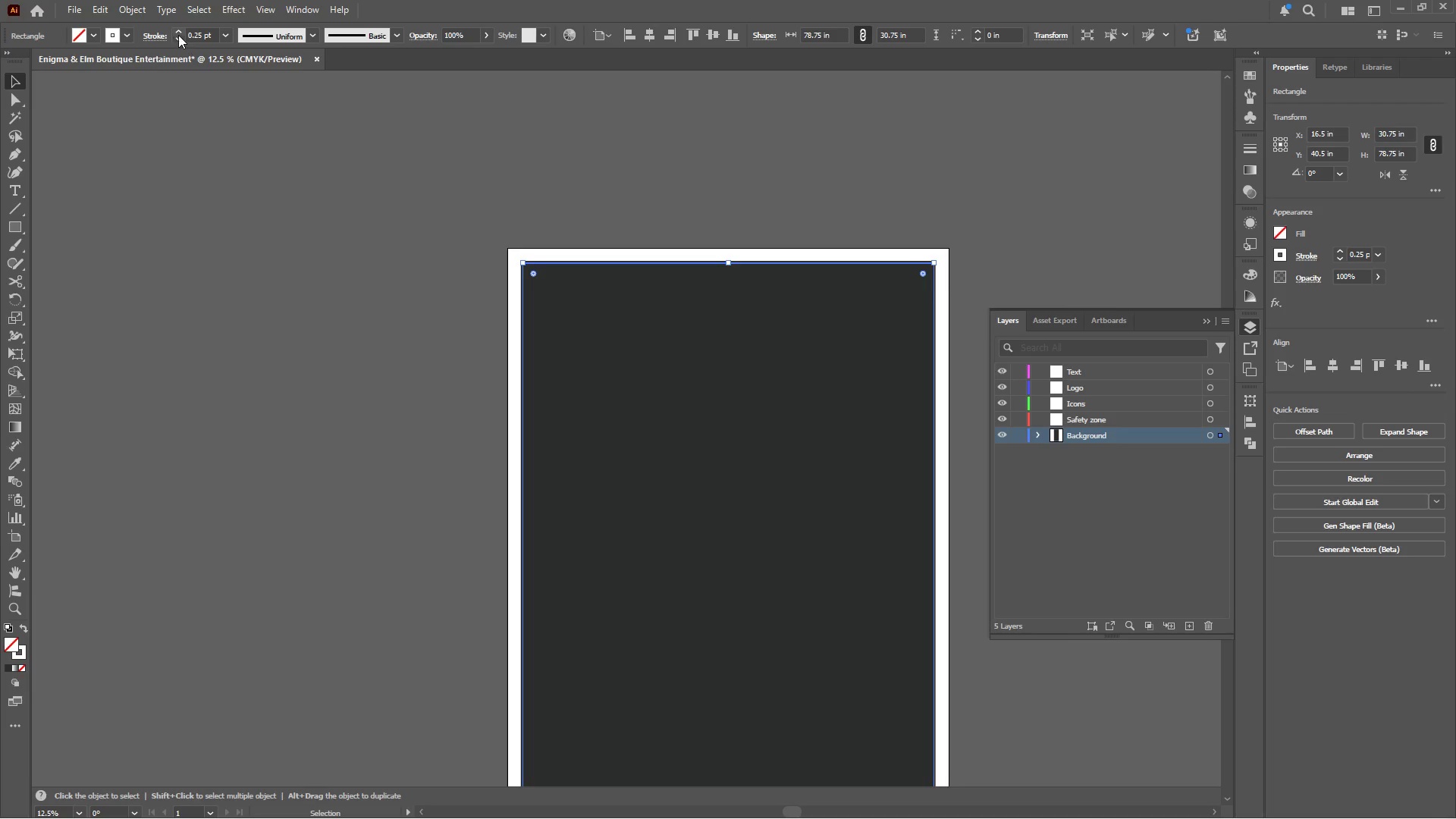 
left_click([177, 32])
 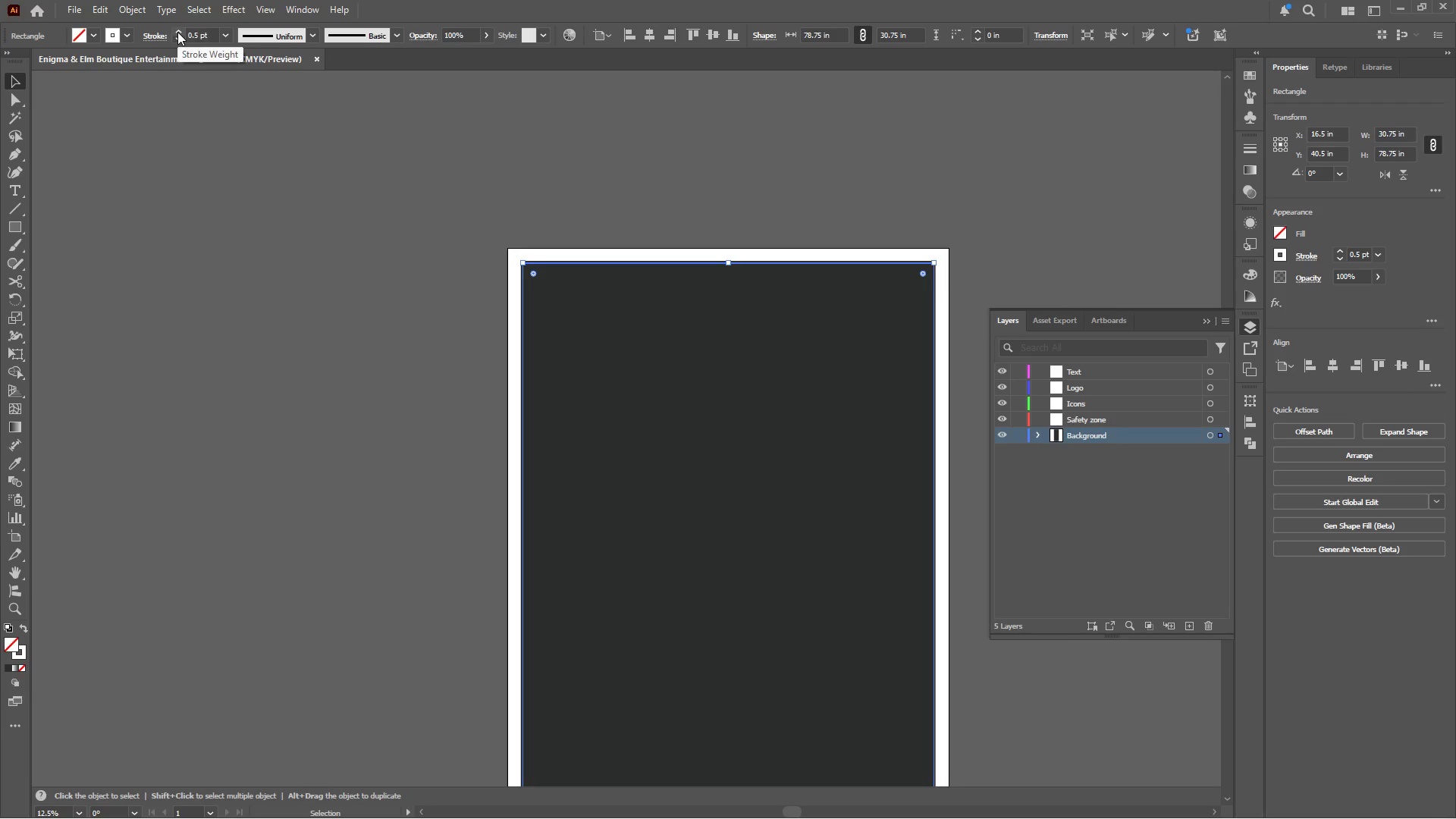 
left_click([177, 32])
 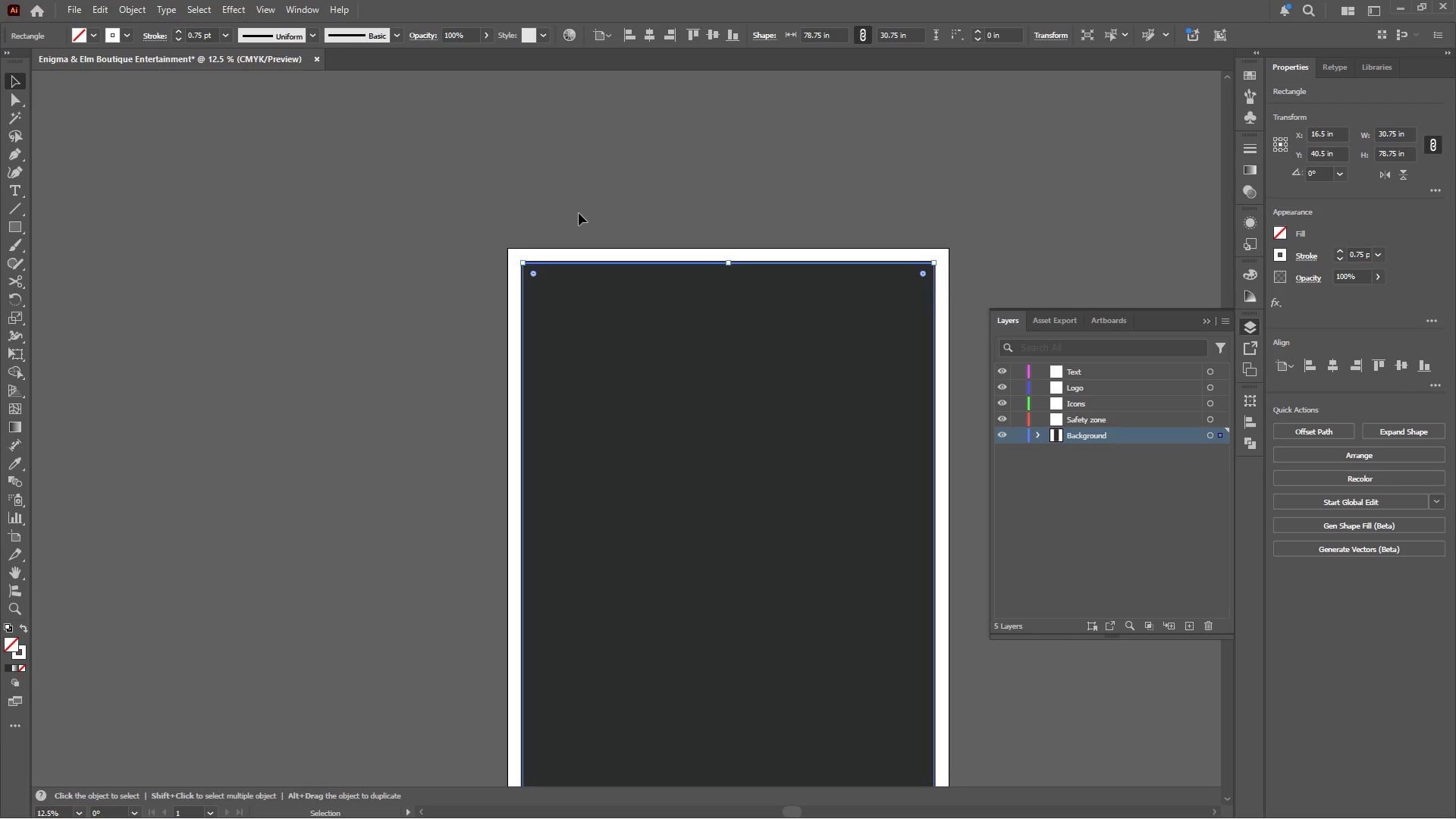 
hold_key(key=AltLeft, duration=0.64)
scroll: coordinate [551, 266], scroll_direction: up, amount: 5.0
 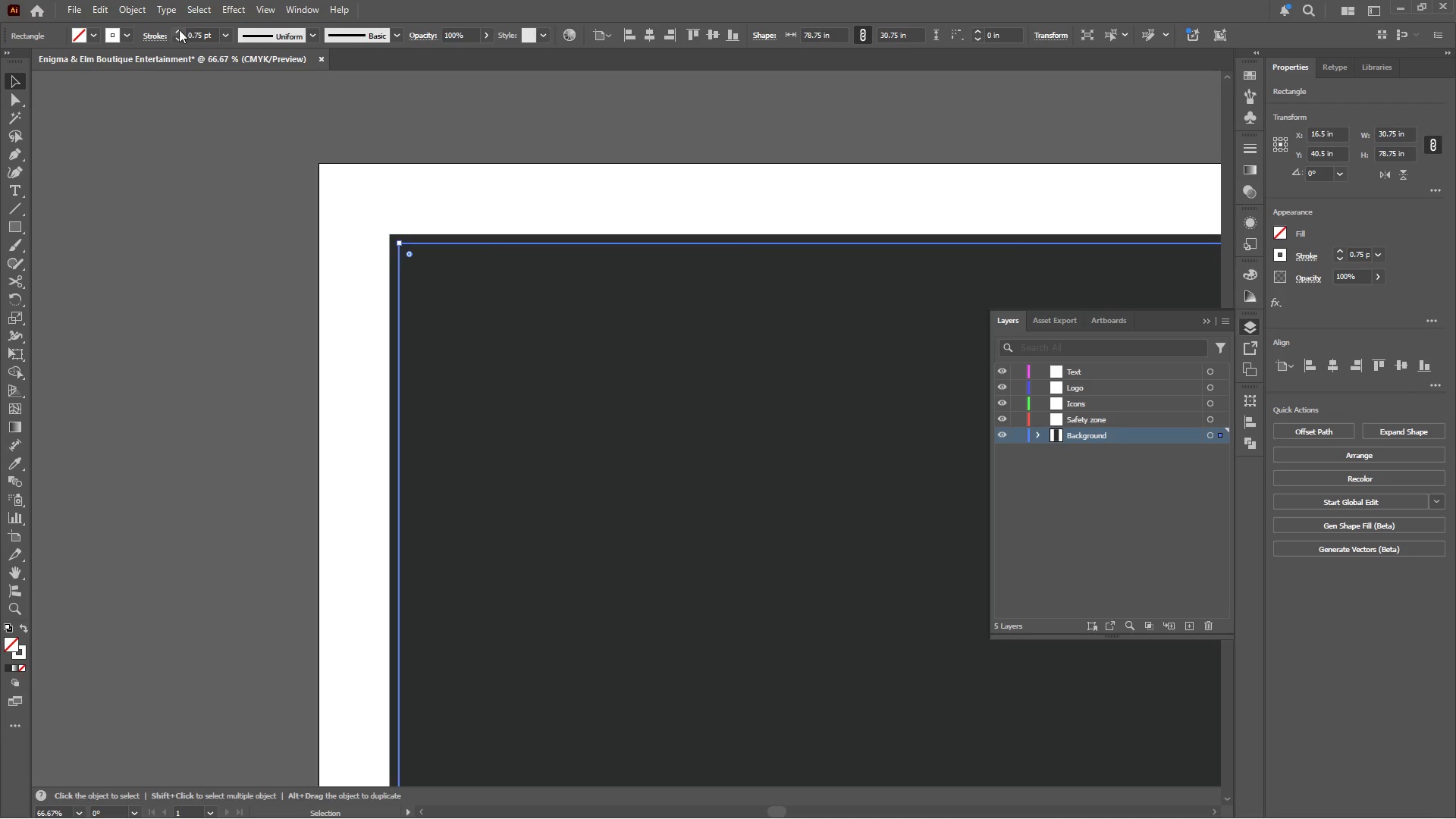 
left_click([178, 31])
 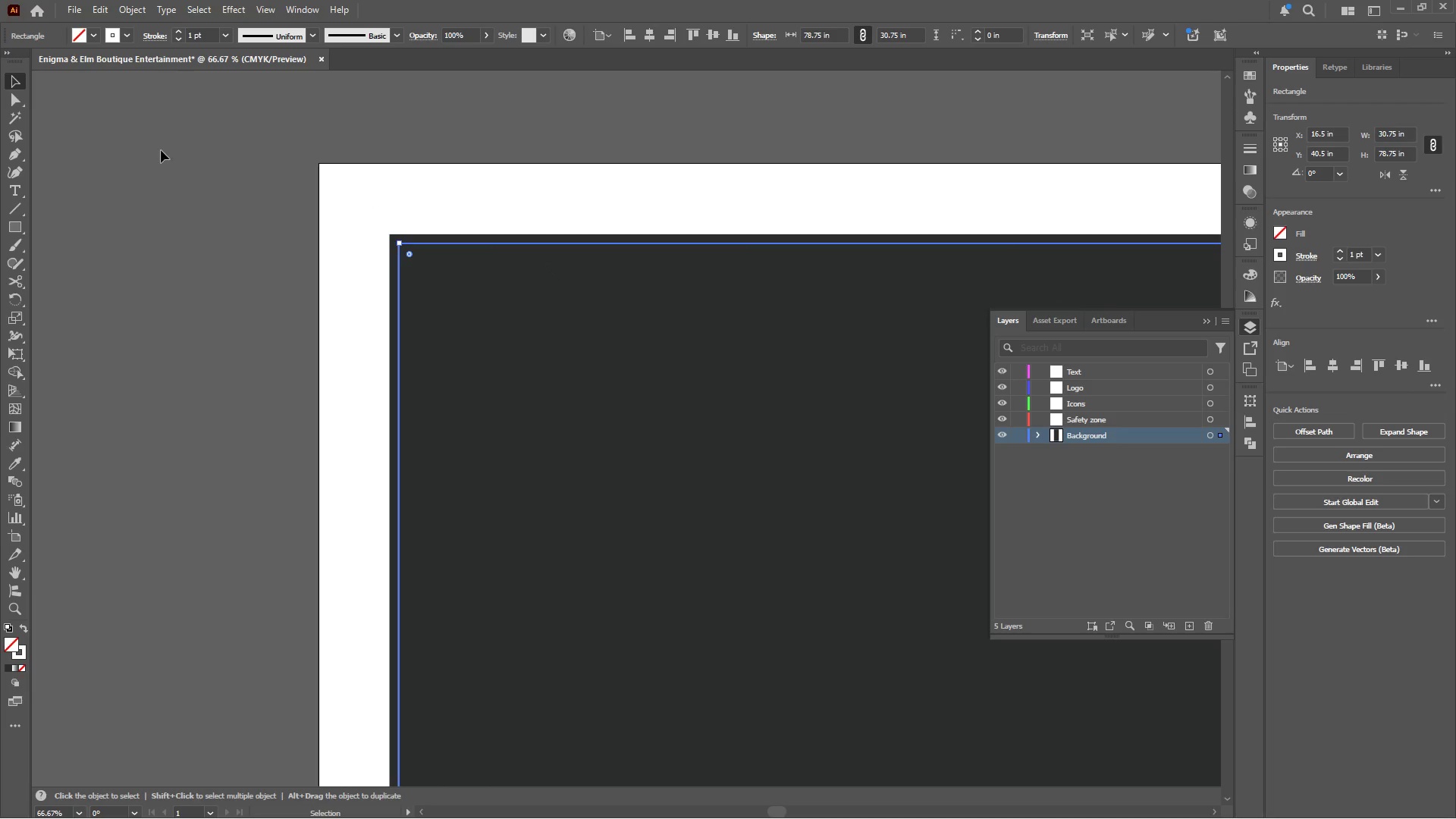 
left_click([161, 153])
 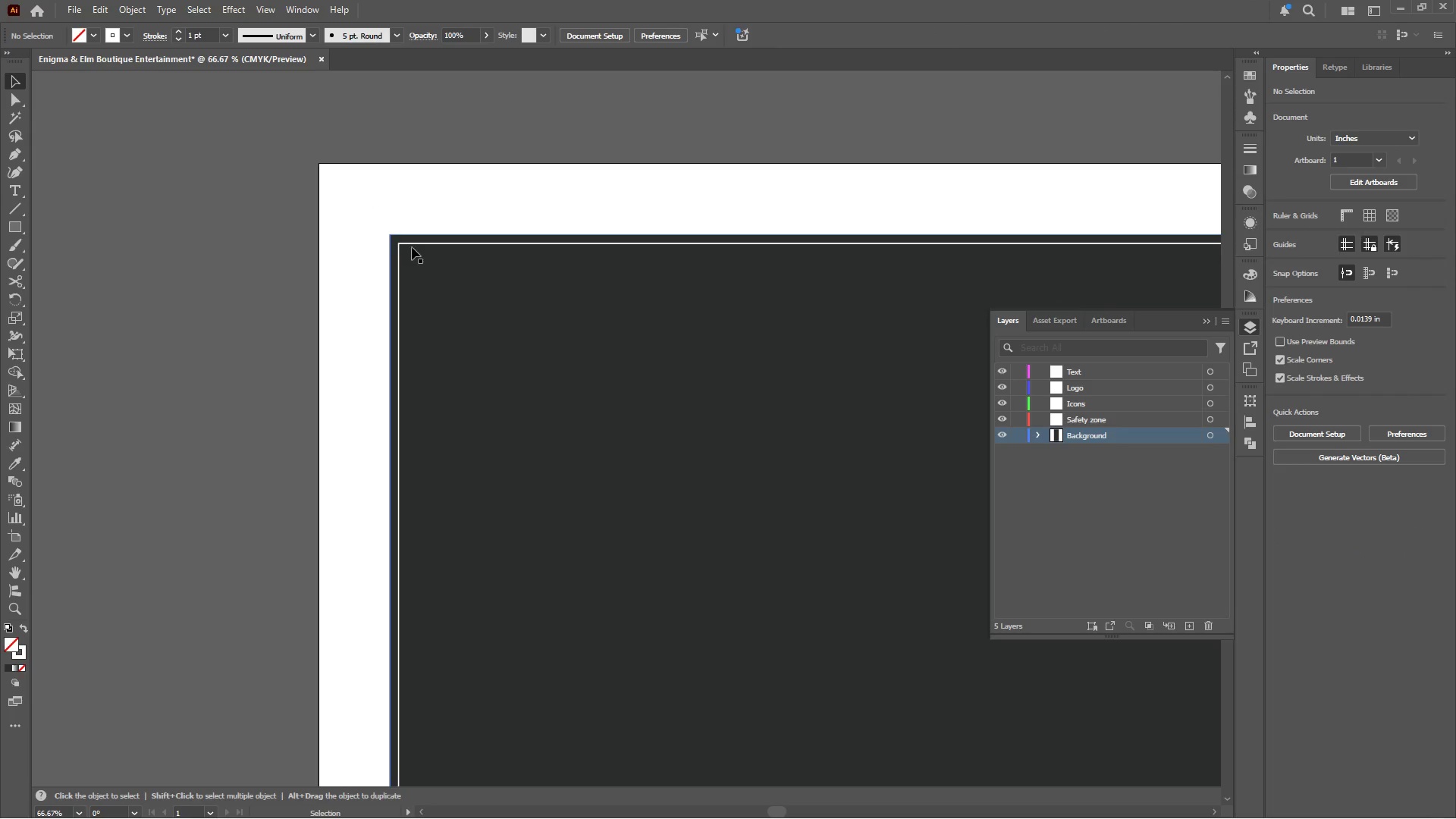 
left_click([413, 244])
 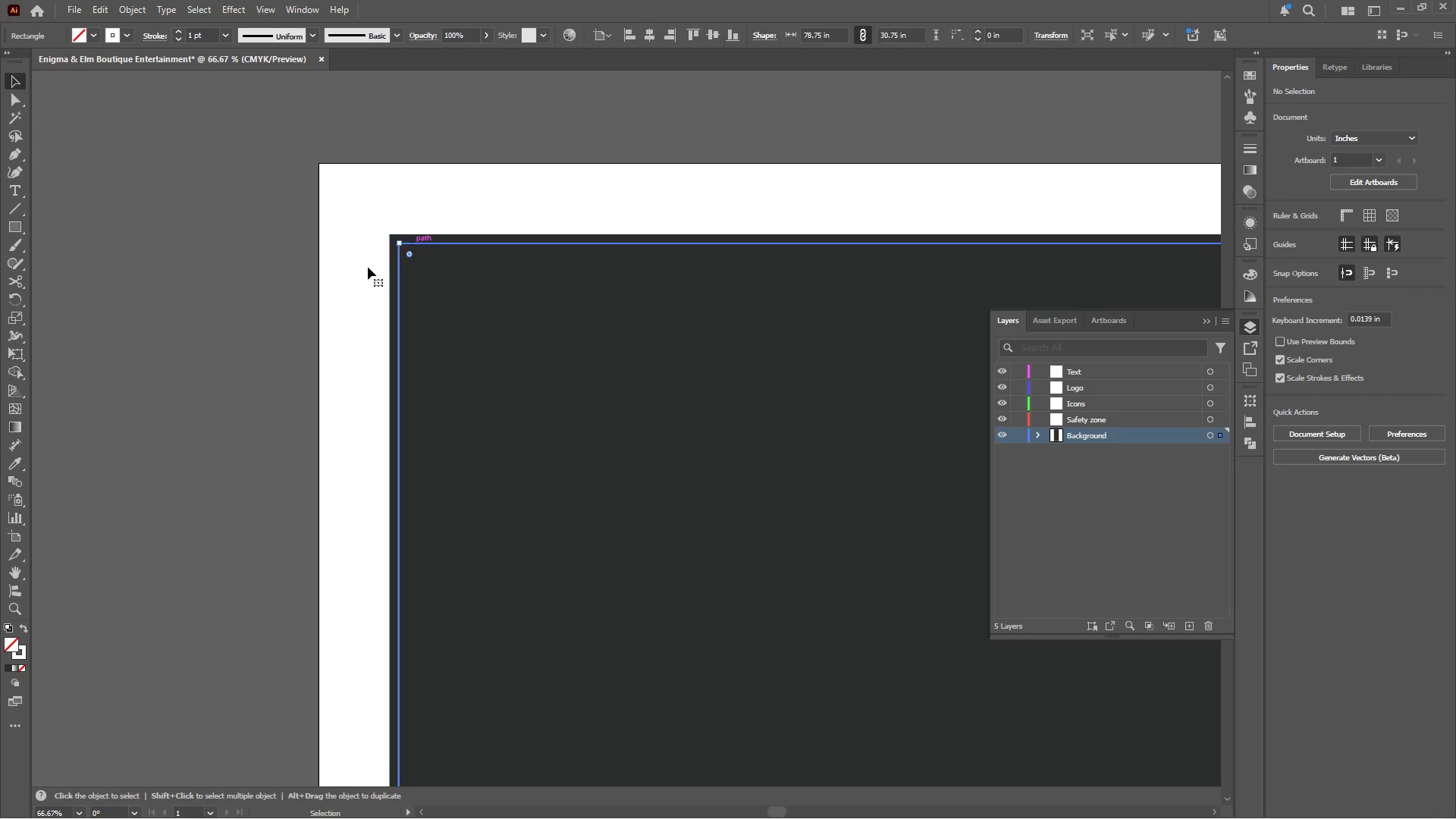 
key(Control+X)
 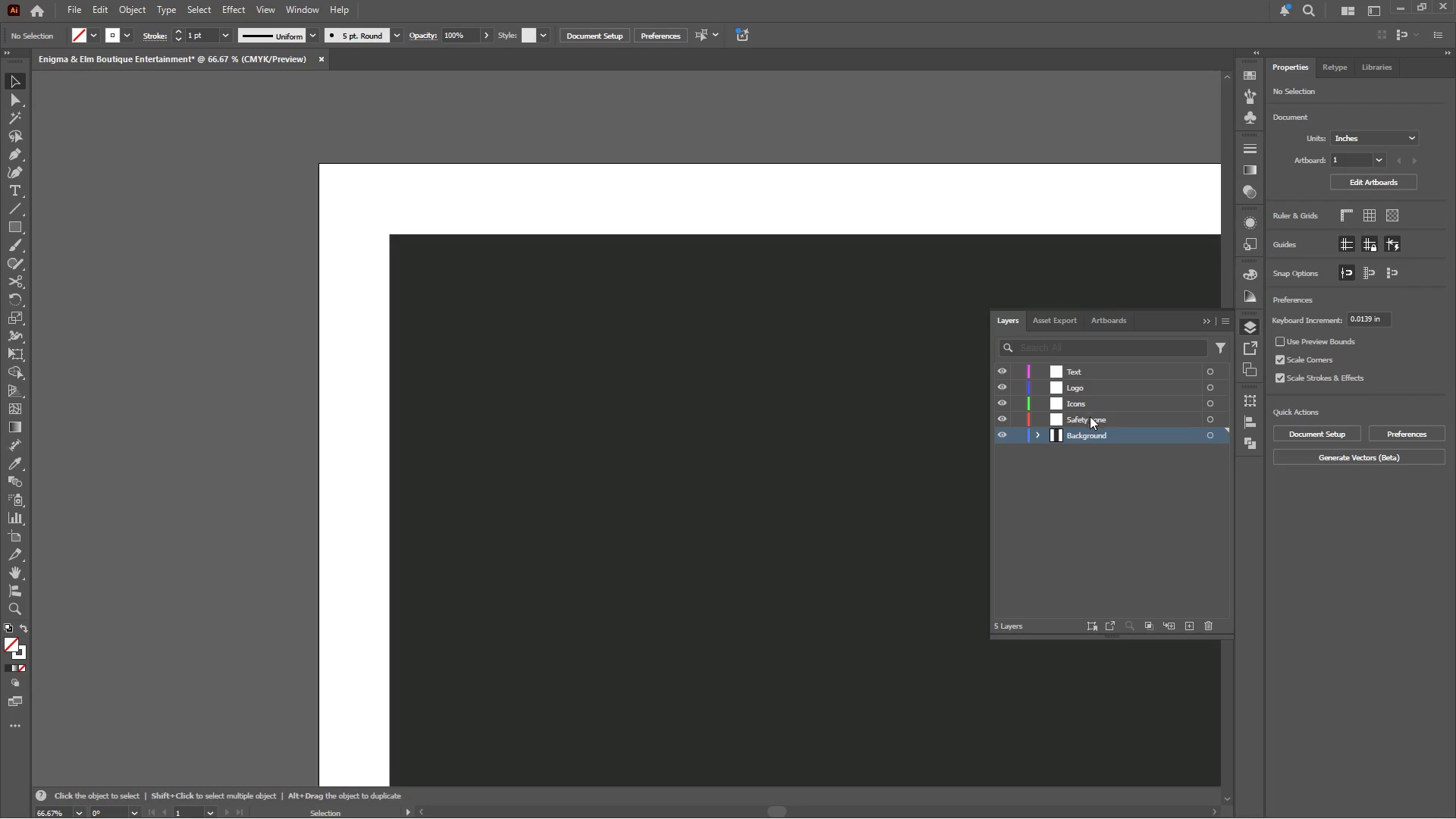 
left_click([1091, 416])
 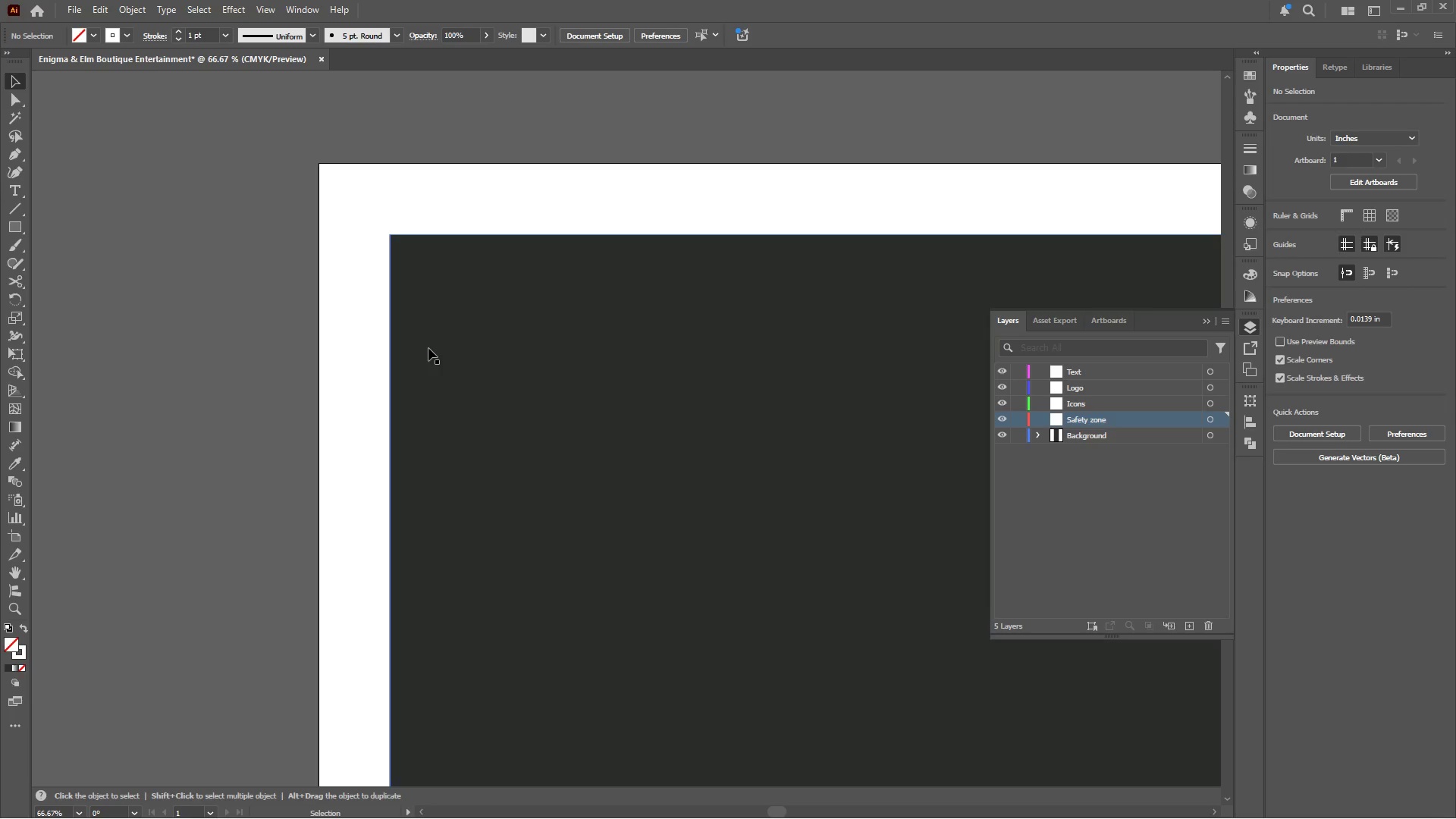 
key(Control+Shift+V)
 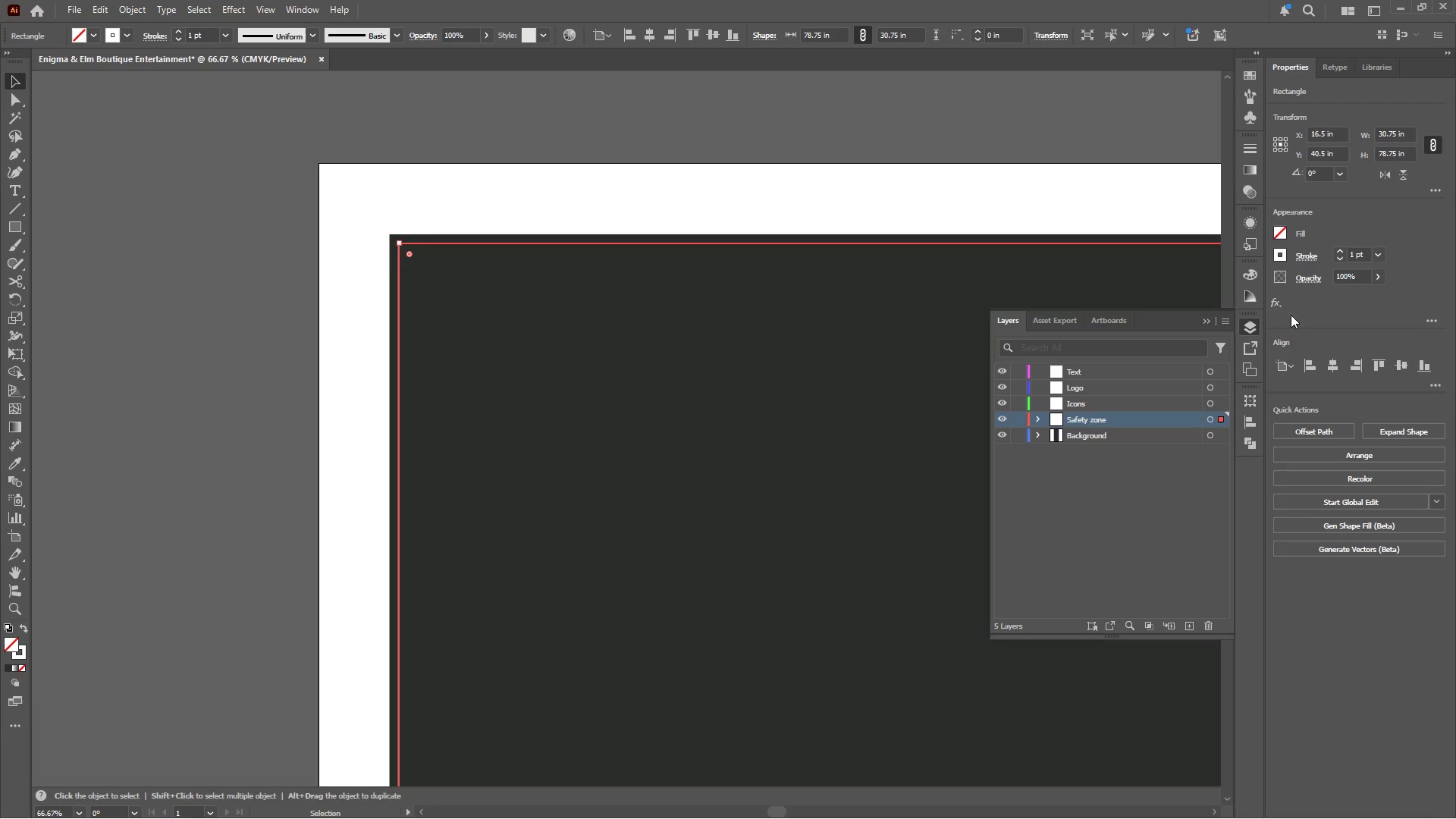 
left_click([1304, 255])
 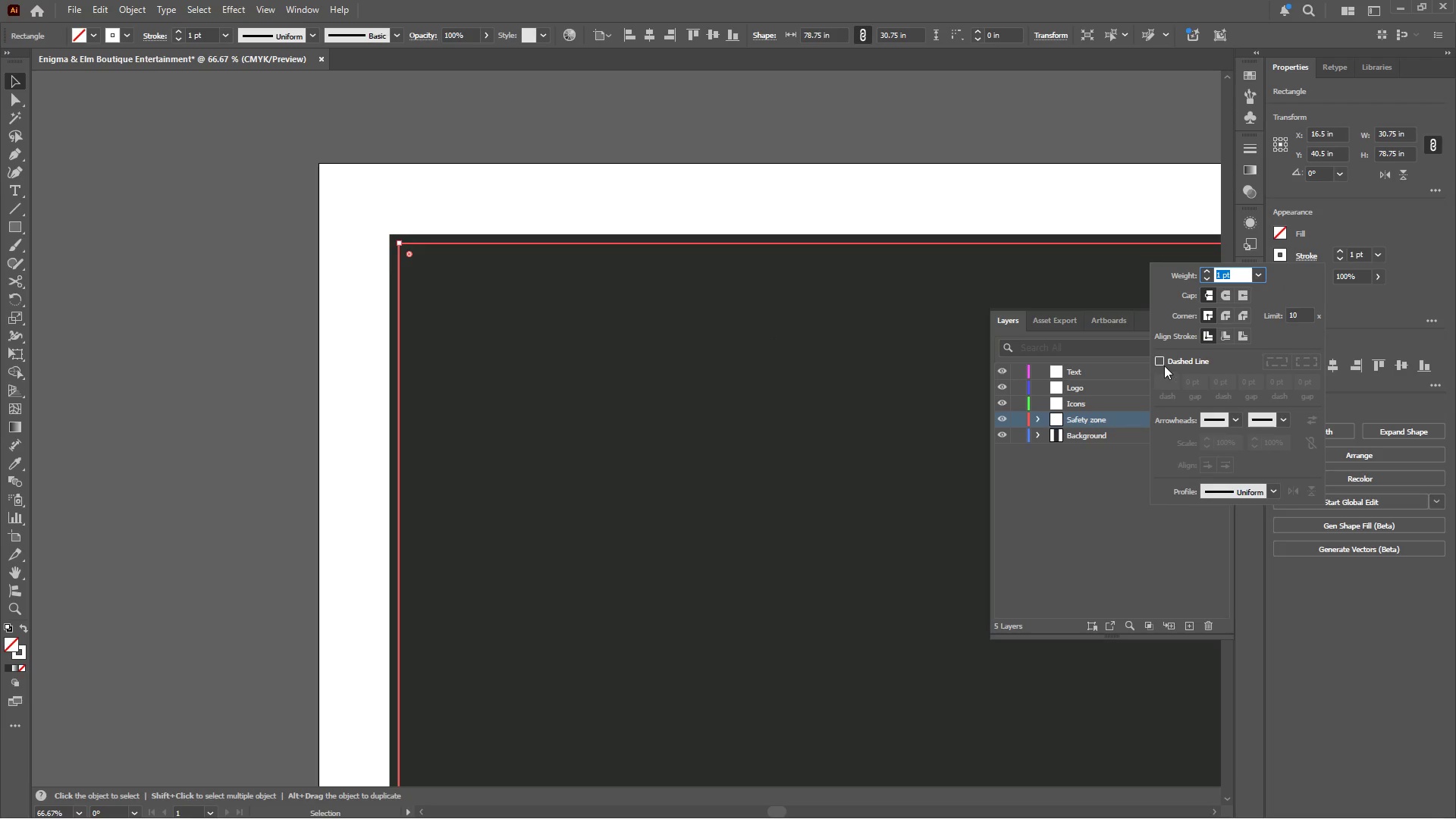 
left_click([1163, 362])
 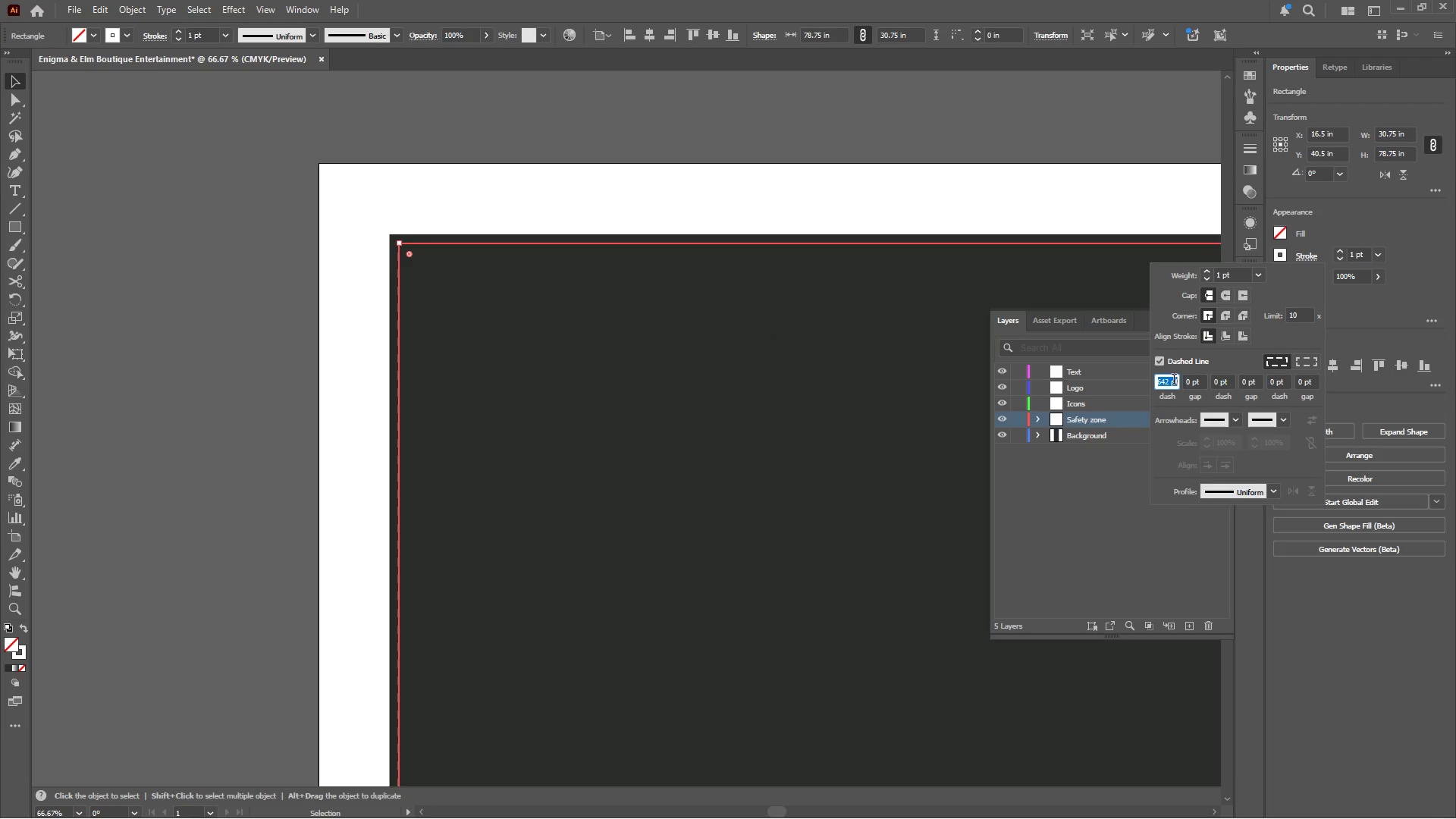 
scroll: coordinate [1173, 381], scroll_direction: down, amount: 3.0
 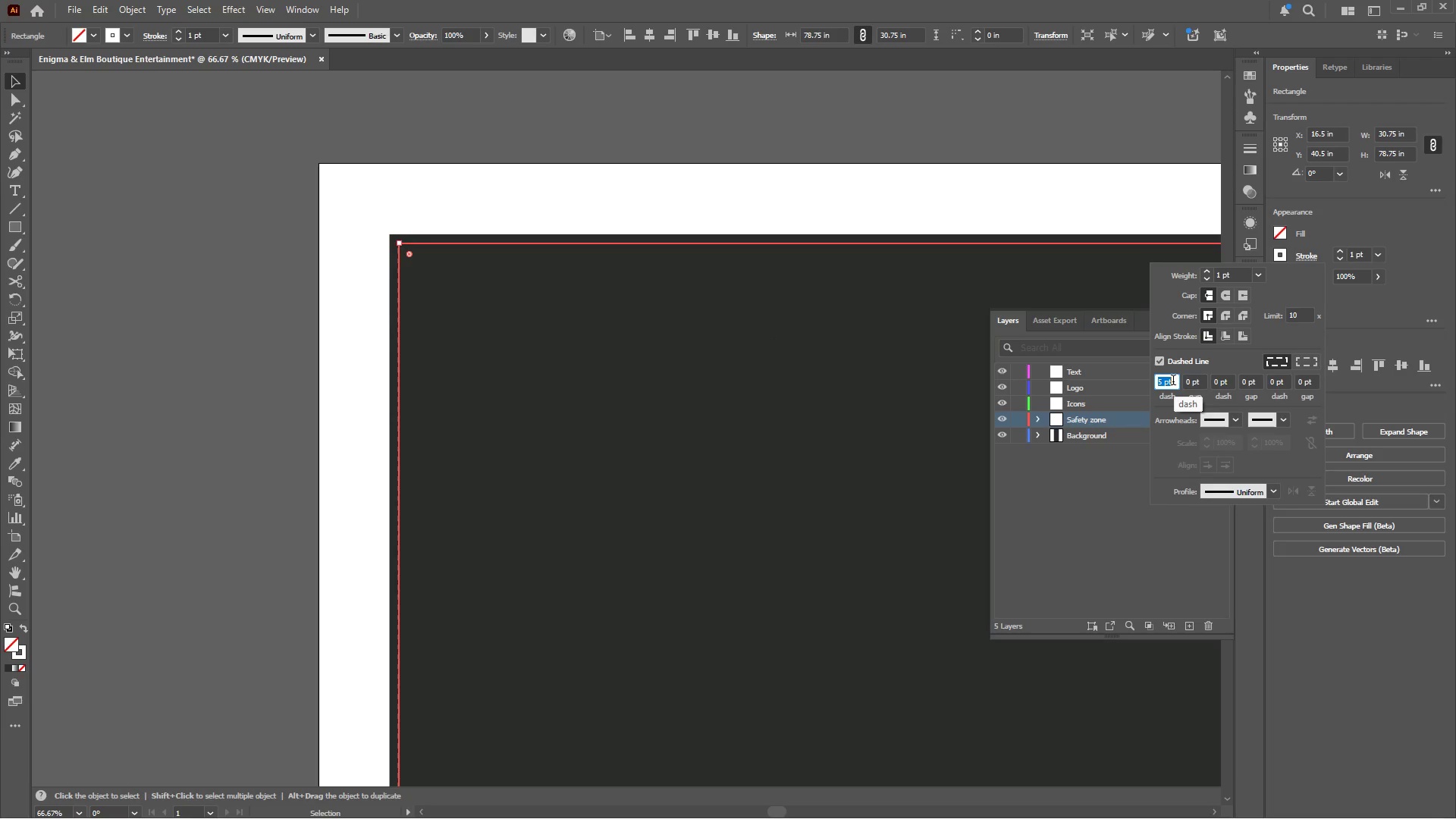 
scroll: coordinate [1173, 381], scroll_direction: up, amount: 3.0
 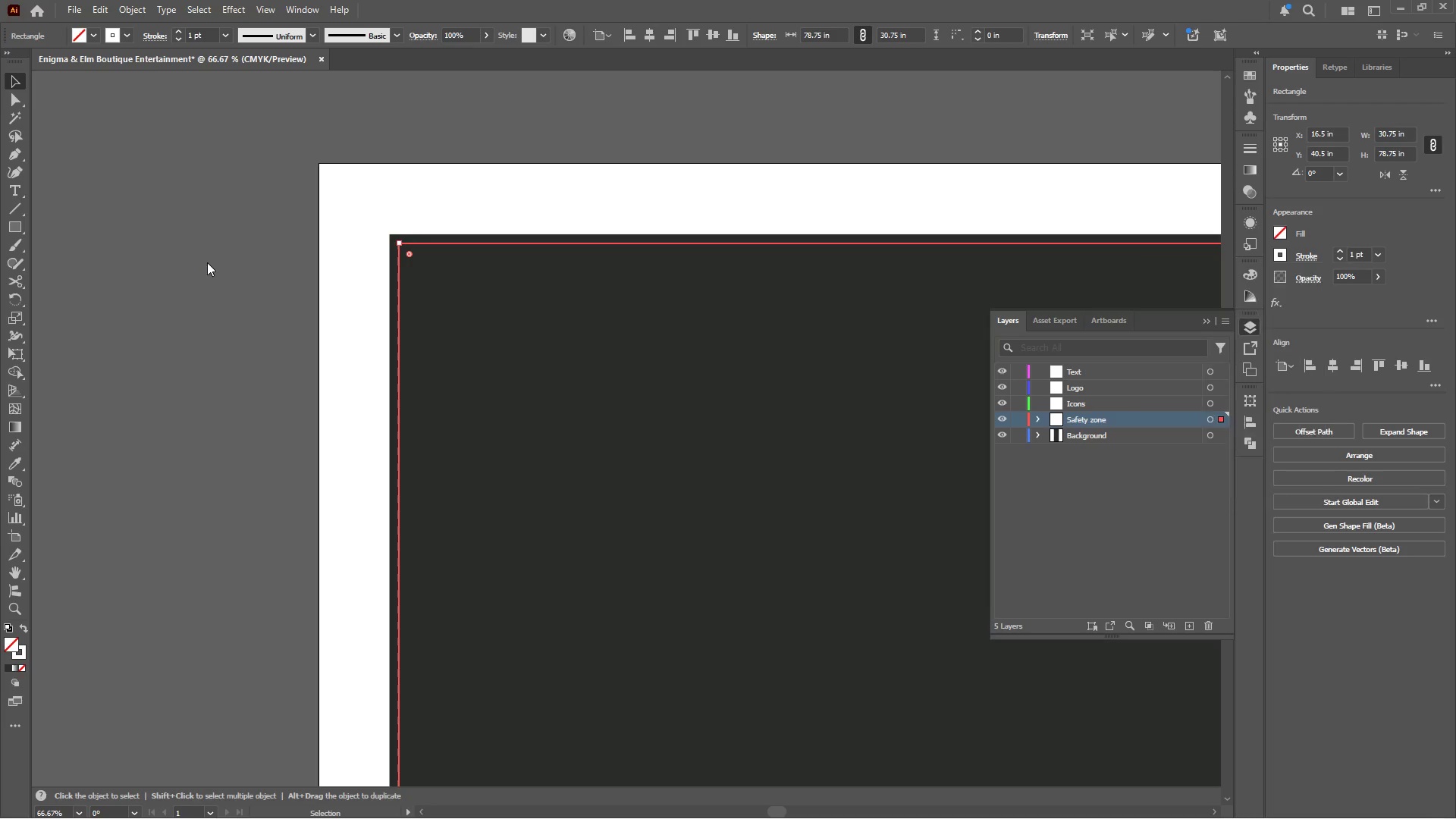 
double_click([207, 248])
 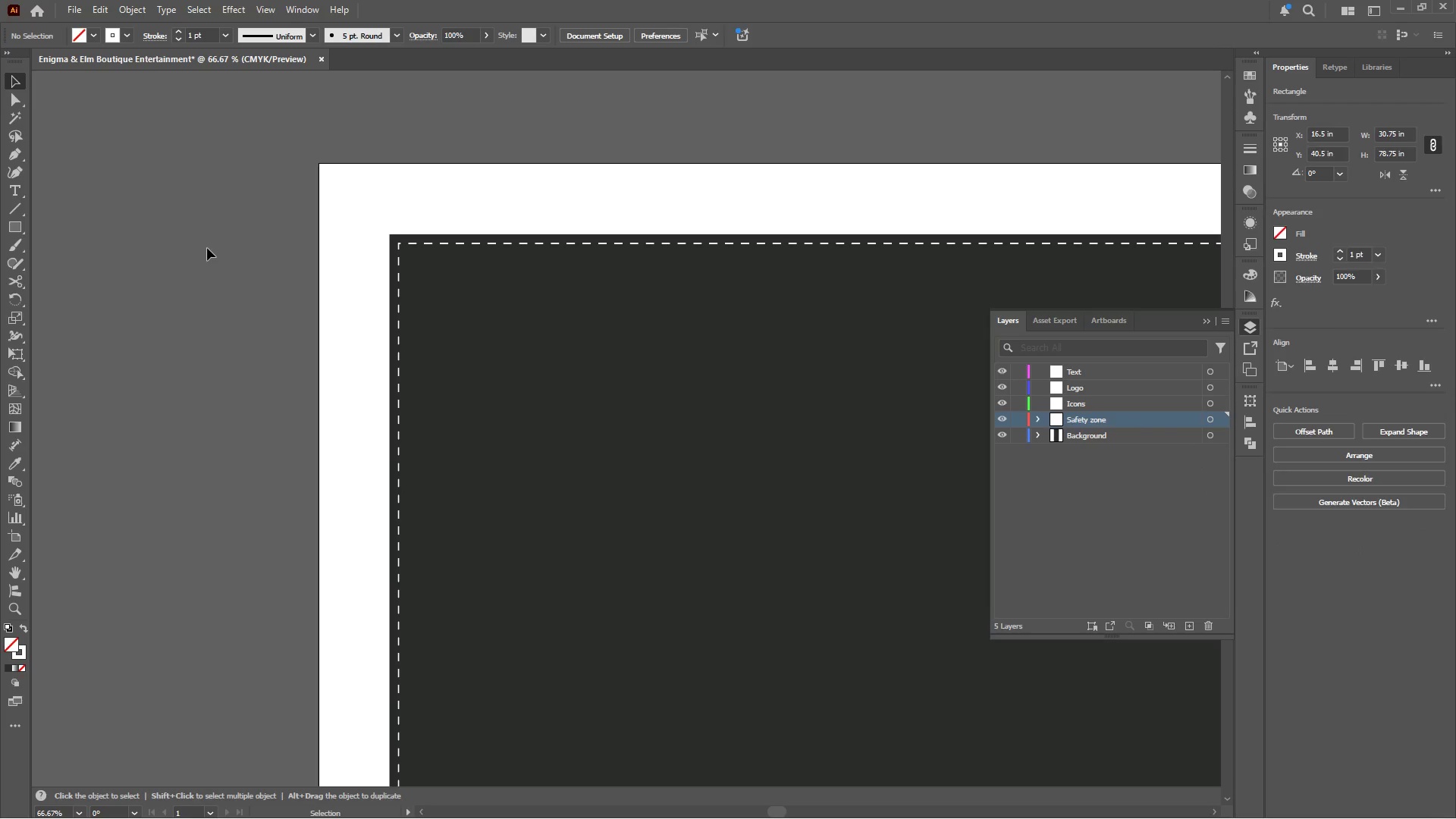 
hold_key(key=AltLeft, duration=0.58)
scroll: coordinate [207, 248], scroll_direction: down, amount: 4.0
 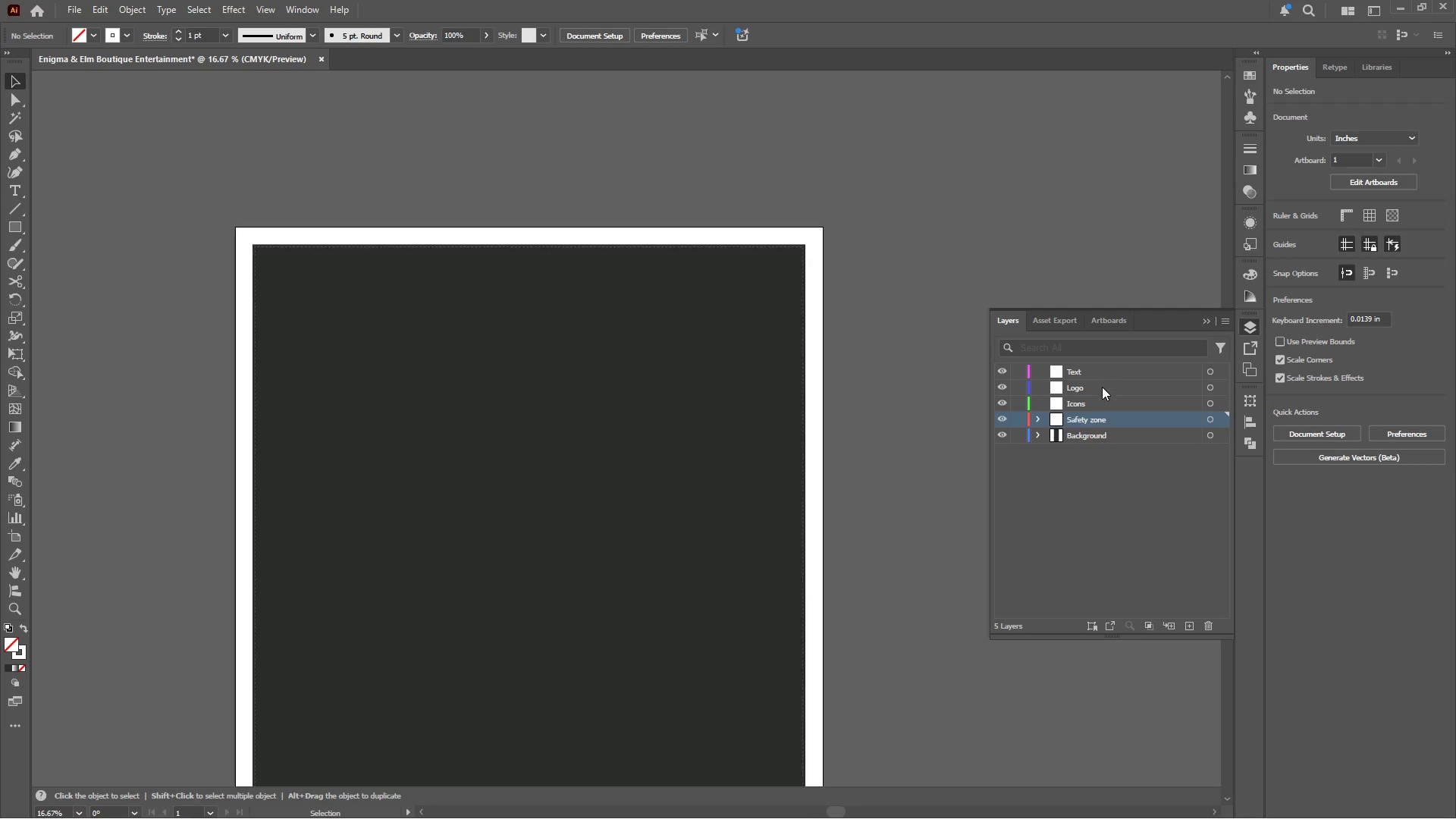 
left_click([1087, 390])
 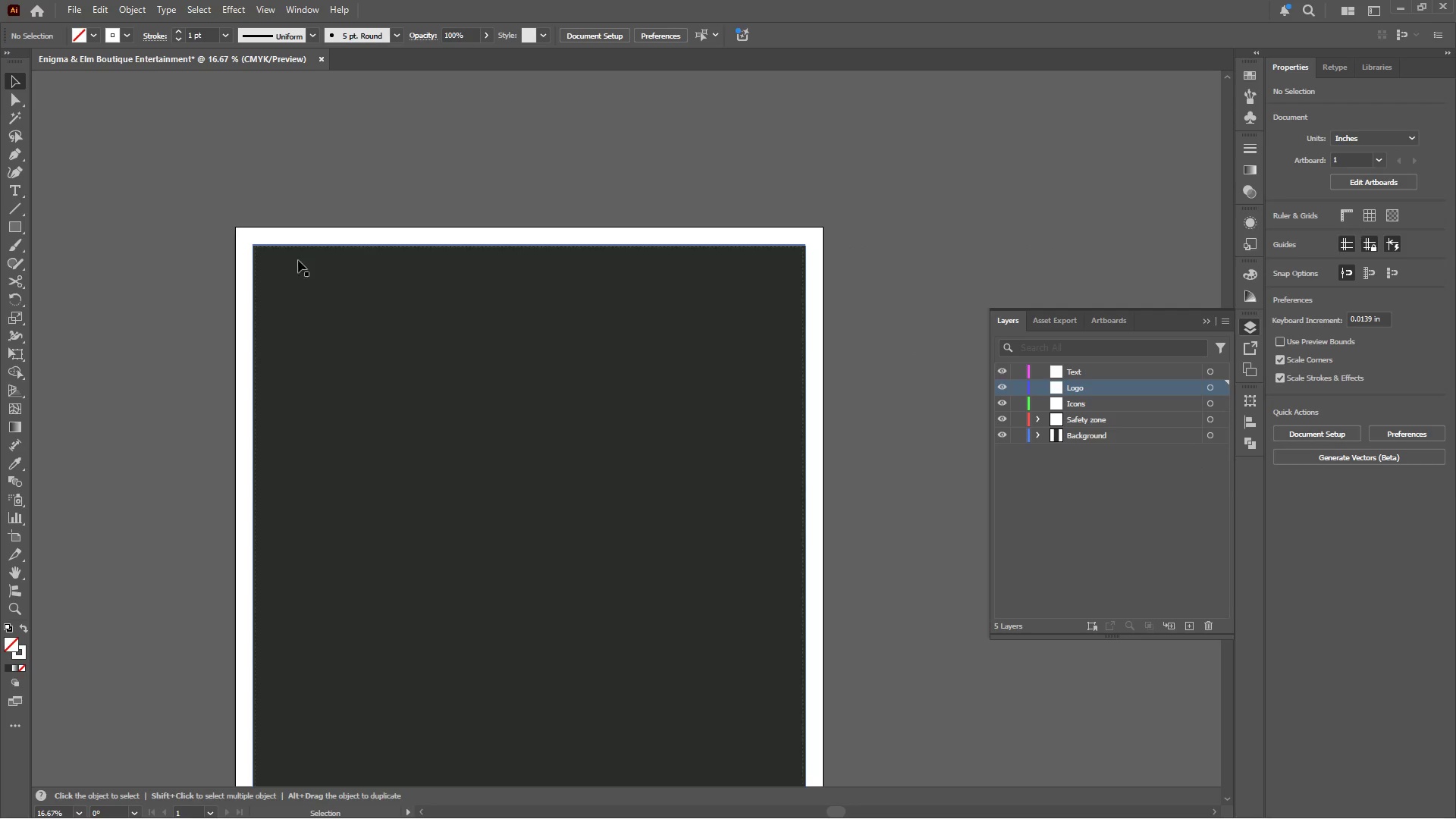 
left_click([16, 193])
 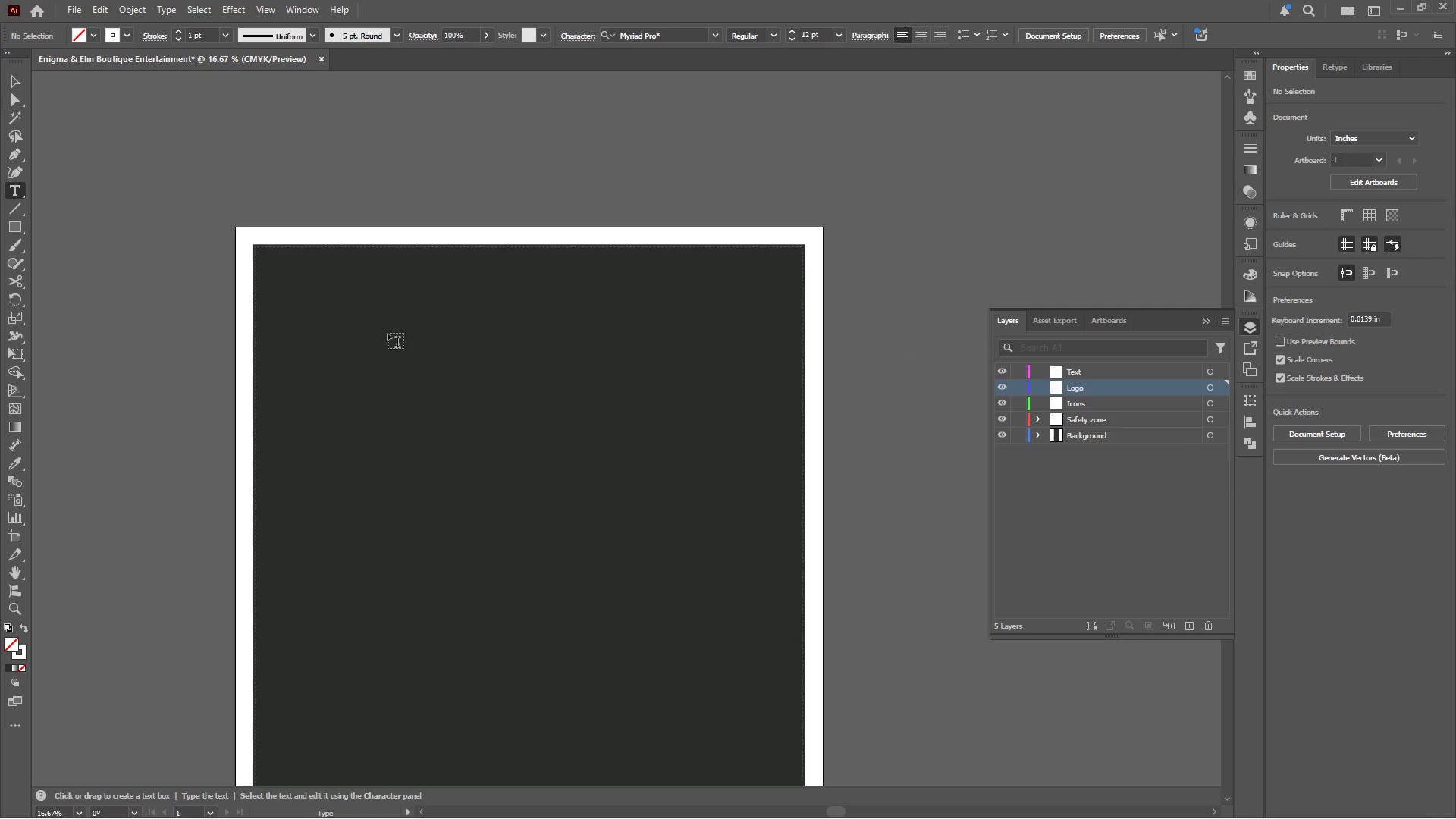 
hold_key(key=AltLeft, duration=0.44)
 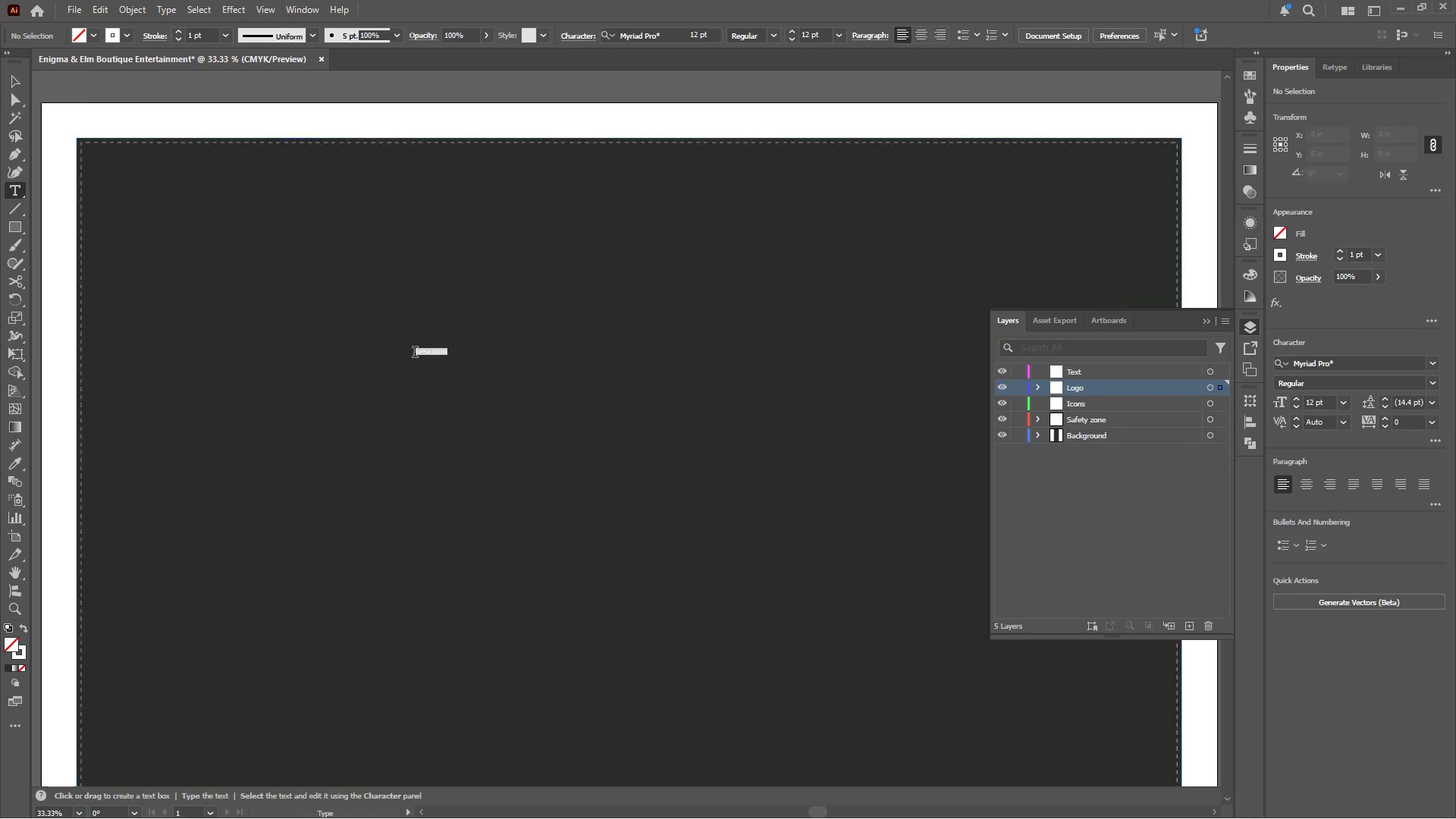 
left_click([415, 353])
 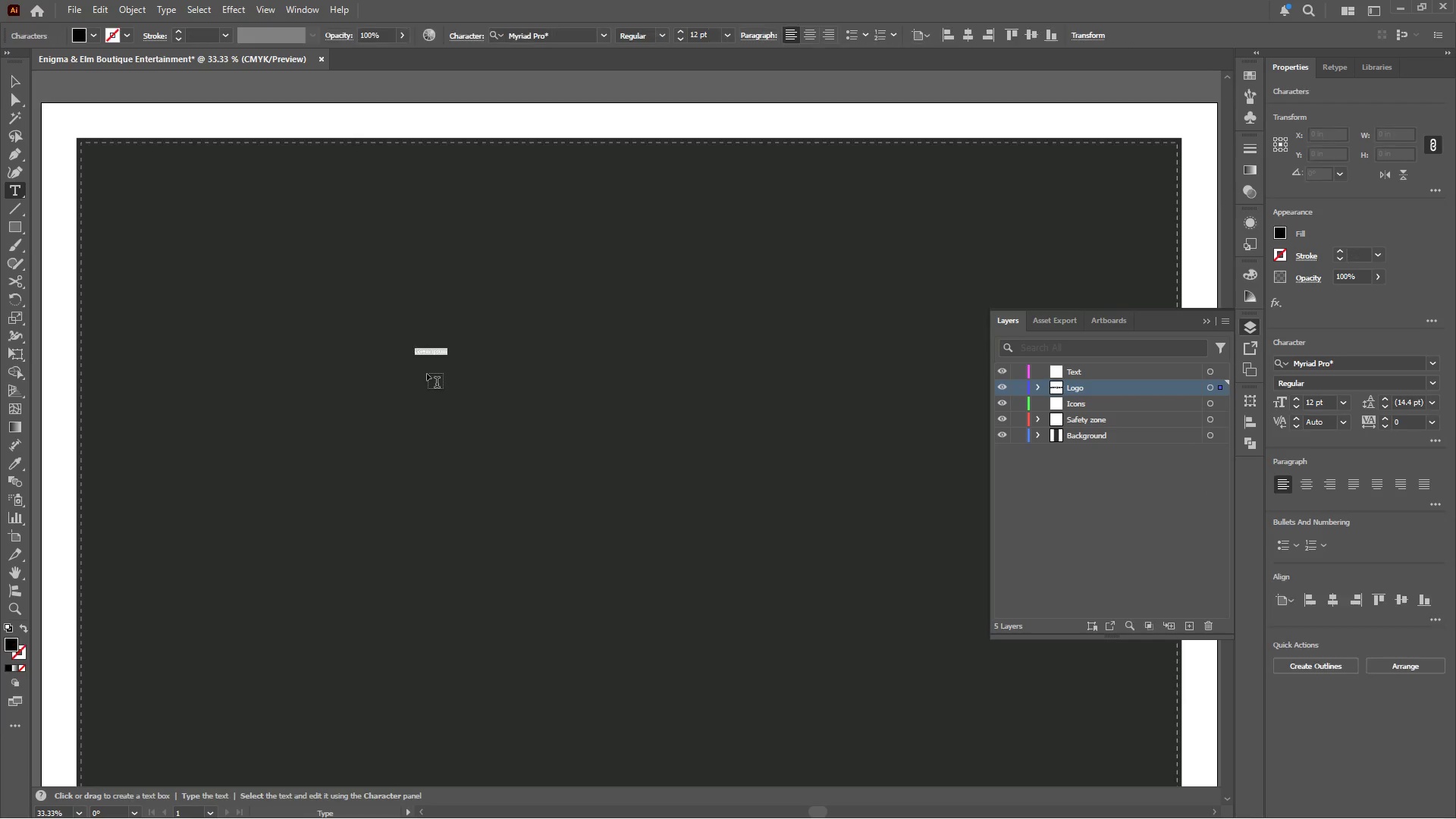 
scroll: coordinate [429, 351], scroll_direction: up, amount: 2.0
 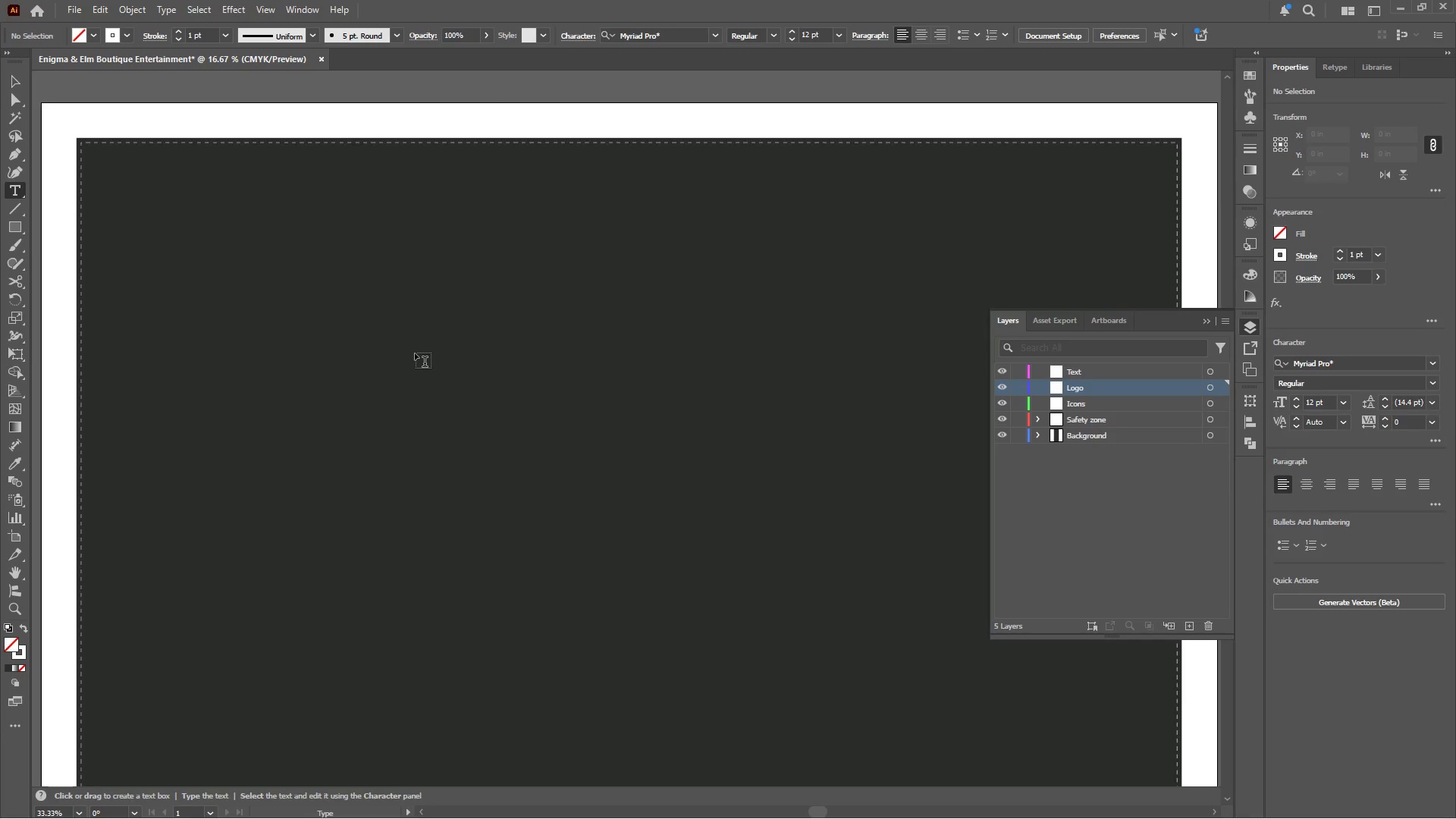 
key(Control+V)
 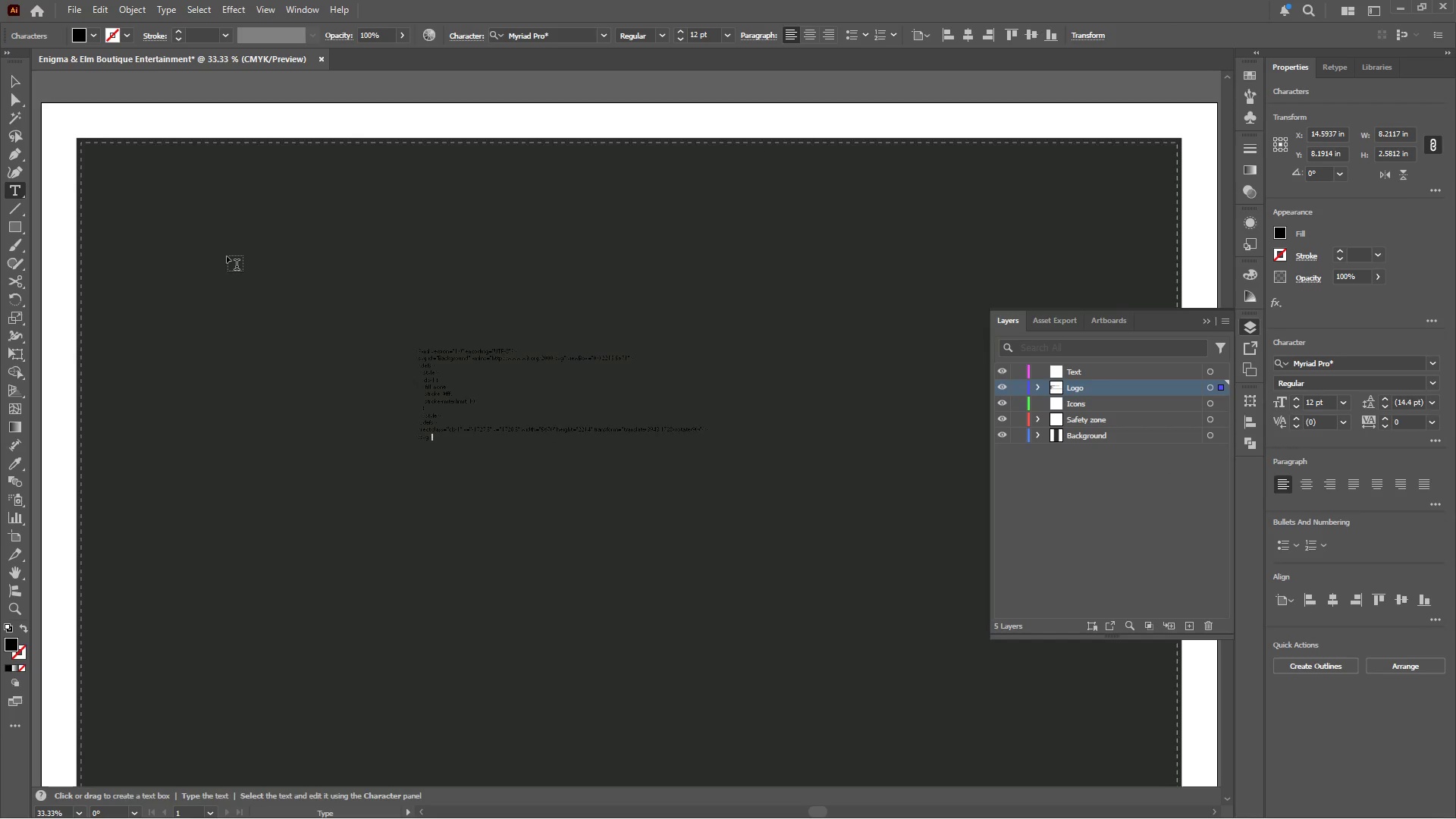 
key(Control+Z)
 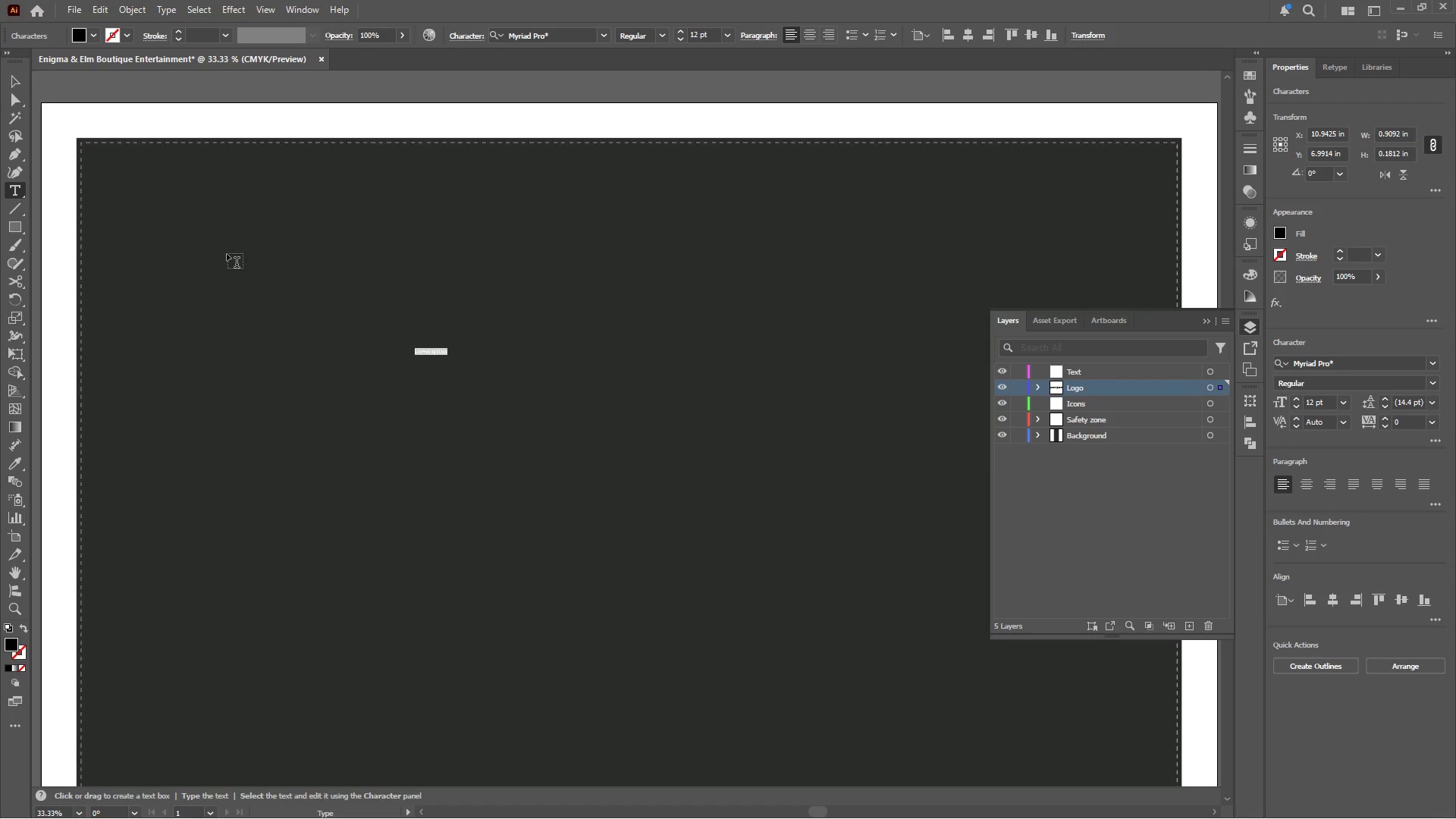 
key(Meta+V)
 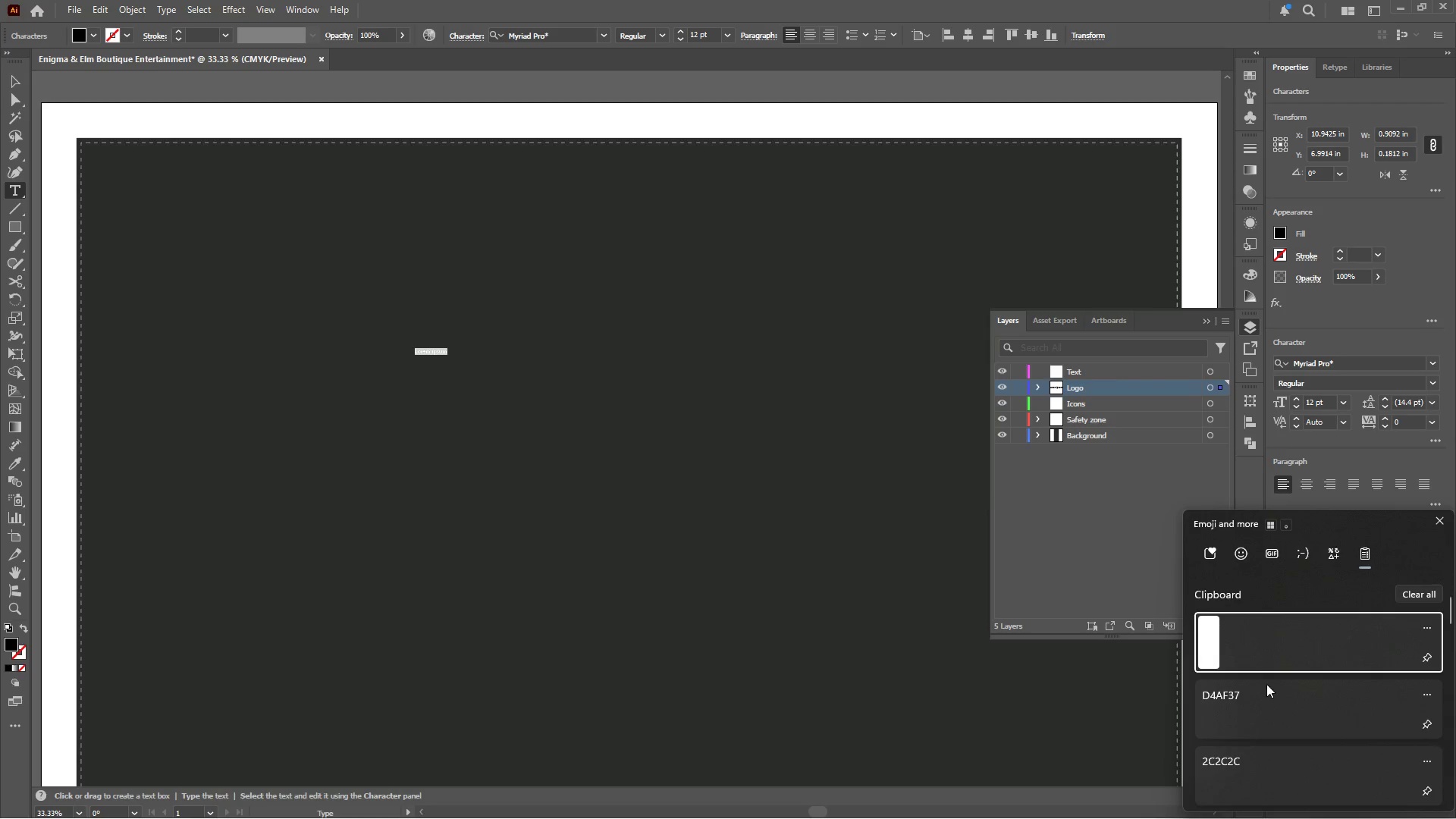 
scroll: coordinate [1263, 679], scroll_direction: down, amount: 4.0
 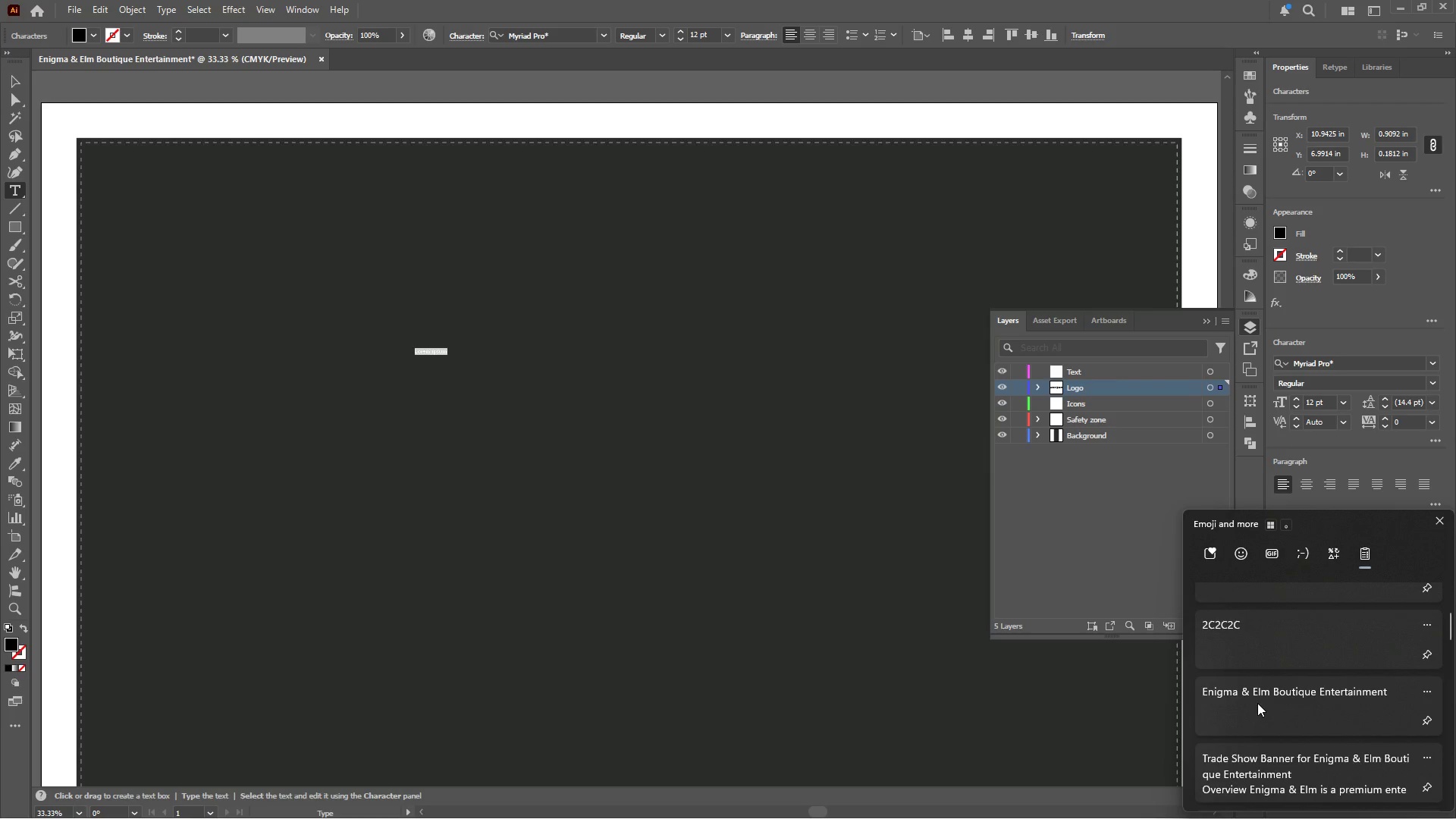 
left_click([1257, 703])
 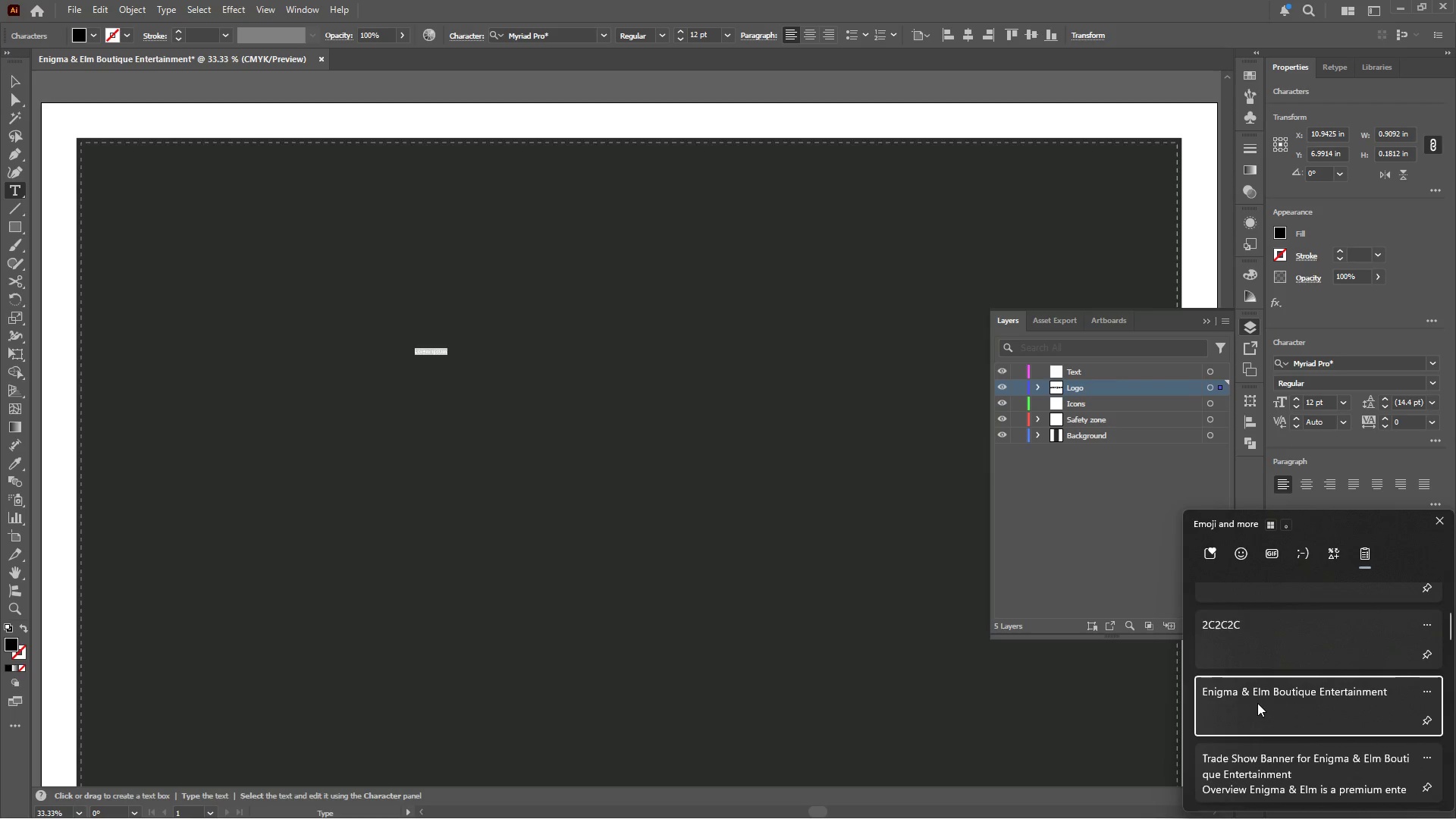 
key(Control+ControlLeft)
 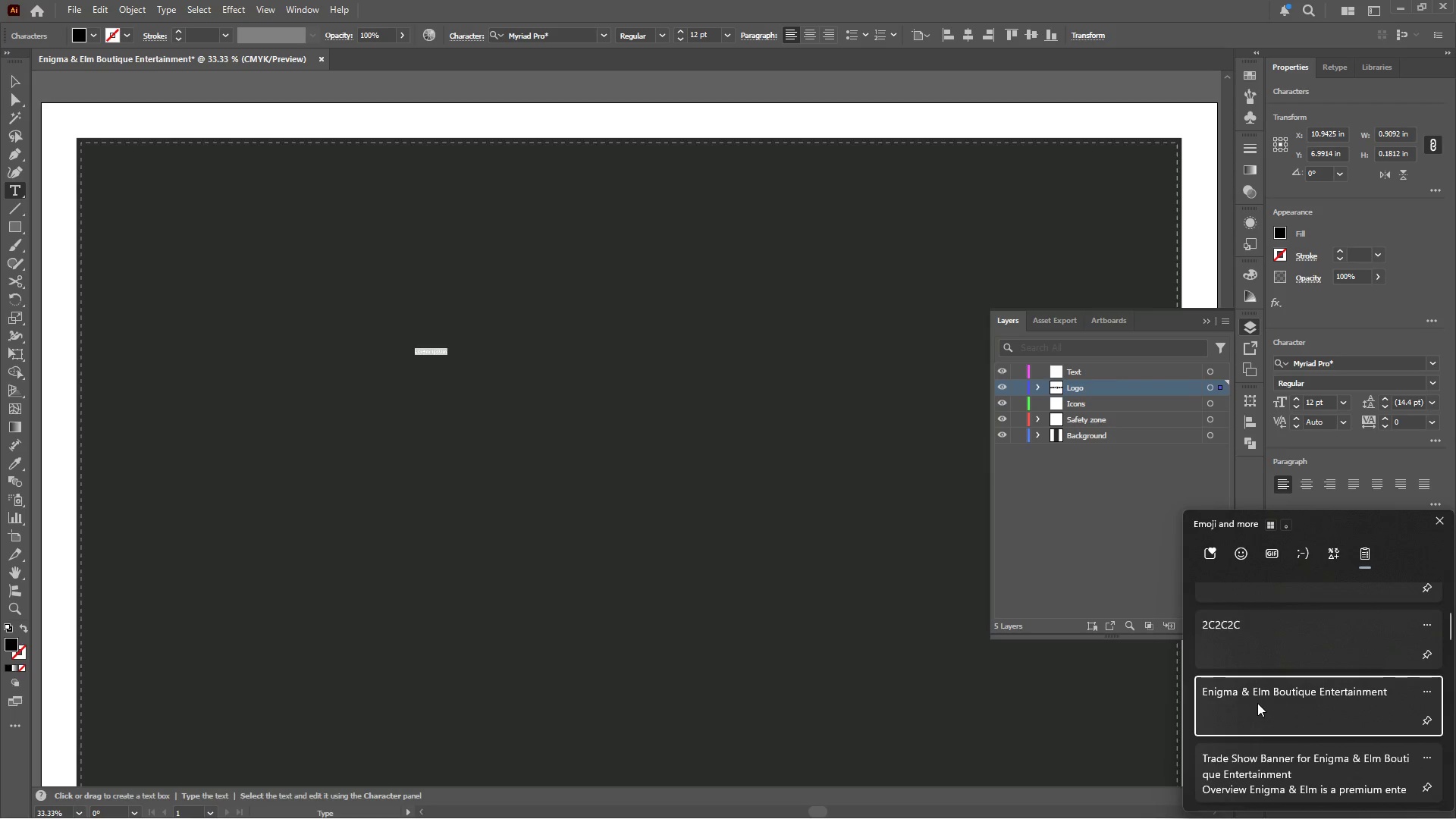 
hold_key(key=V, duration=20.17)
 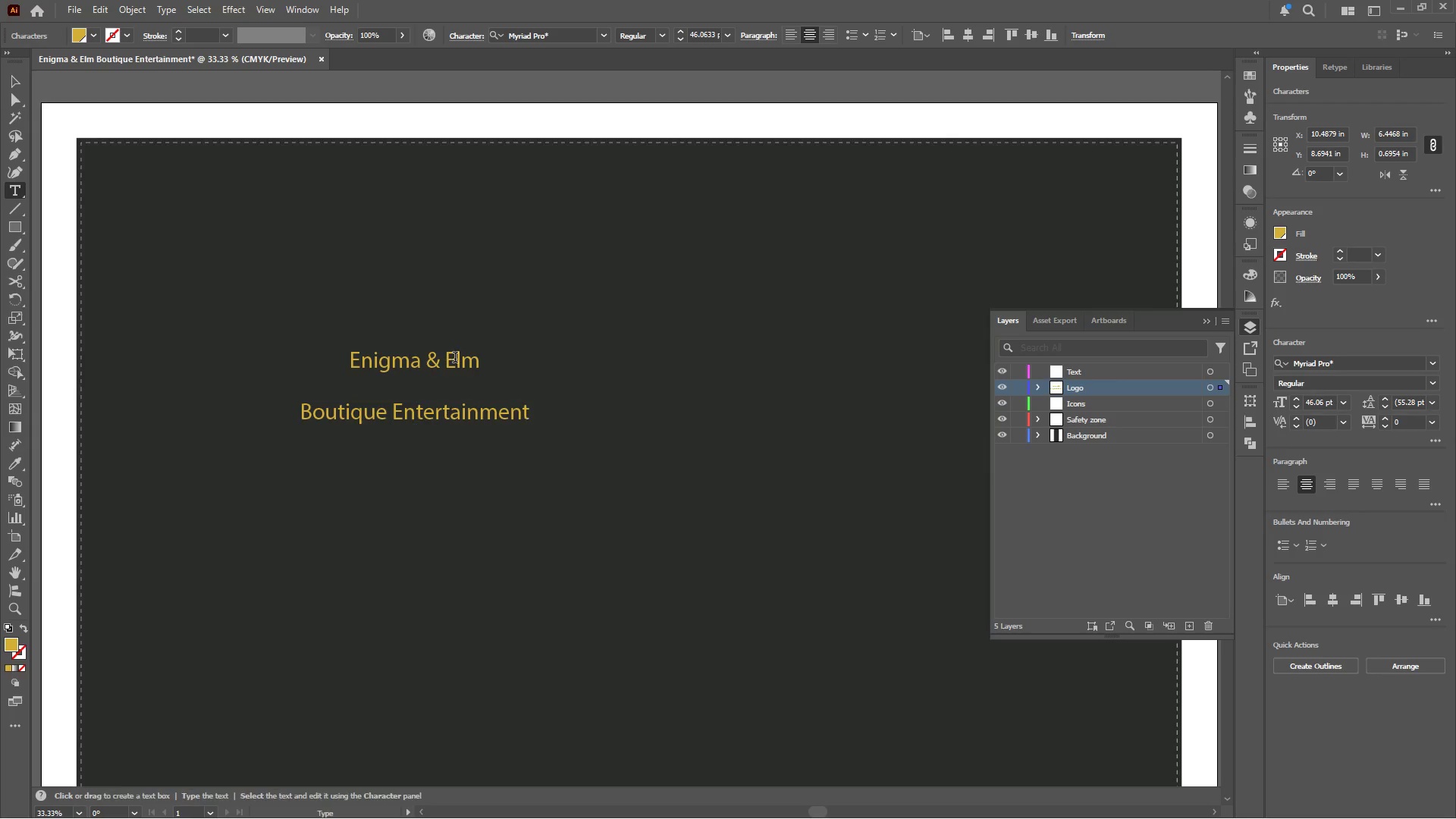 
left_click([96, 30])
 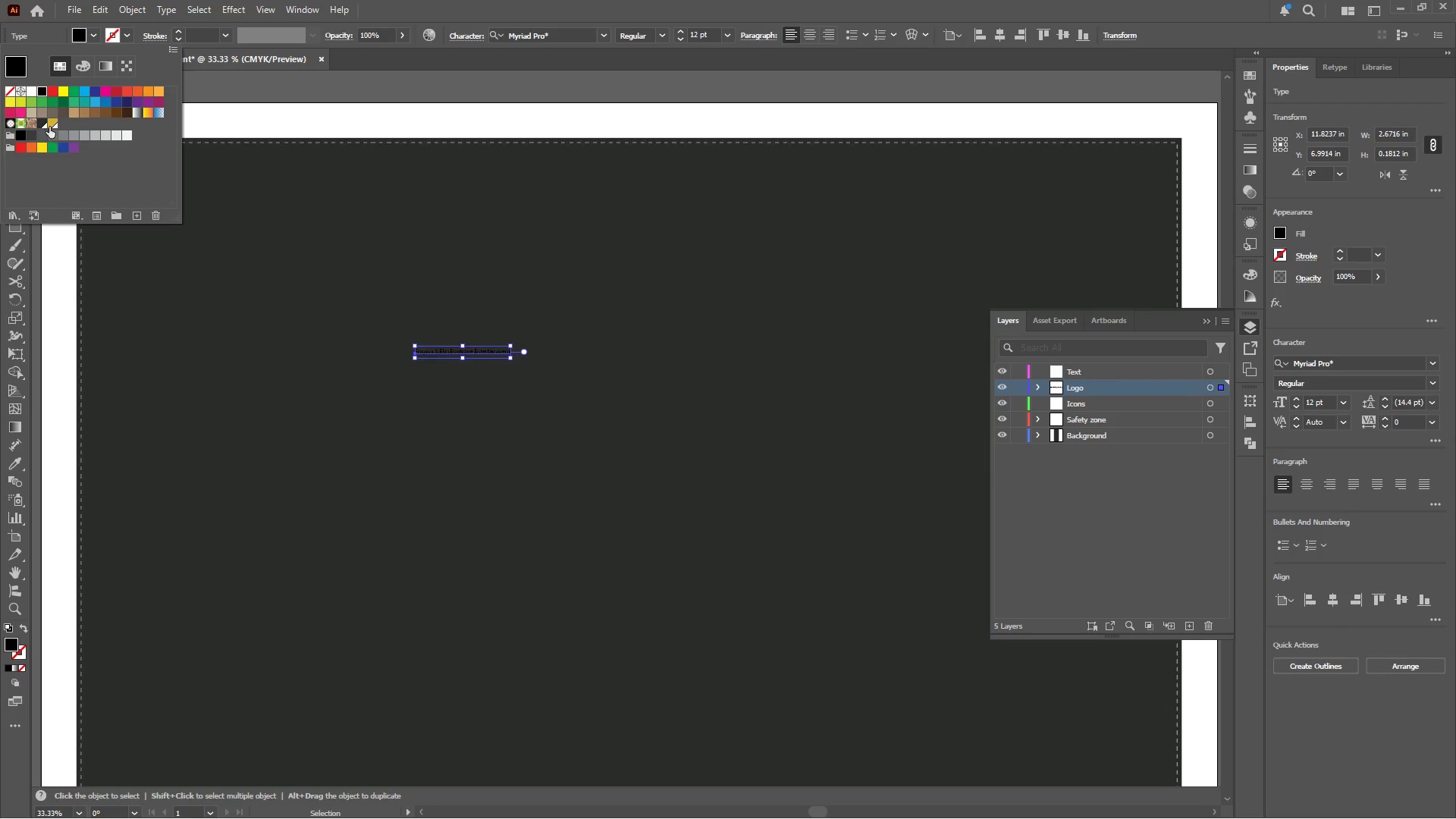 
left_click([49, 122])
 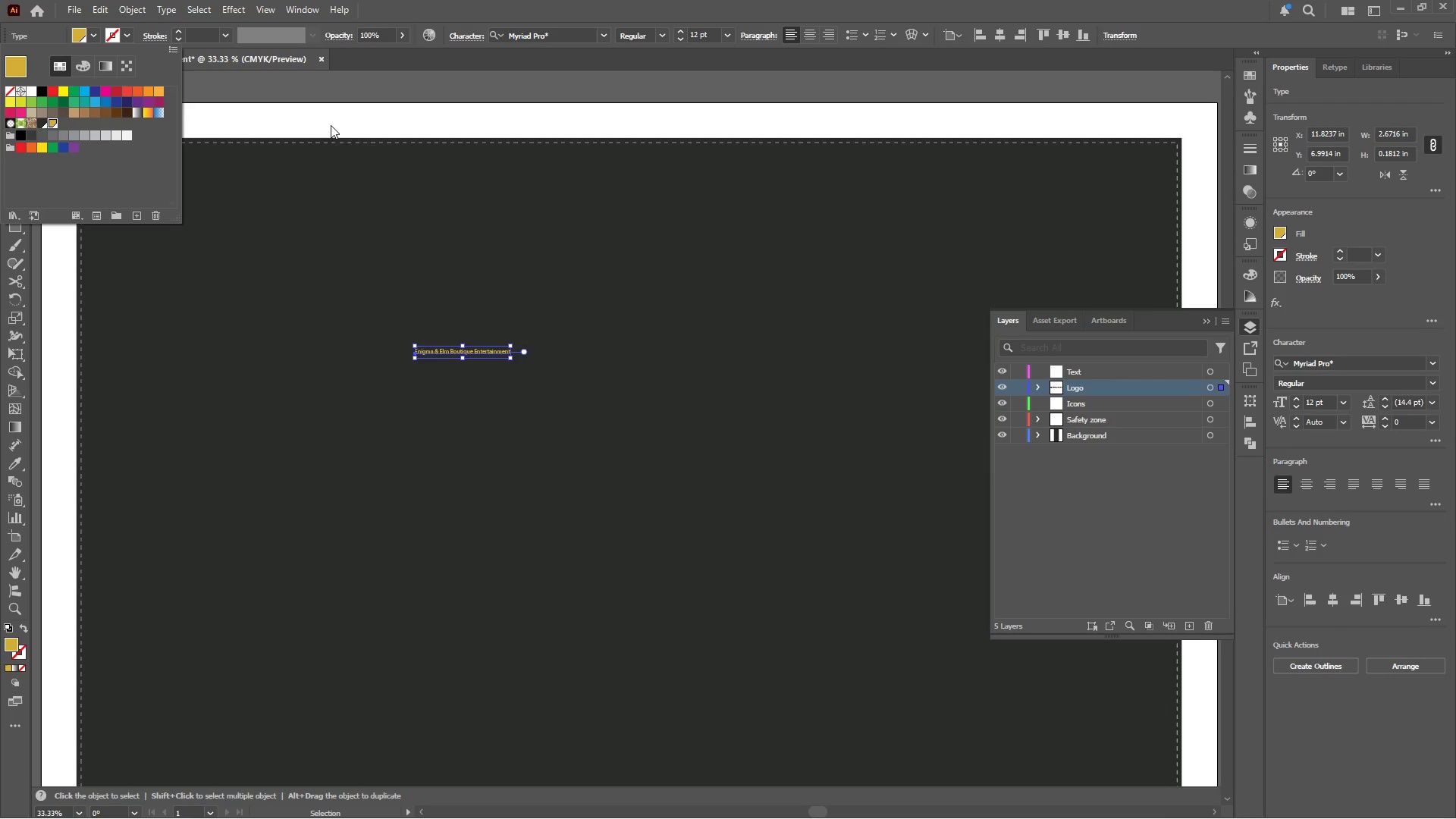 
left_click([395, 118])
 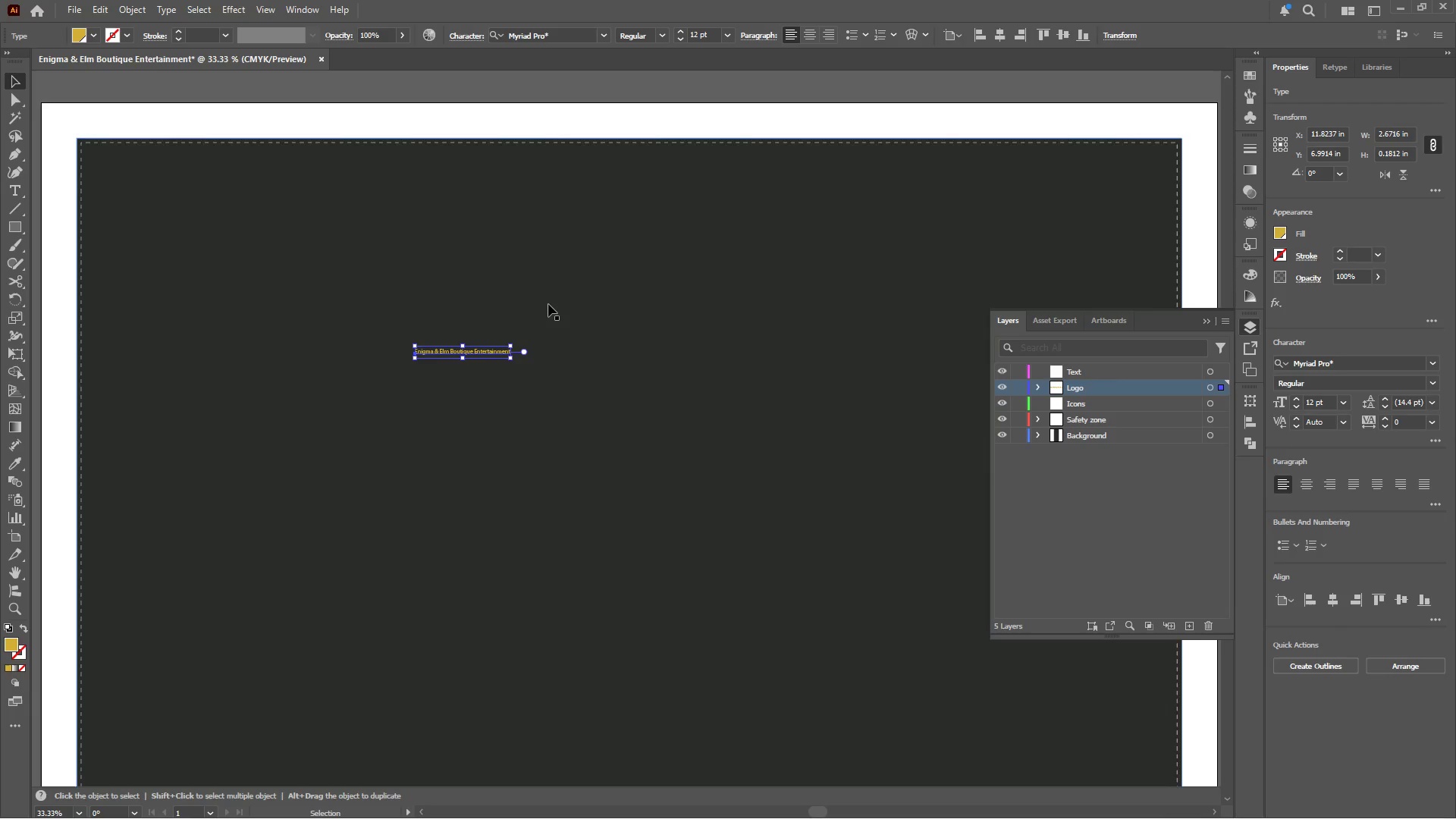 
hold_key(key=ShiftLeft, duration=1.73)
left_click_drag(start_coordinate=[513, 360], to_coordinate=[782, 465])
 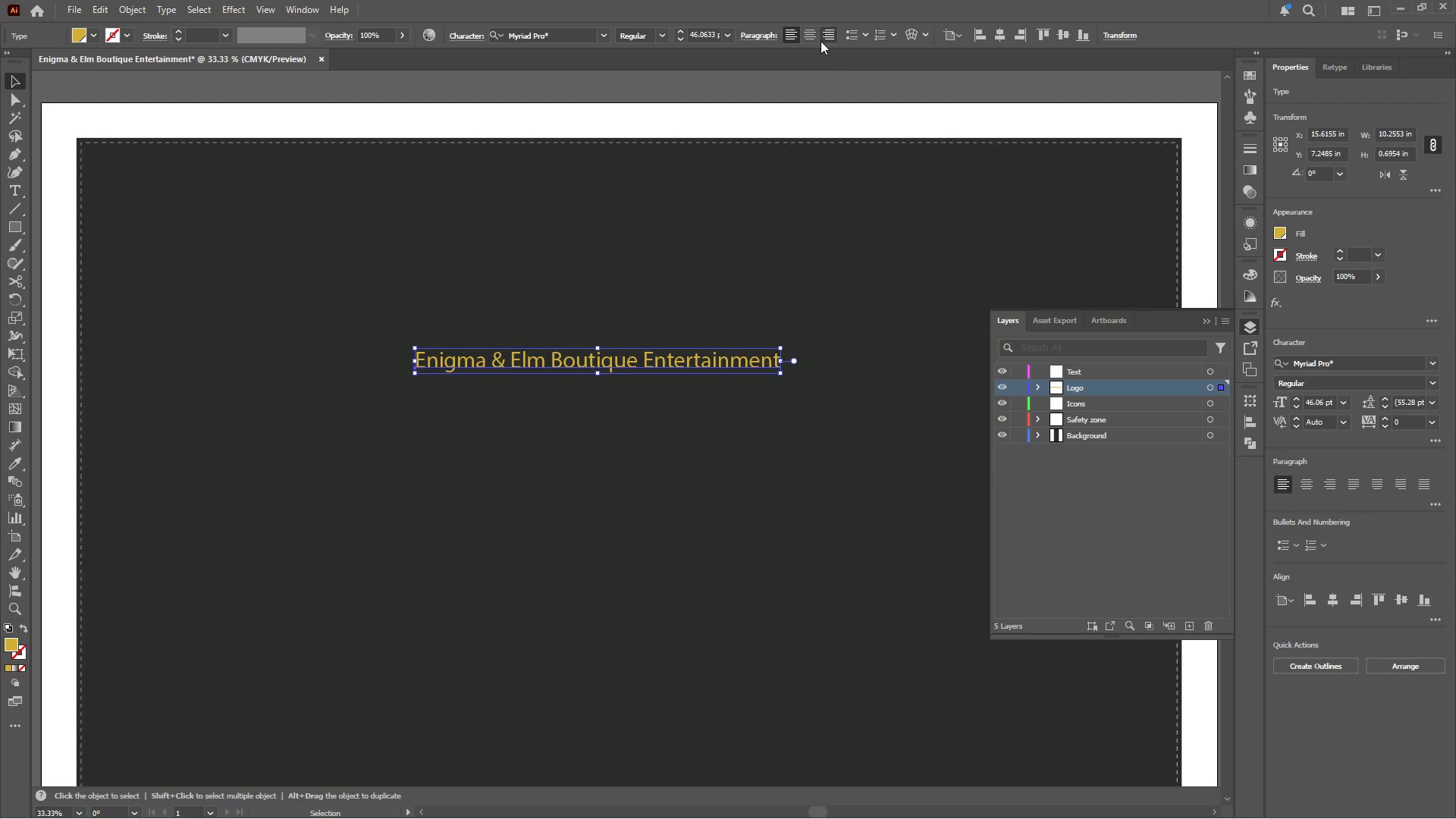 
left_click([805, 30])
 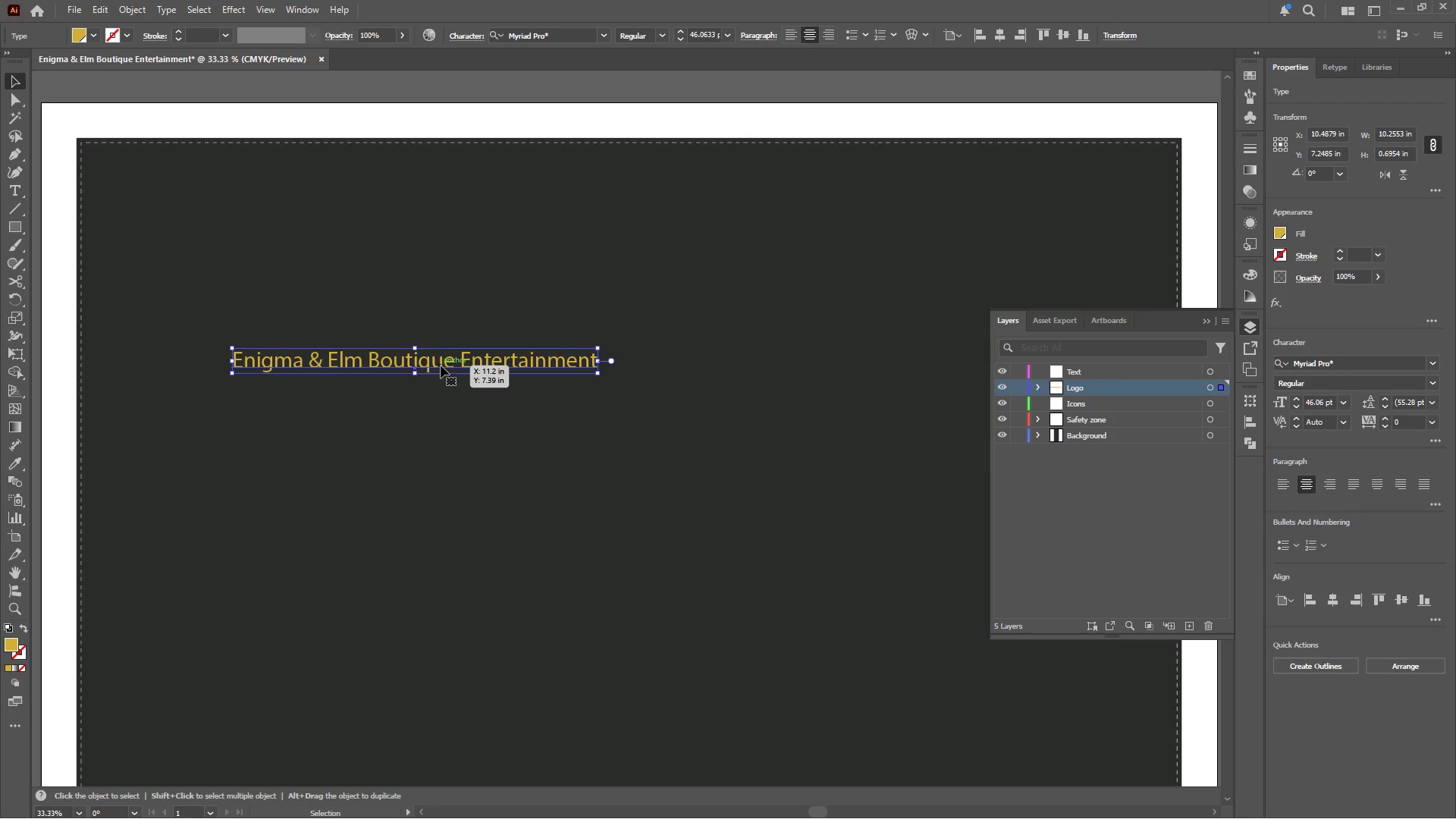 
double_click([441, 366])
 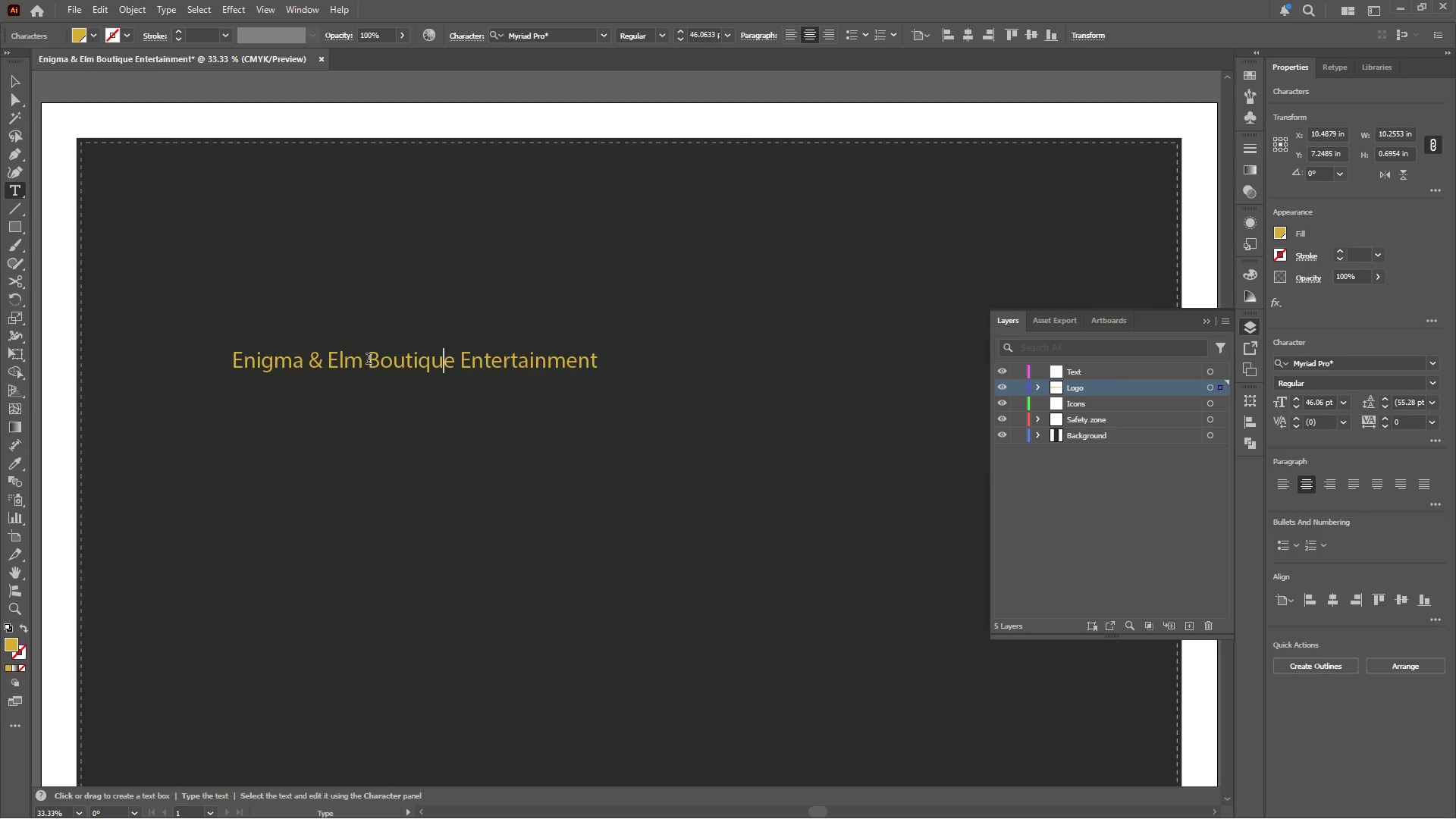 
left_click_drag(start_coordinate=[369, 360], to_coordinate=[623, 373])
 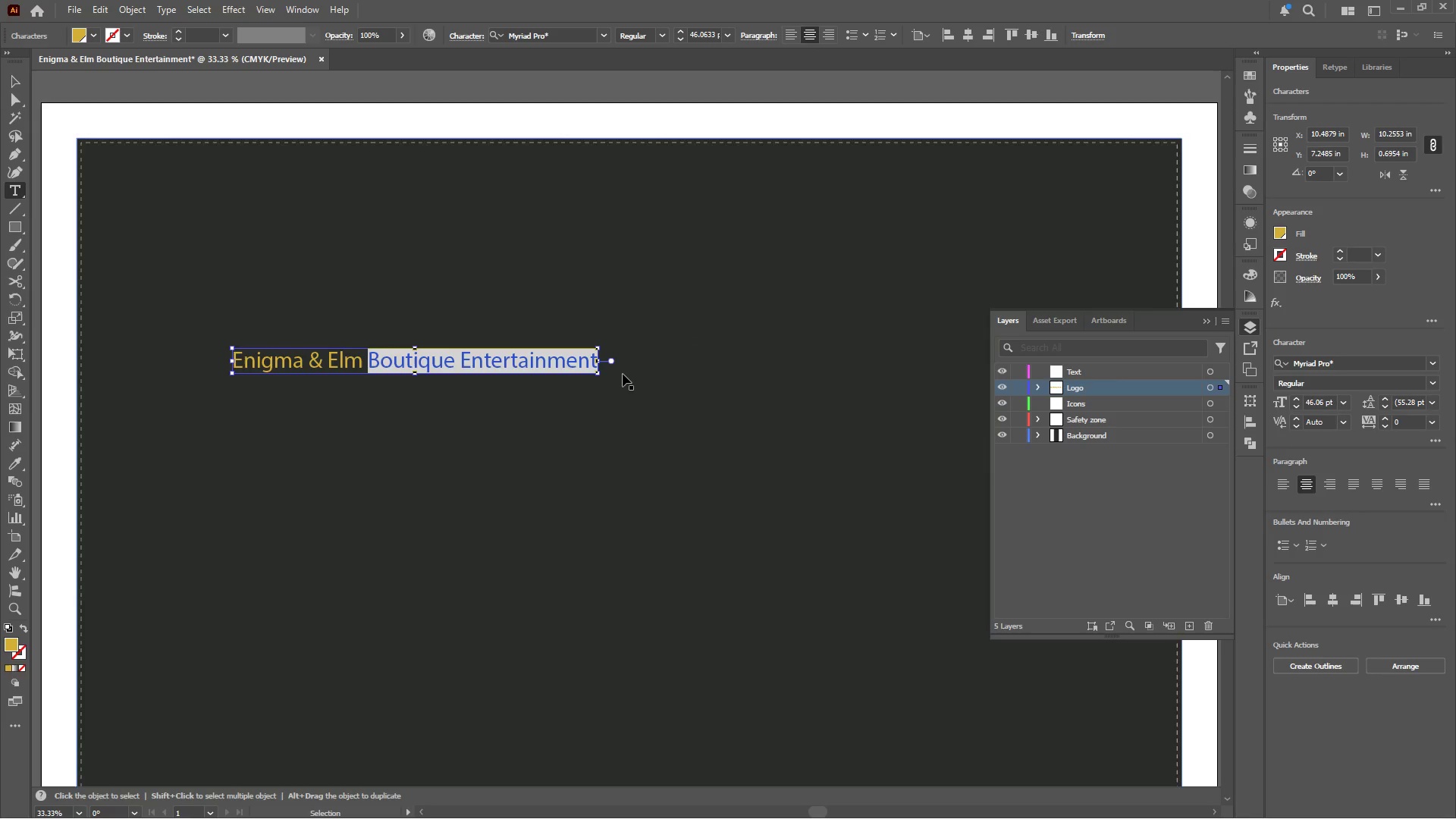 
key(Control+X)
 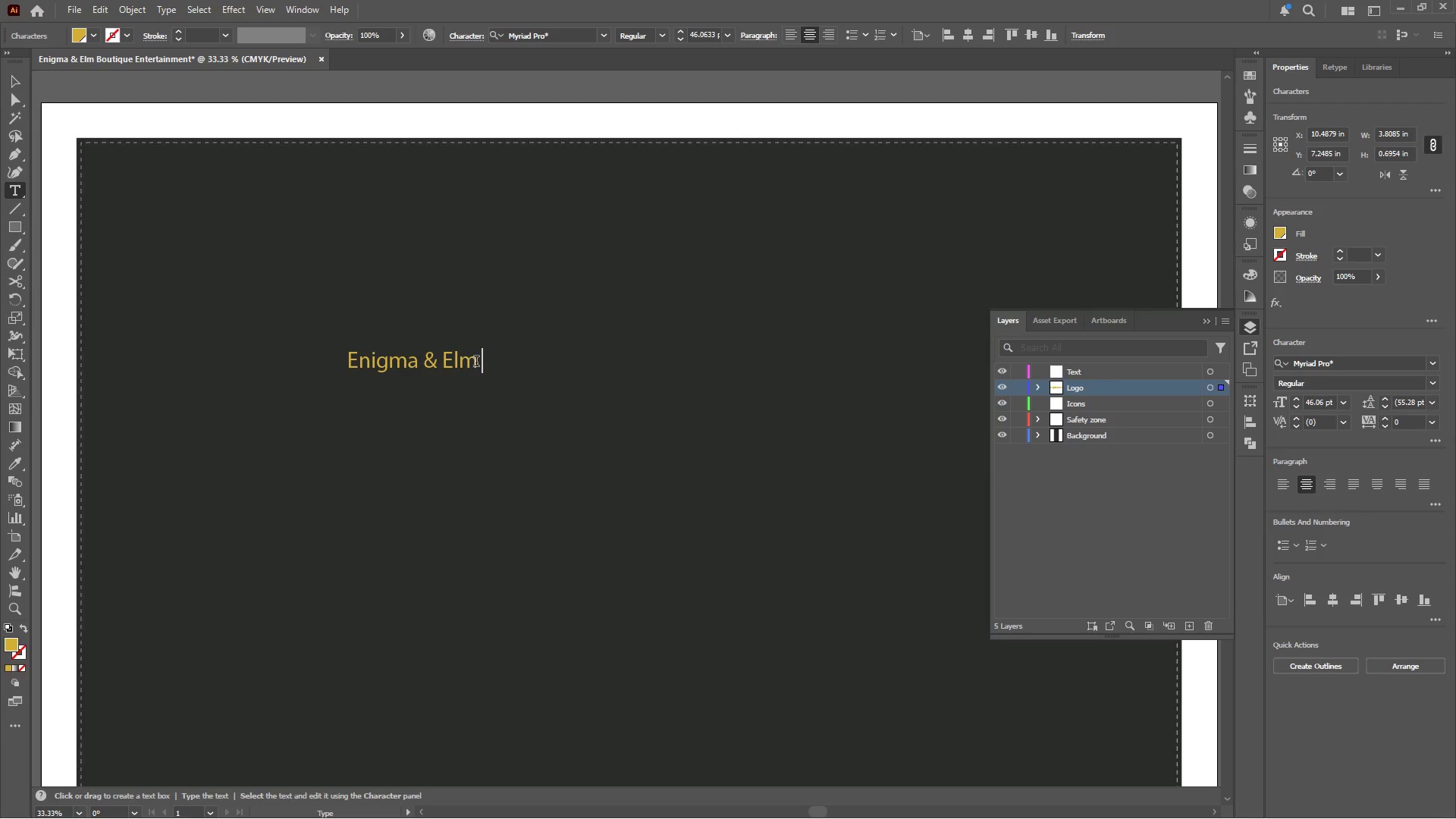 
left_click_drag(start_coordinate=[476, 362], to_coordinate=[499, 363])
 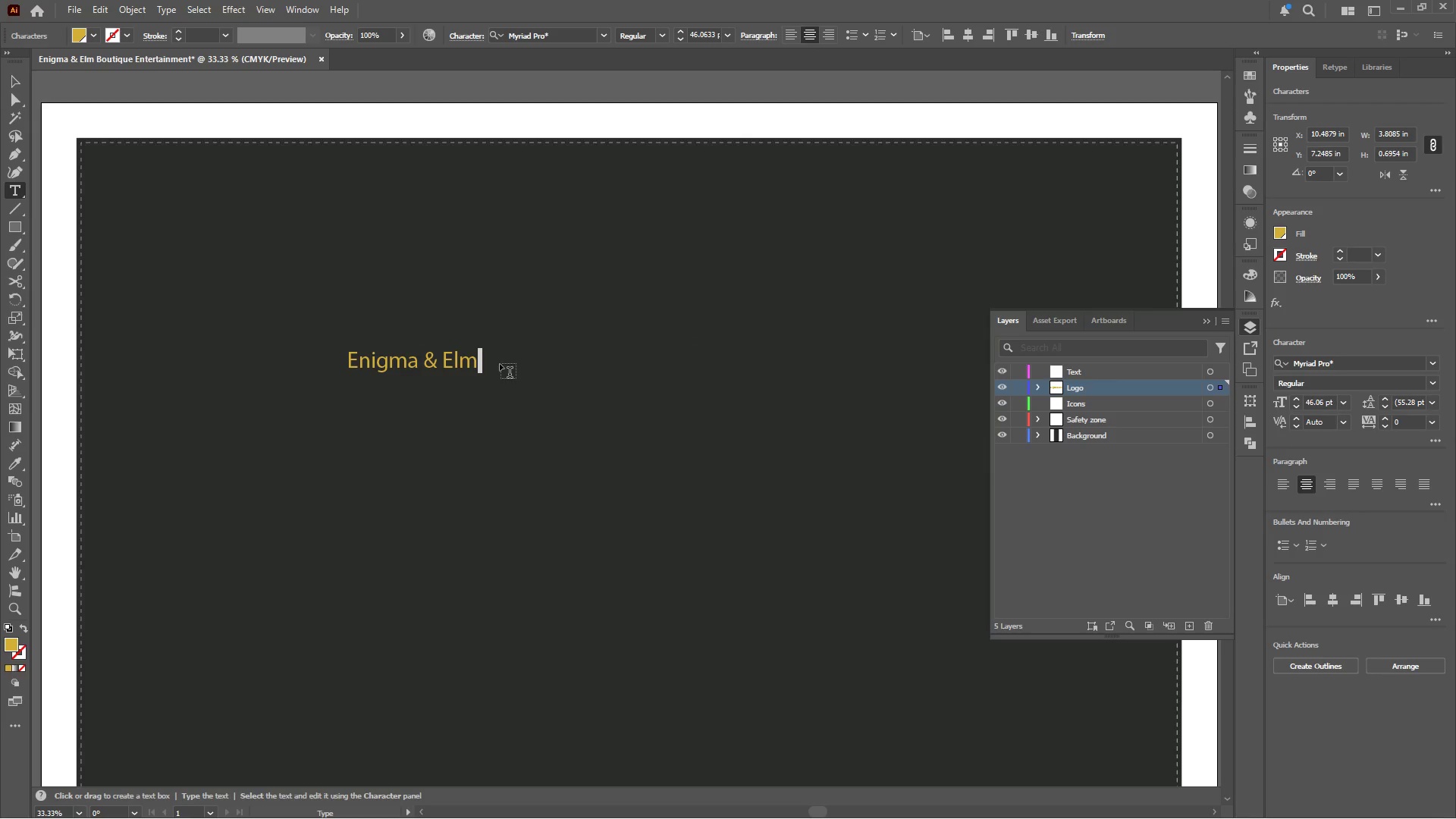 
key(Backspace)
 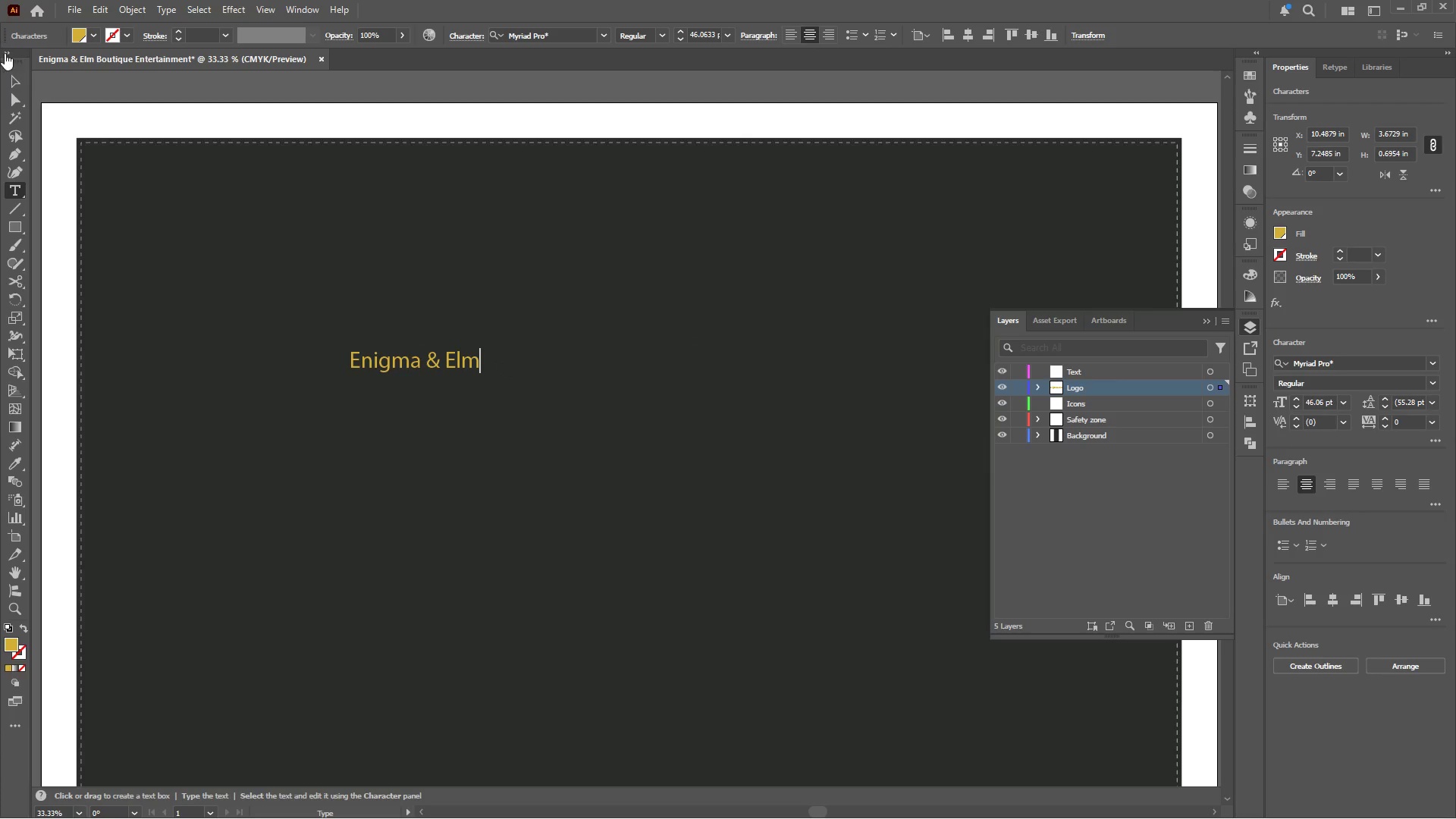 
left_click([14, 81])
 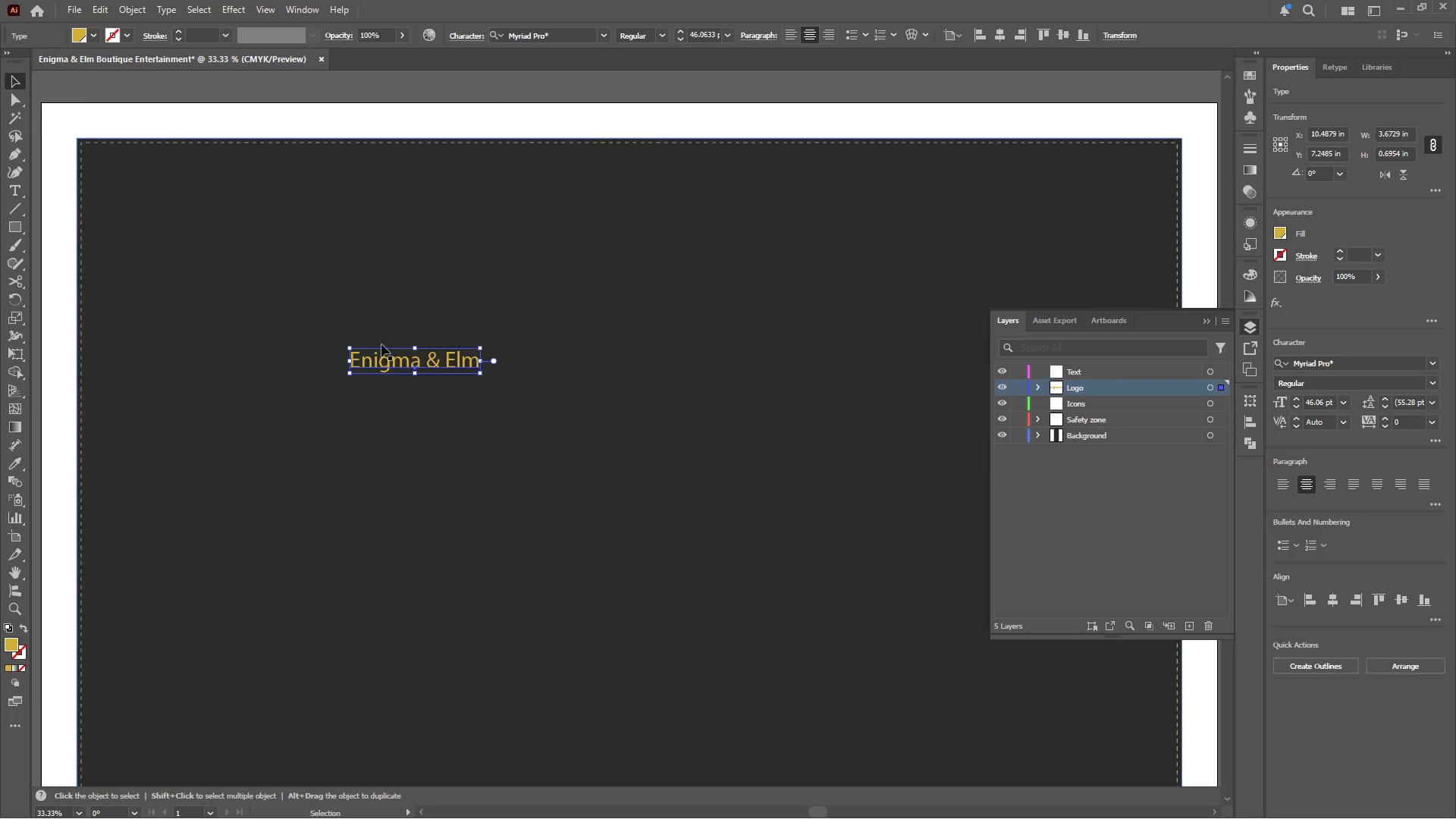 
hold_key(key=AltLeft, duration=0.75)
left_click_drag(start_coordinate=[389, 356], to_coordinate=[391, 408])
 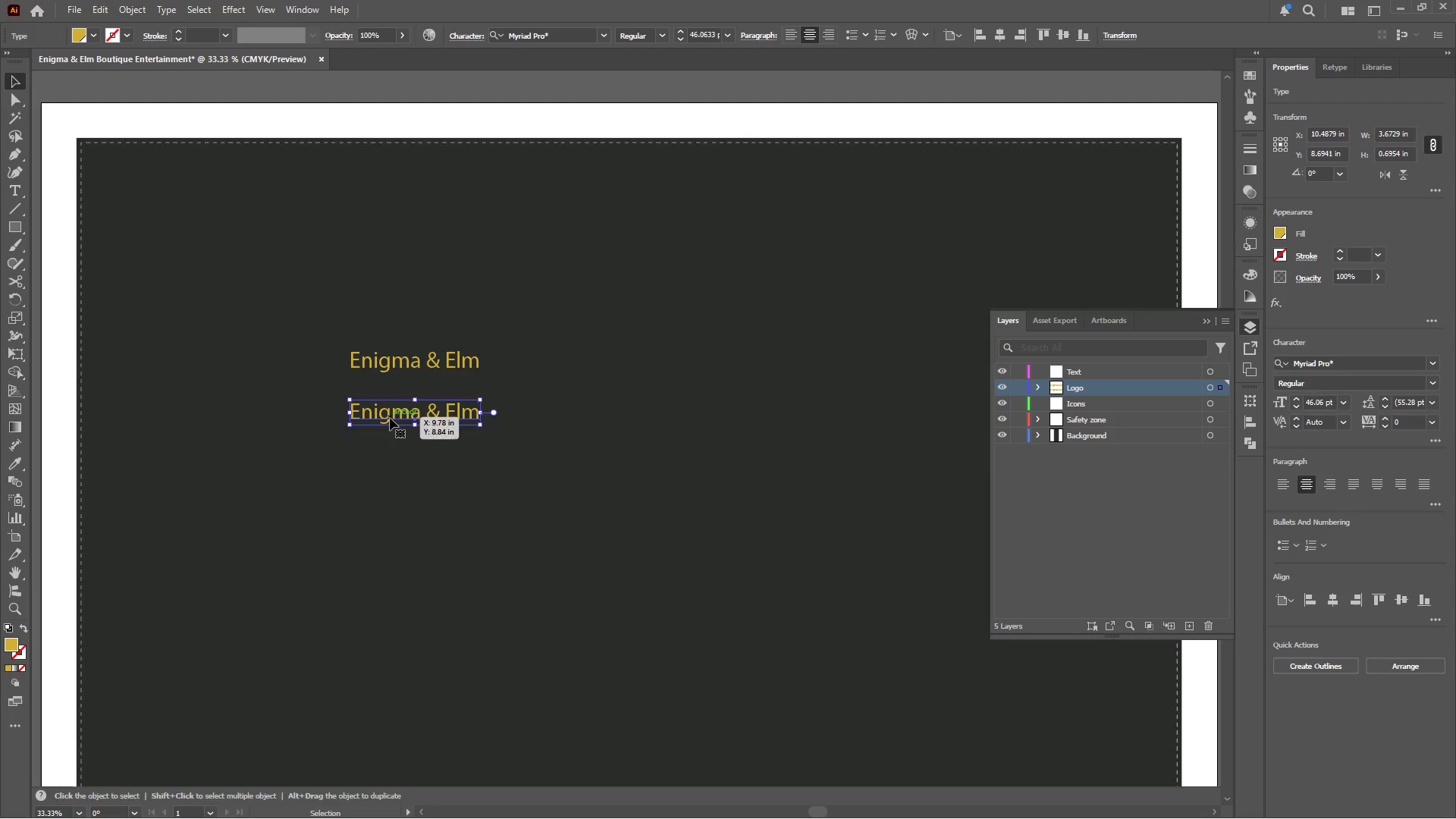 
hold_key(key=ShiftLeft, duration=0.42)
 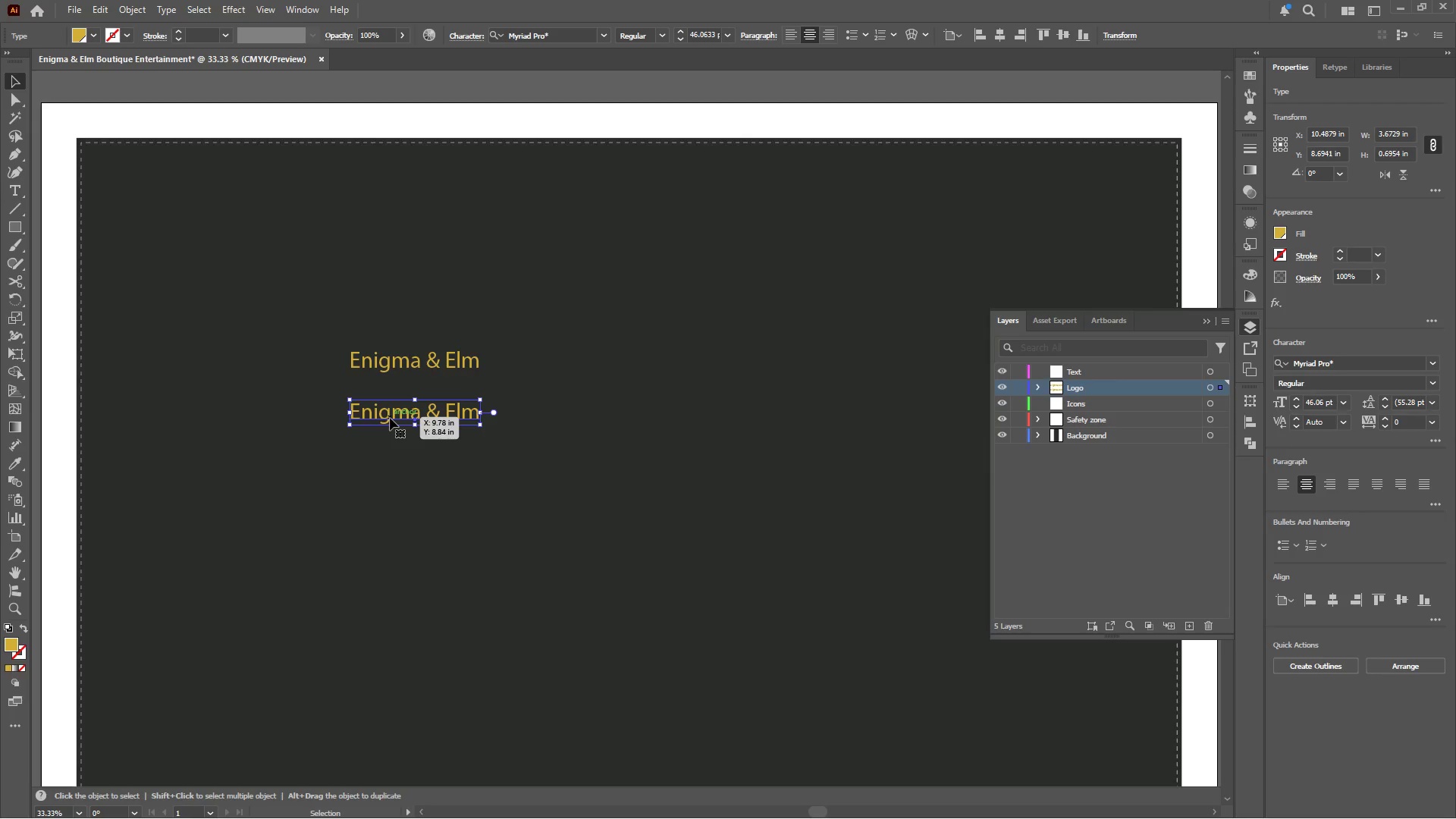 
double_click([390, 418])
 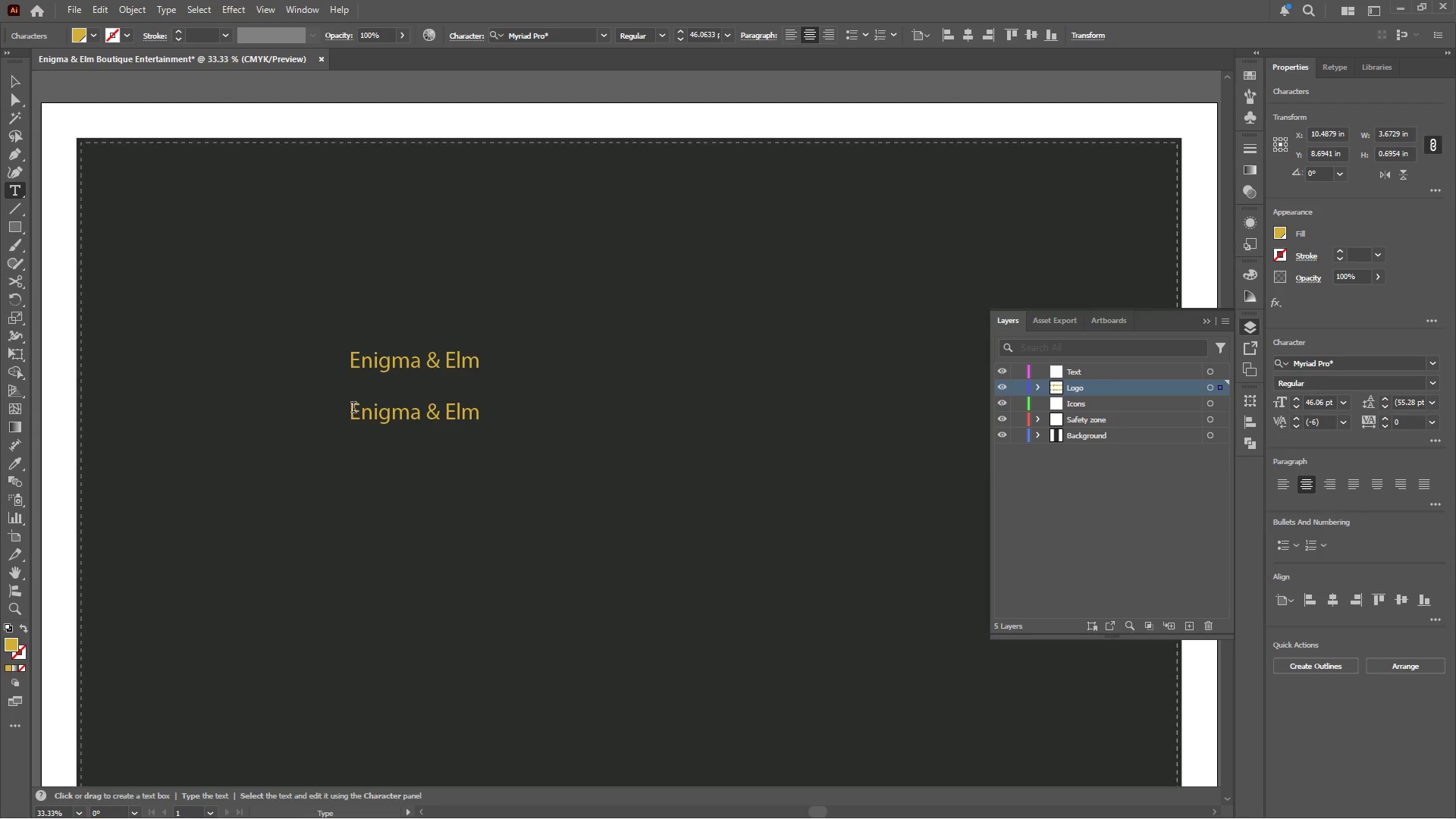 
left_click_drag(start_coordinate=[352, 408], to_coordinate=[553, 415])
 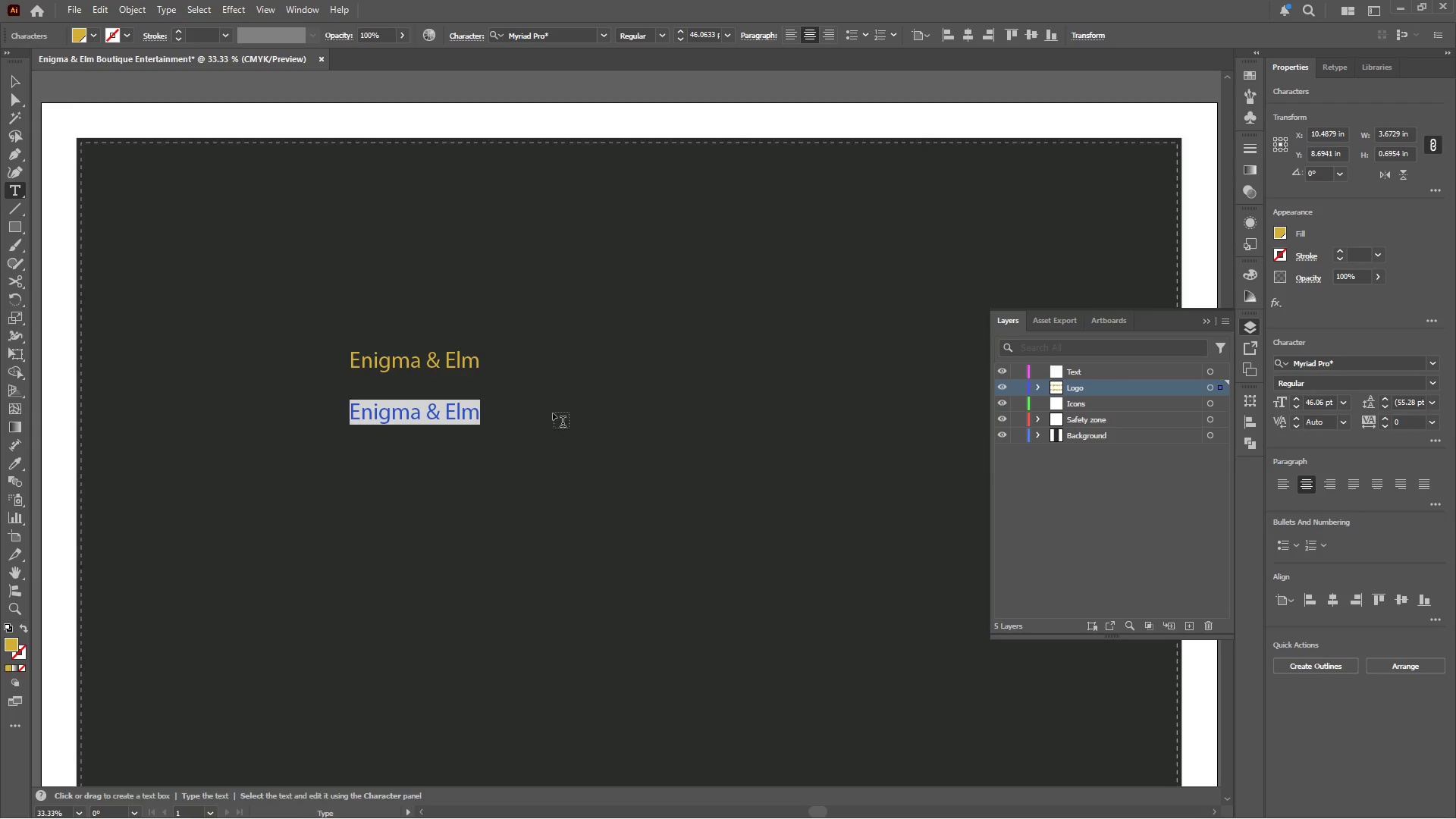 
hold_key(key=ControlLeft, duration=0.92)
 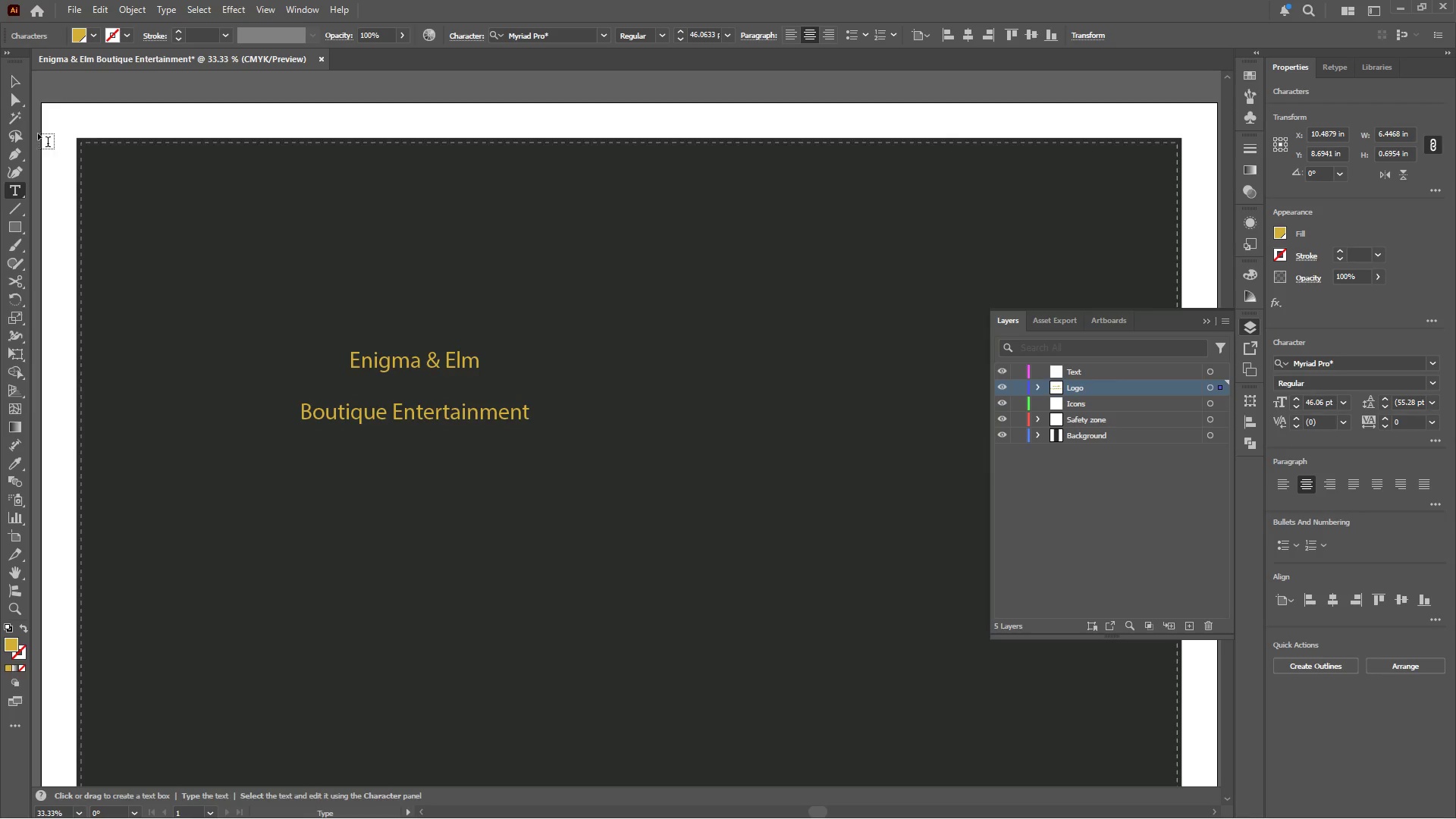 
left_click([10, 77])
 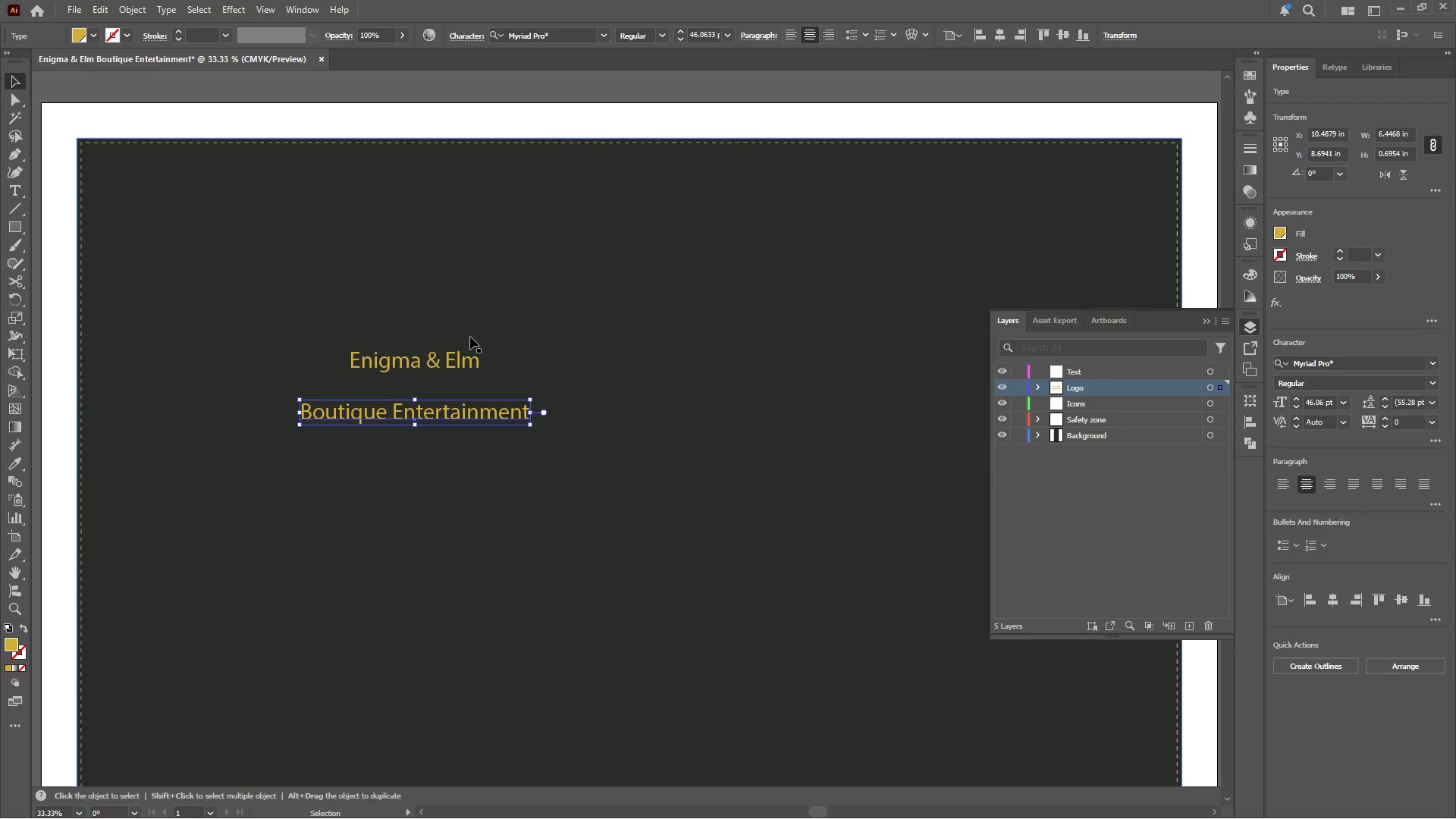 
hold_key(key=ShiftLeft, duration=0.47)
left_click([454, 361])
 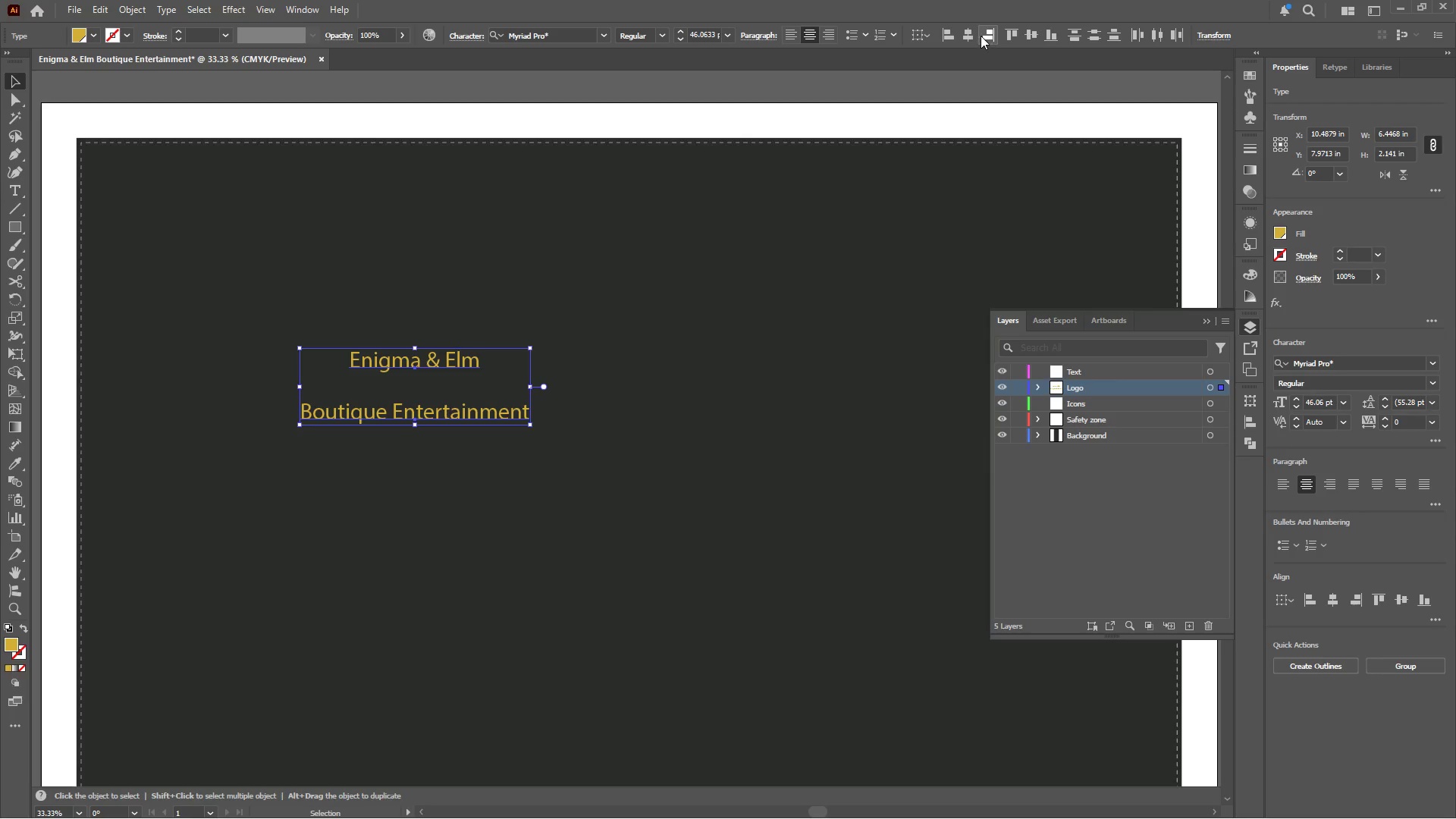 
left_click([931, 36])
 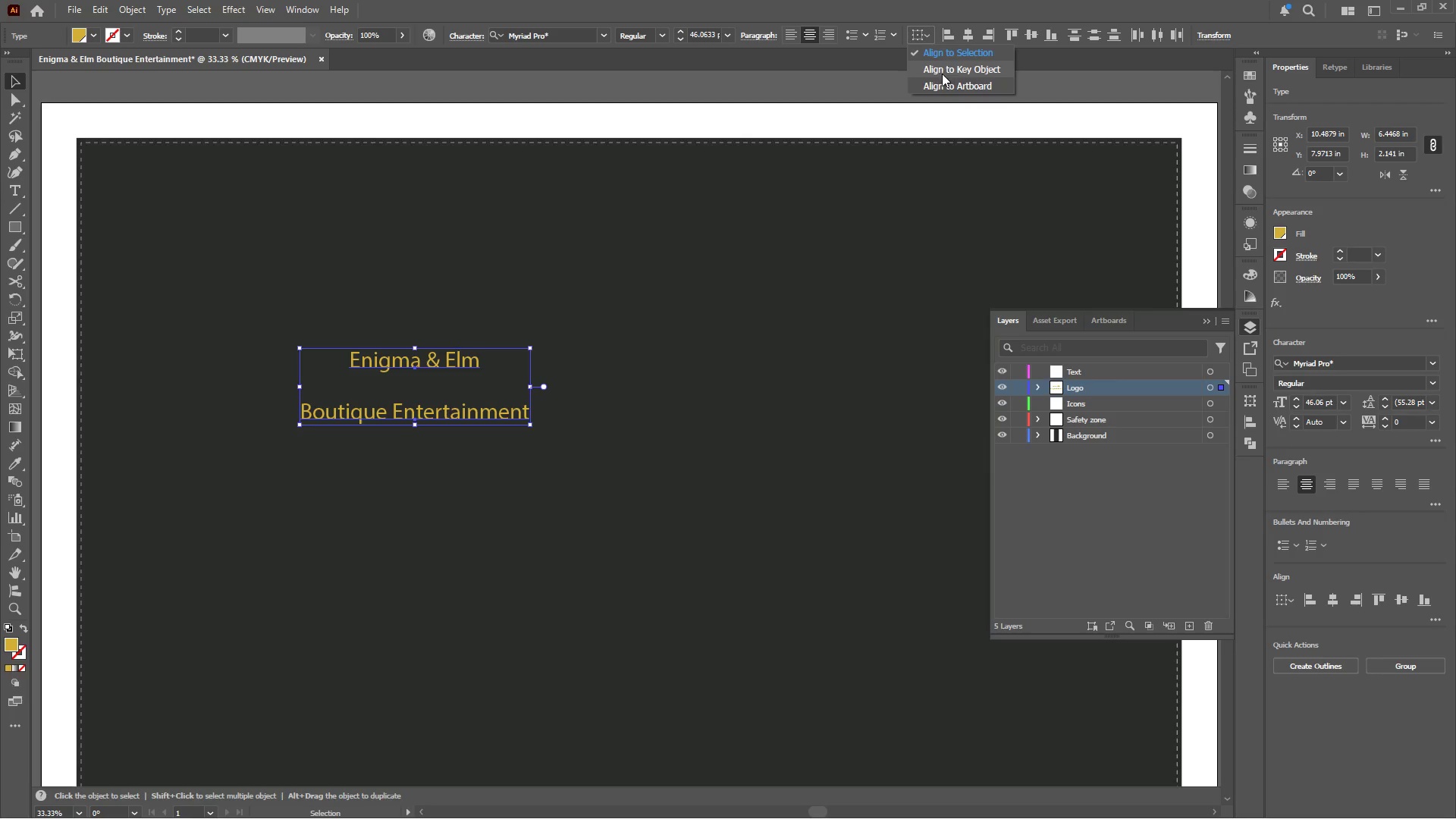 
left_click([942, 82])
 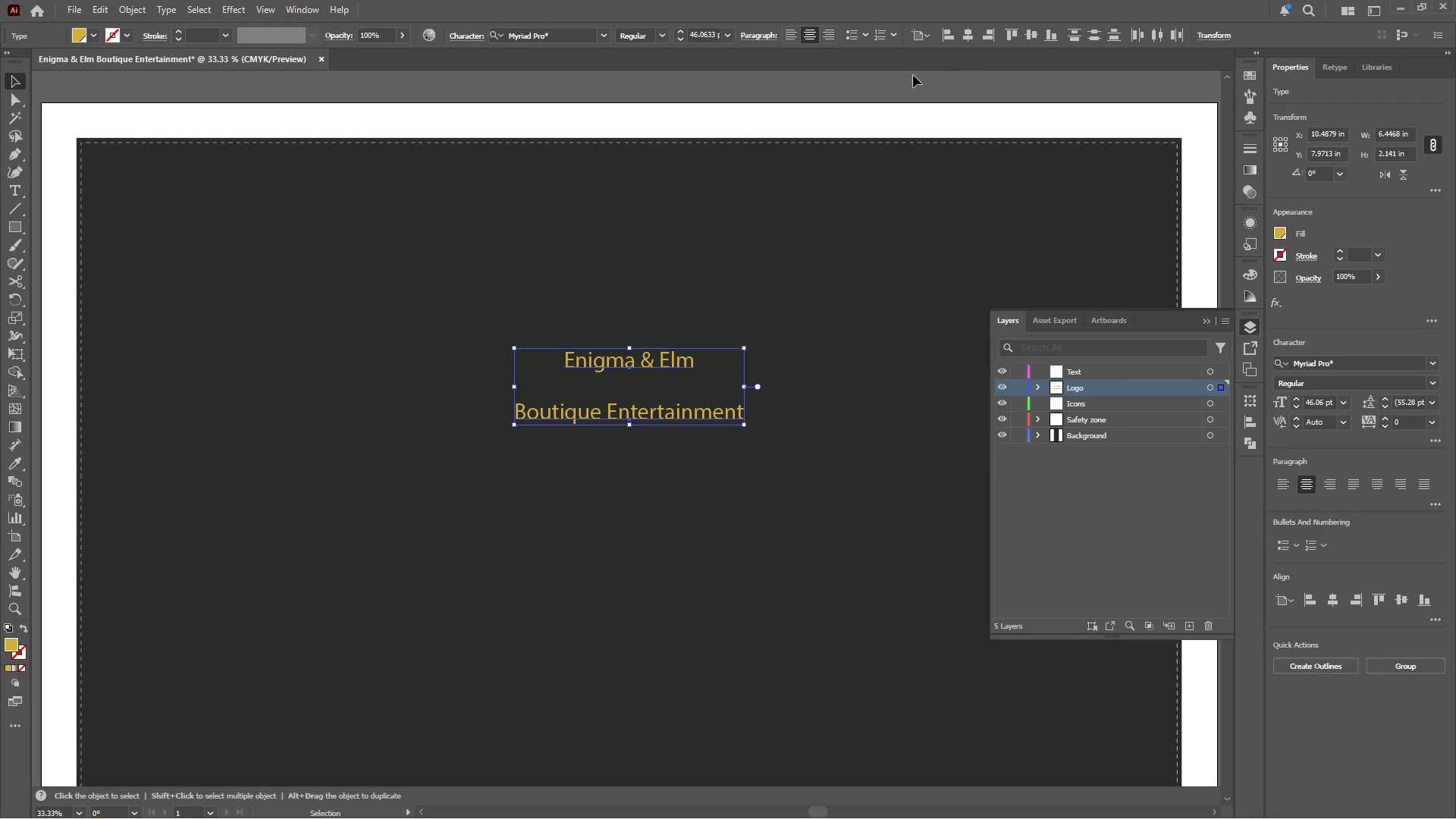 
double_click([851, 94])
 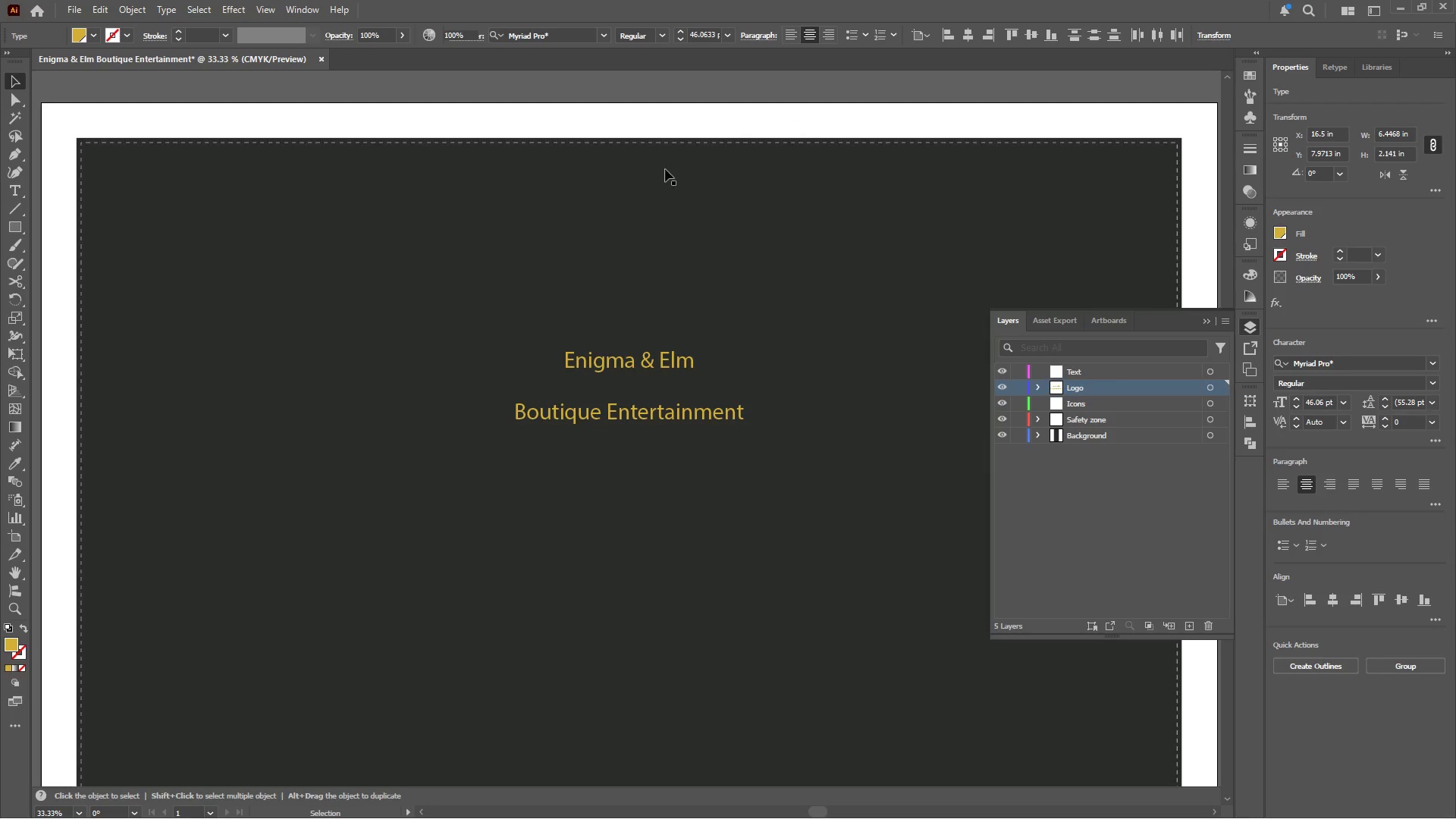 
hold_key(key=AltLeft, duration=0.5)
 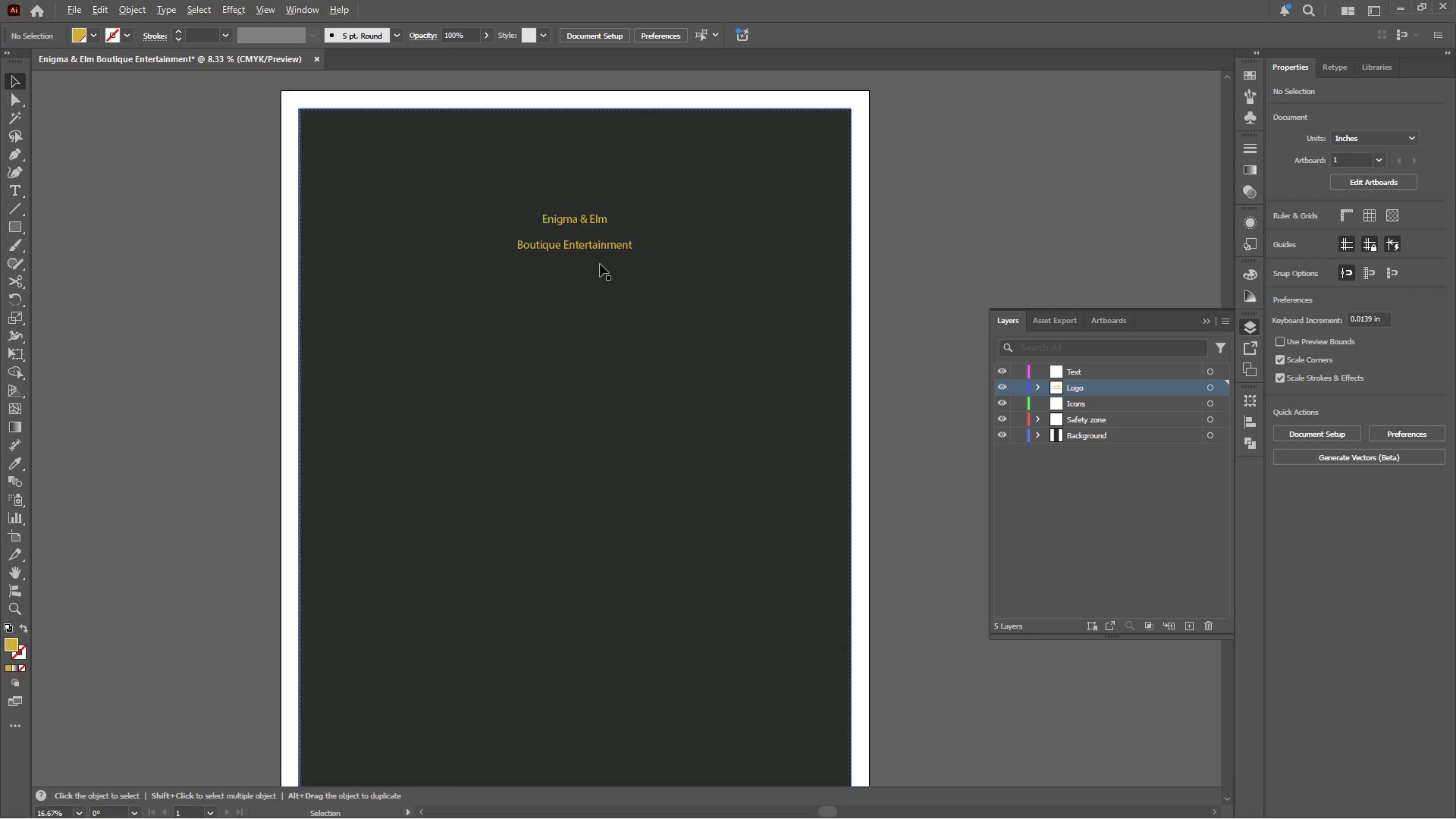 
key(Alt+AltLeft)
 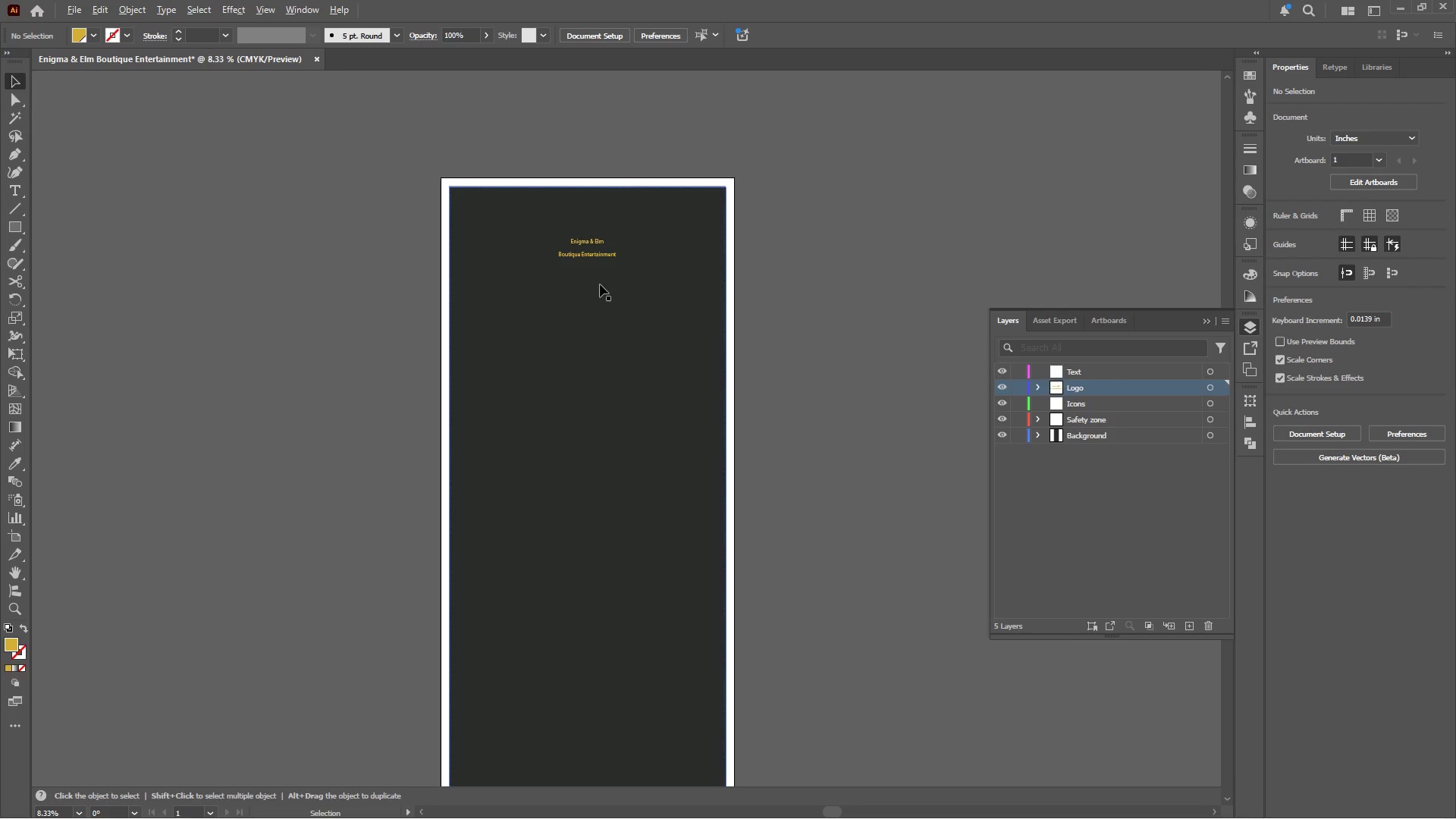 
scroll: coordinate [573, 202], scroll_direction: down, amount: 5.0
 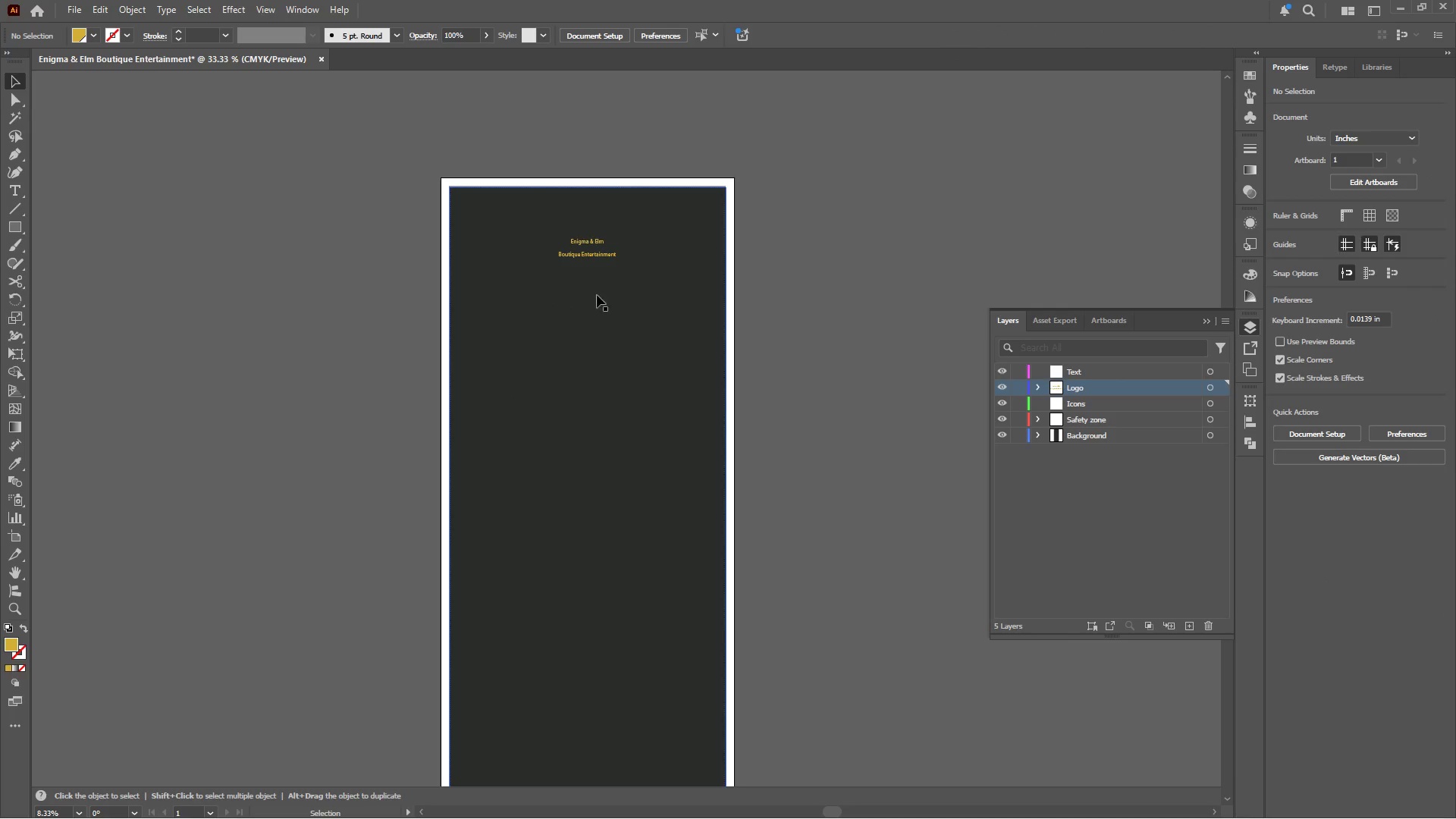 
left_click([598, 246])
 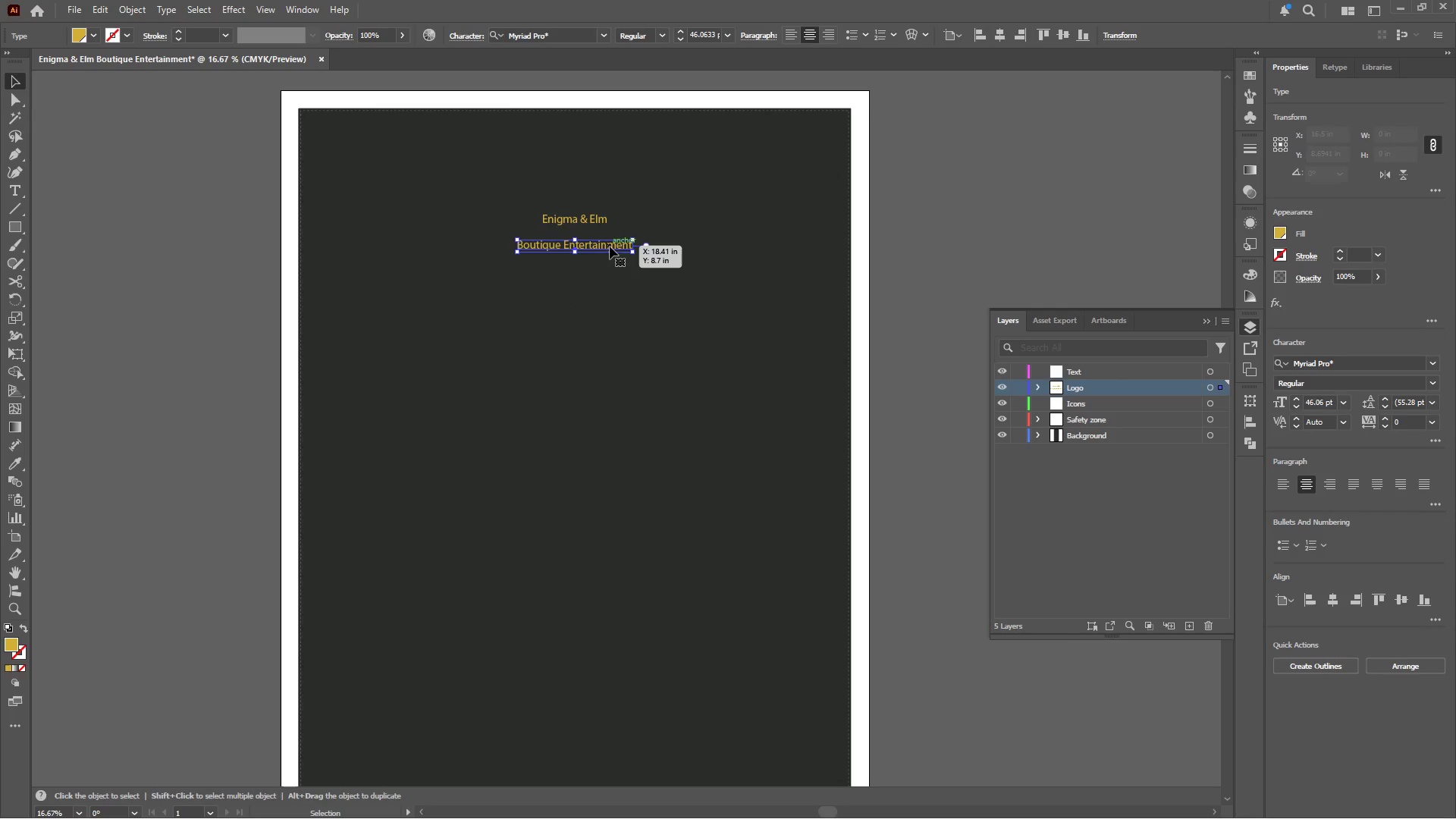 
scroll: coordinate [600, 264], scroll_direction: up, amount: 2.0
 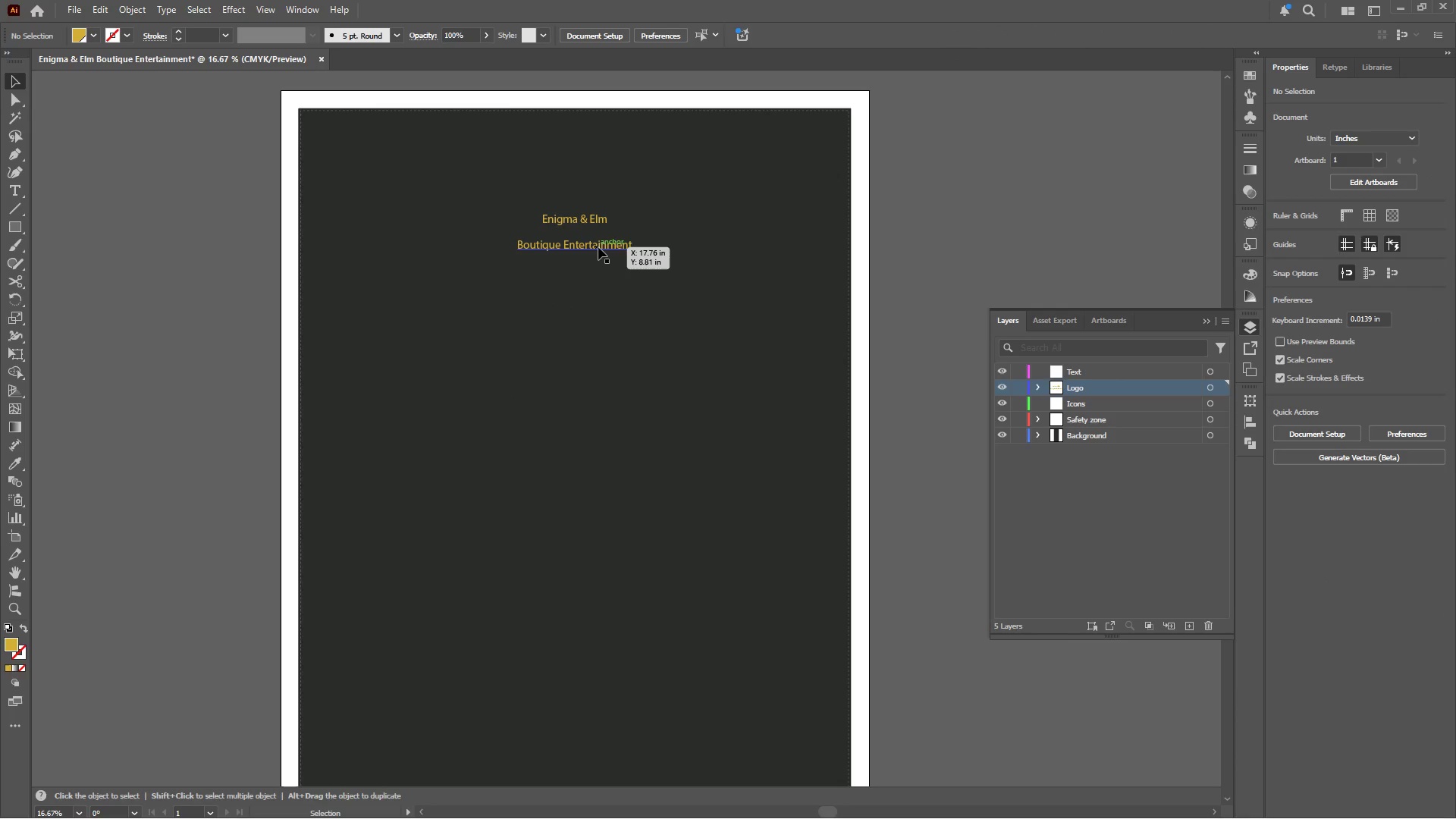 
left_click_drag(start_coordinate=[610, 246], to_coordinate=[613, 325])
 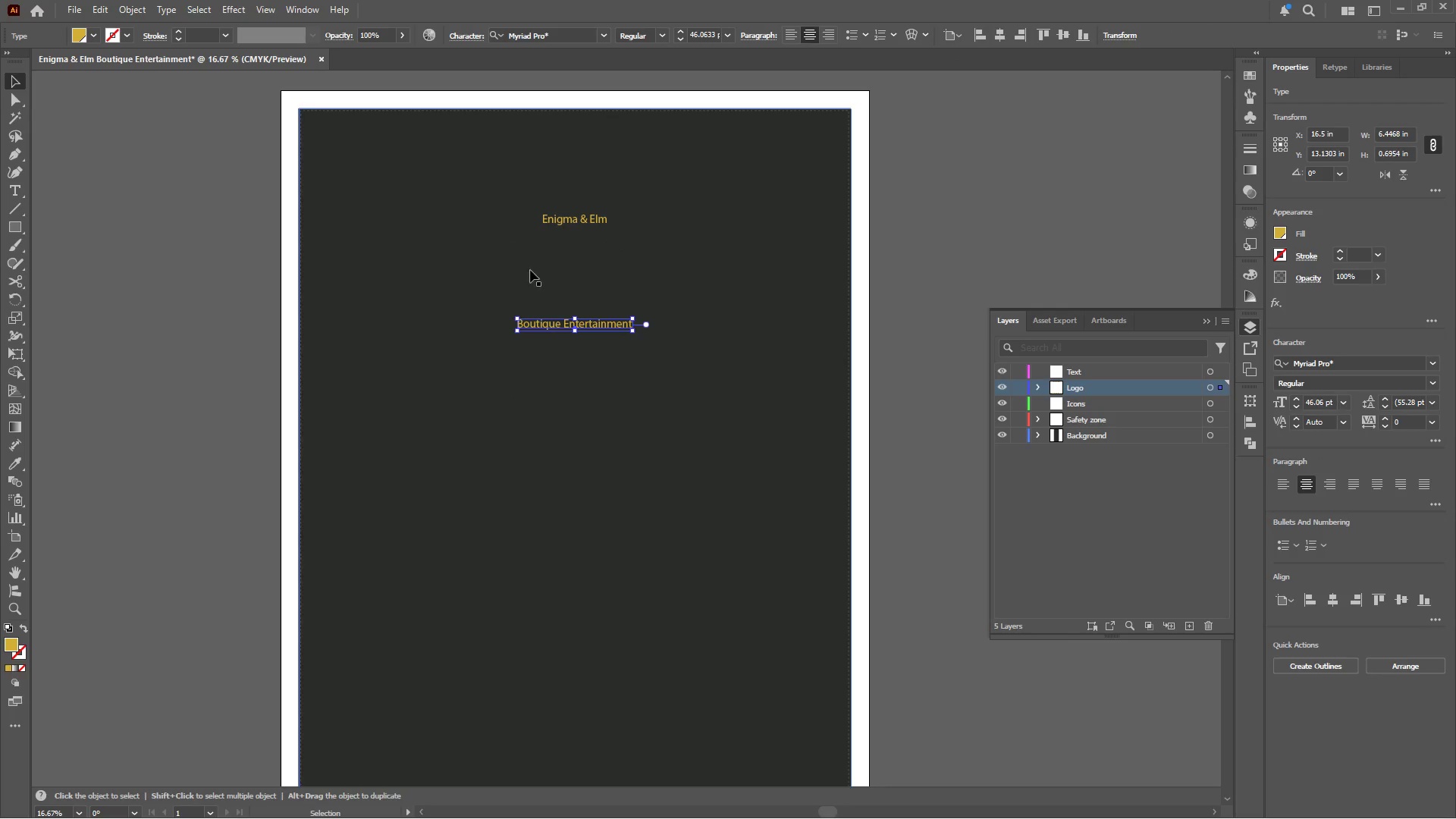 
hold_key(key=ShiftLeft, duration=0.66)
 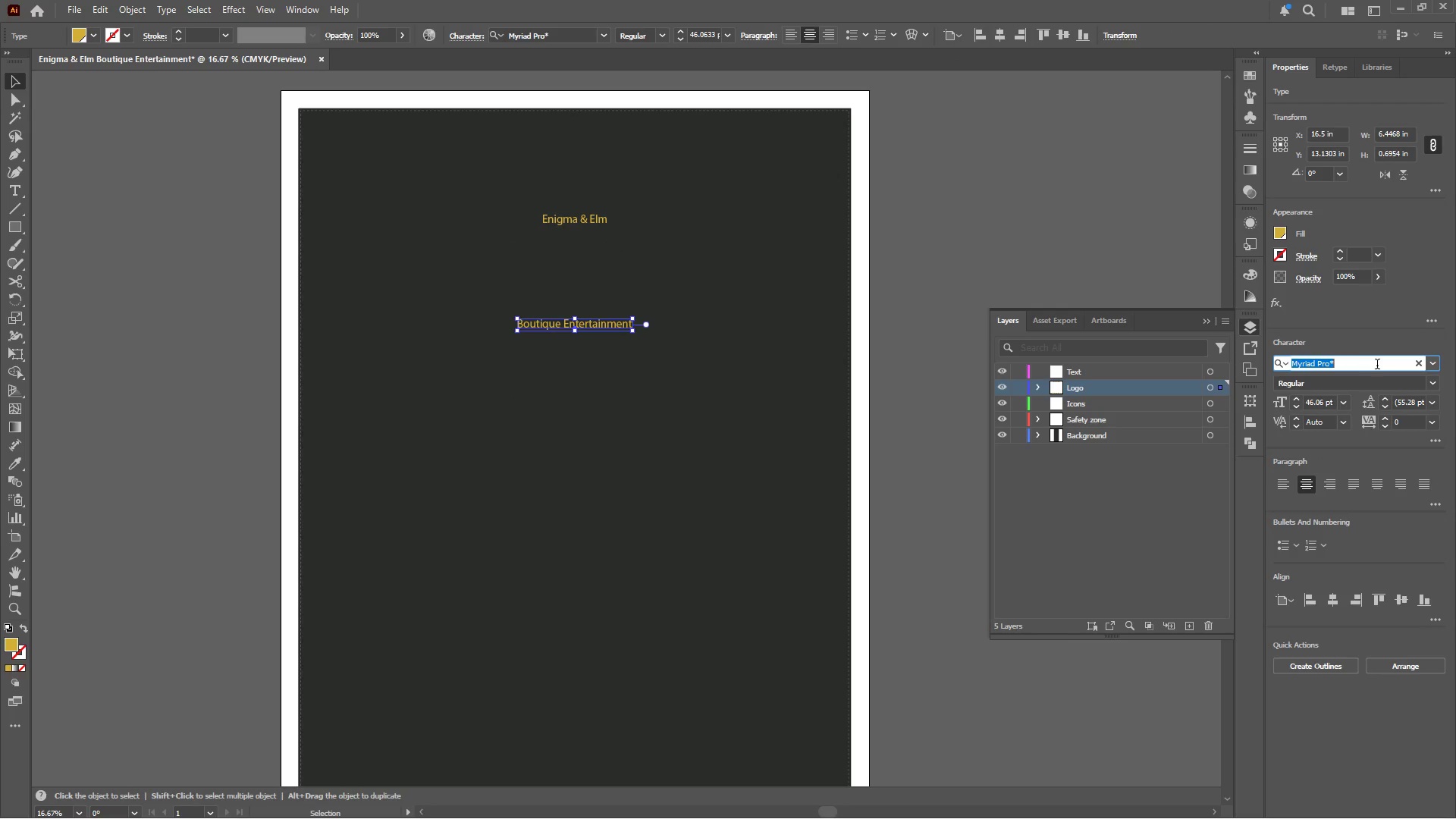 
type(mont)
 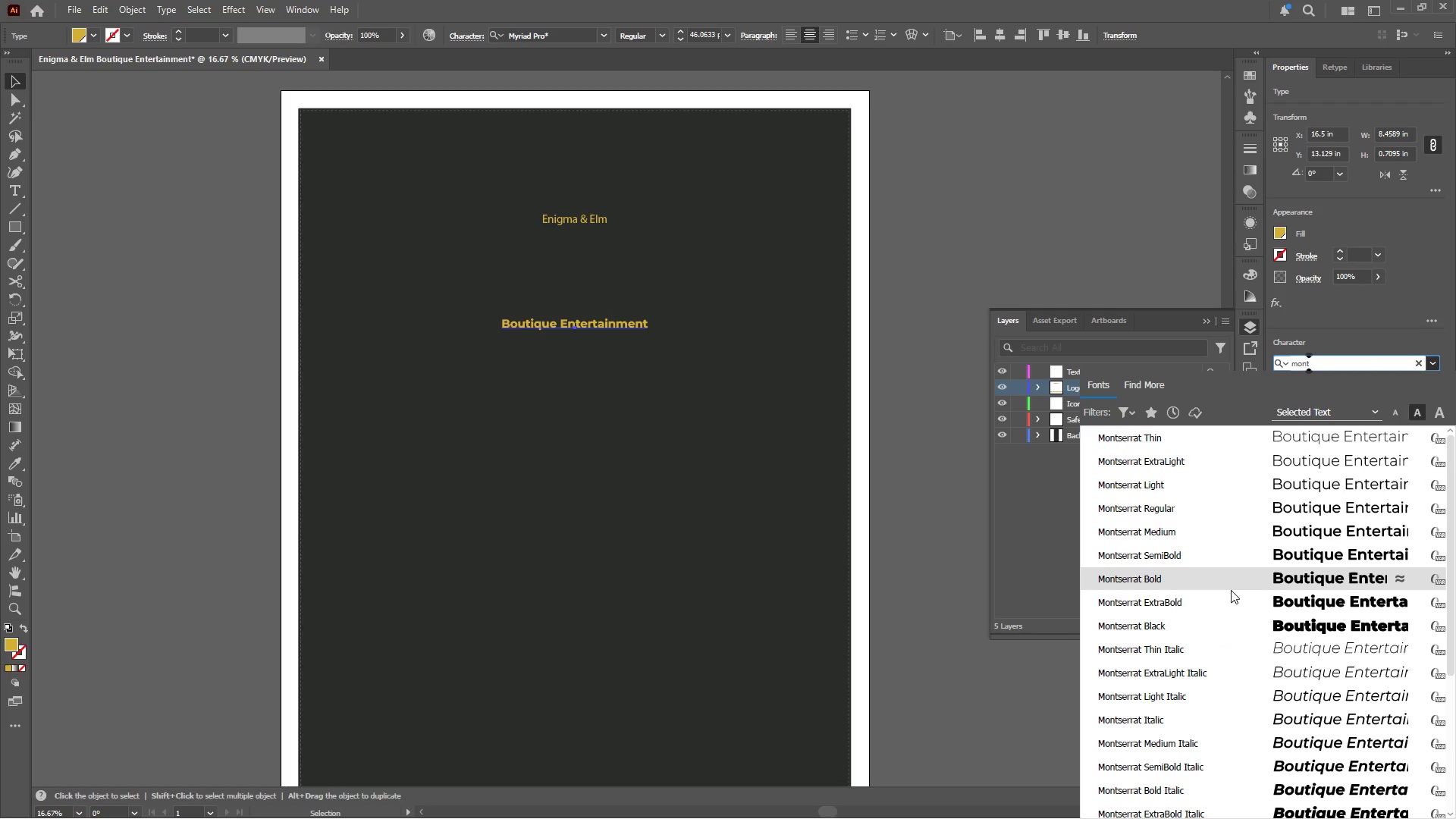 
left_click([1233, 575])
 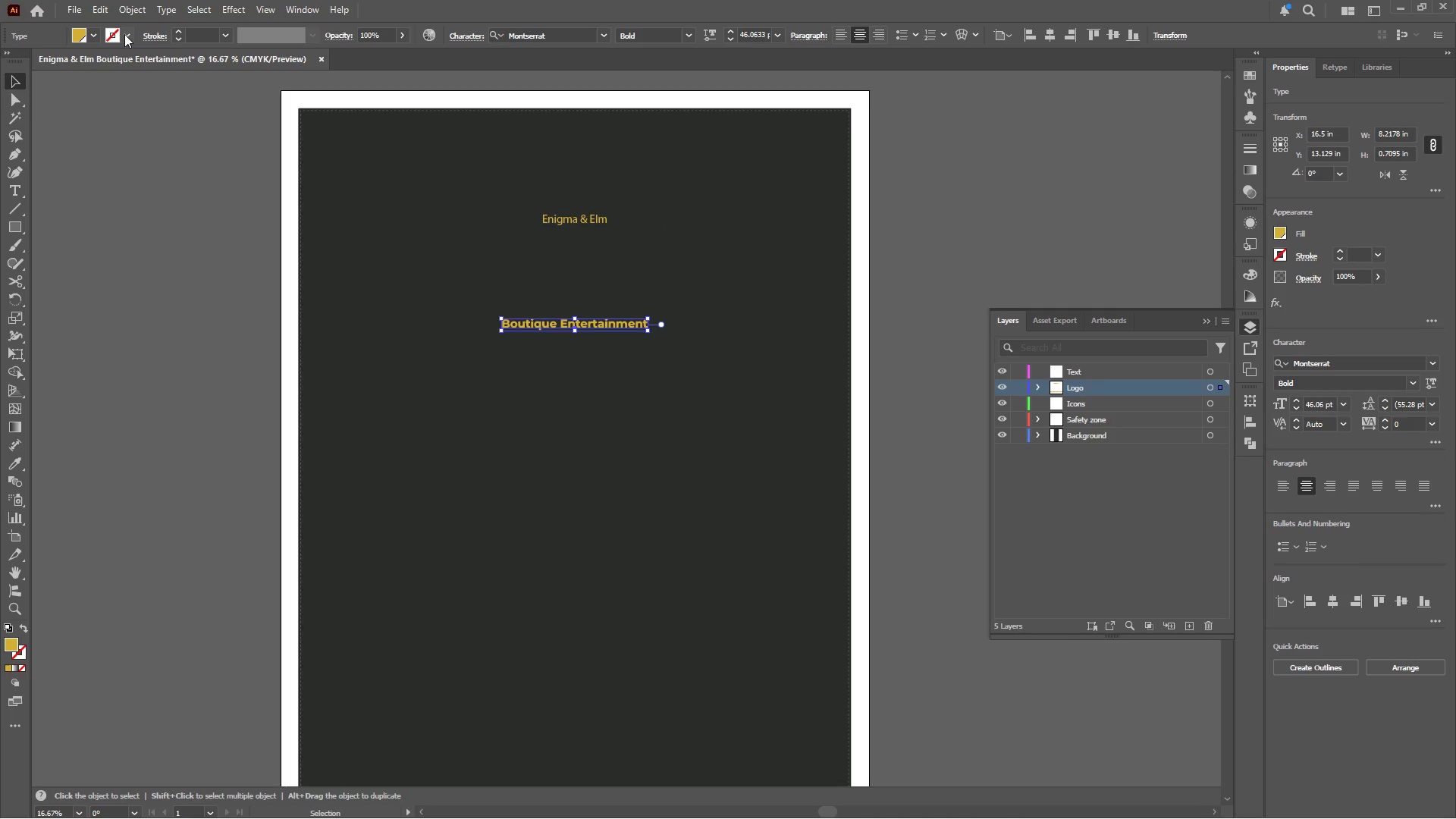 
left_click([94, 34])
 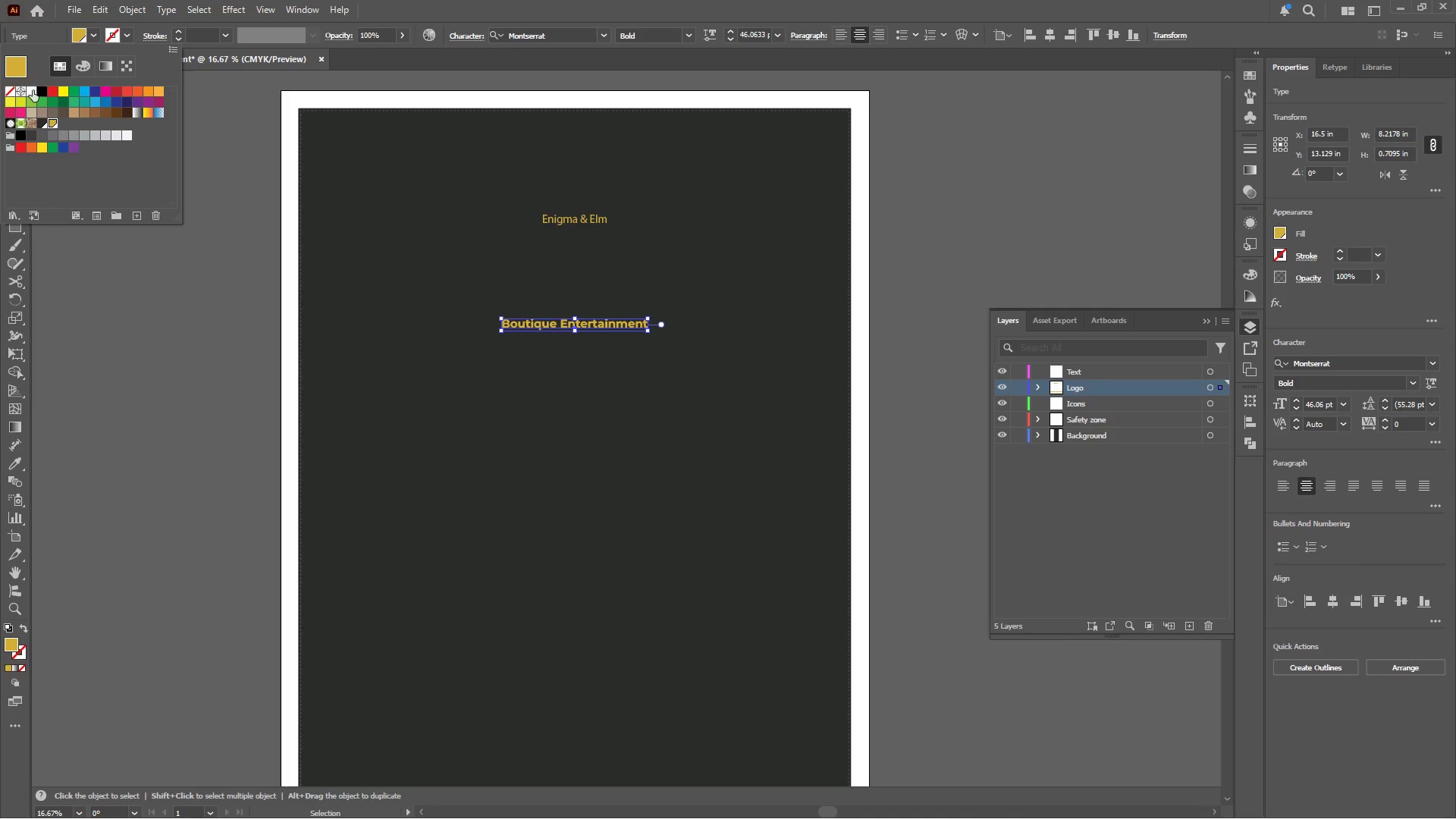 
left_click([31, 91])
 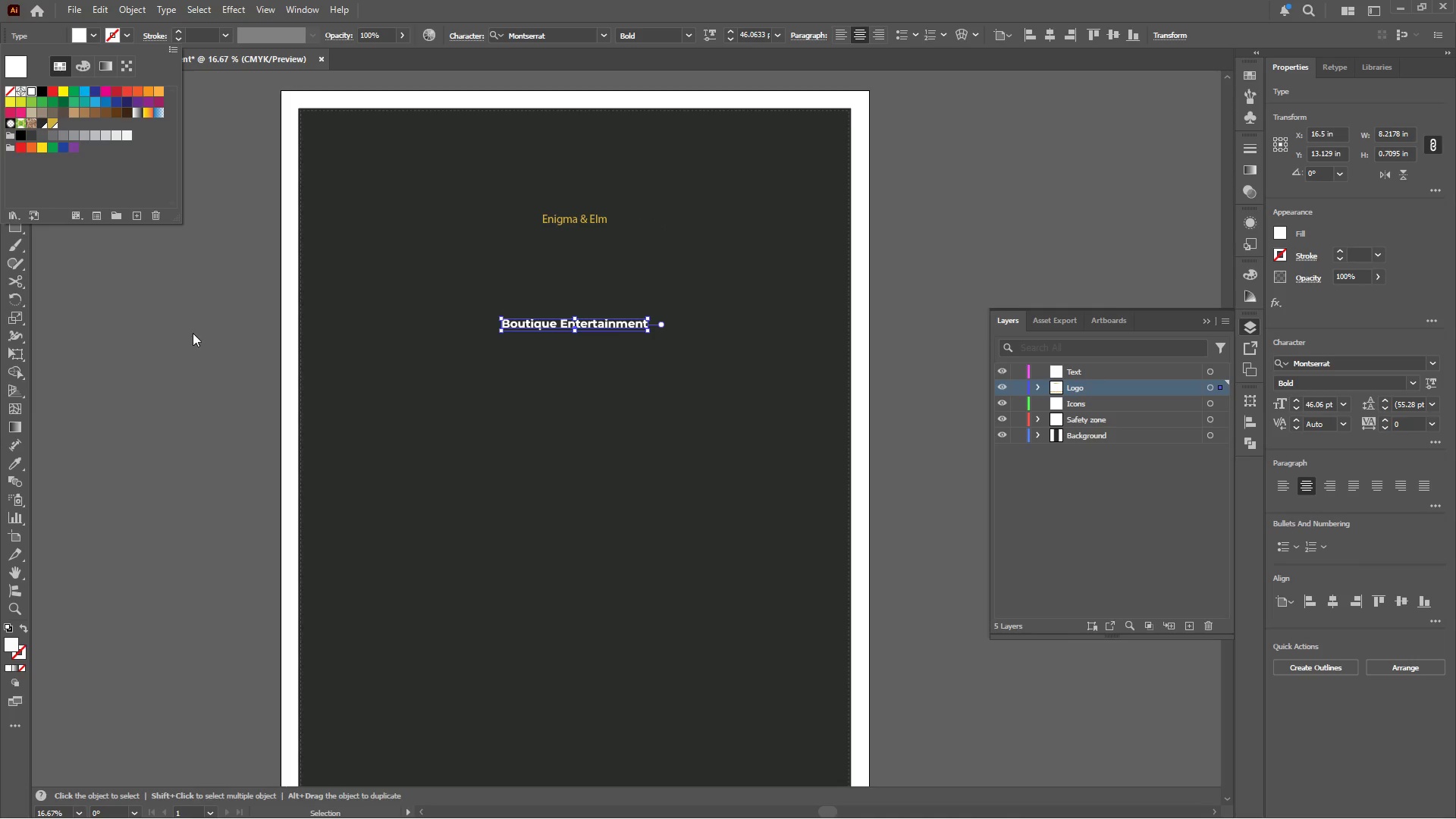 
left_click([220, 385])
 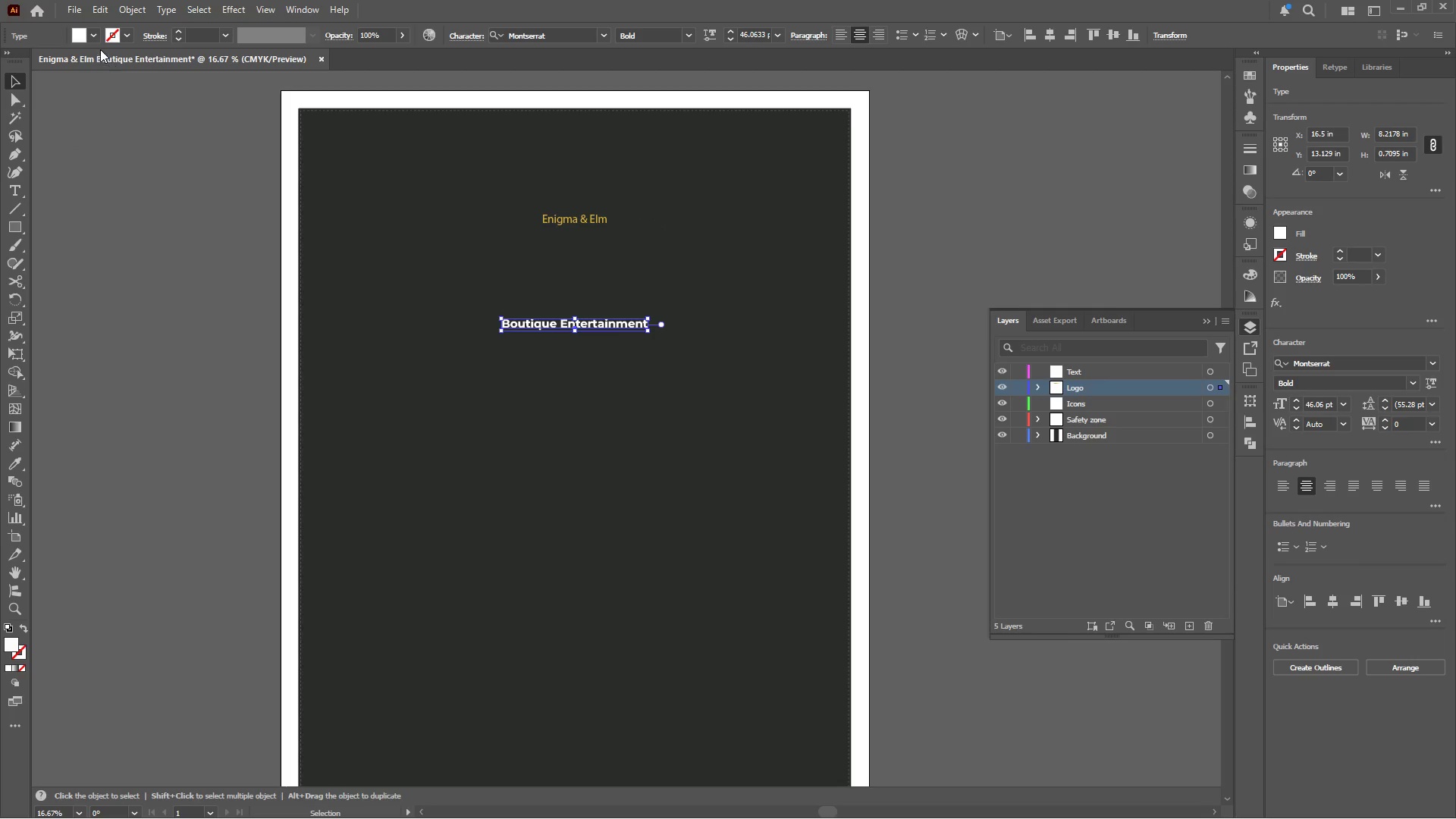 
left_click([96, 39])
 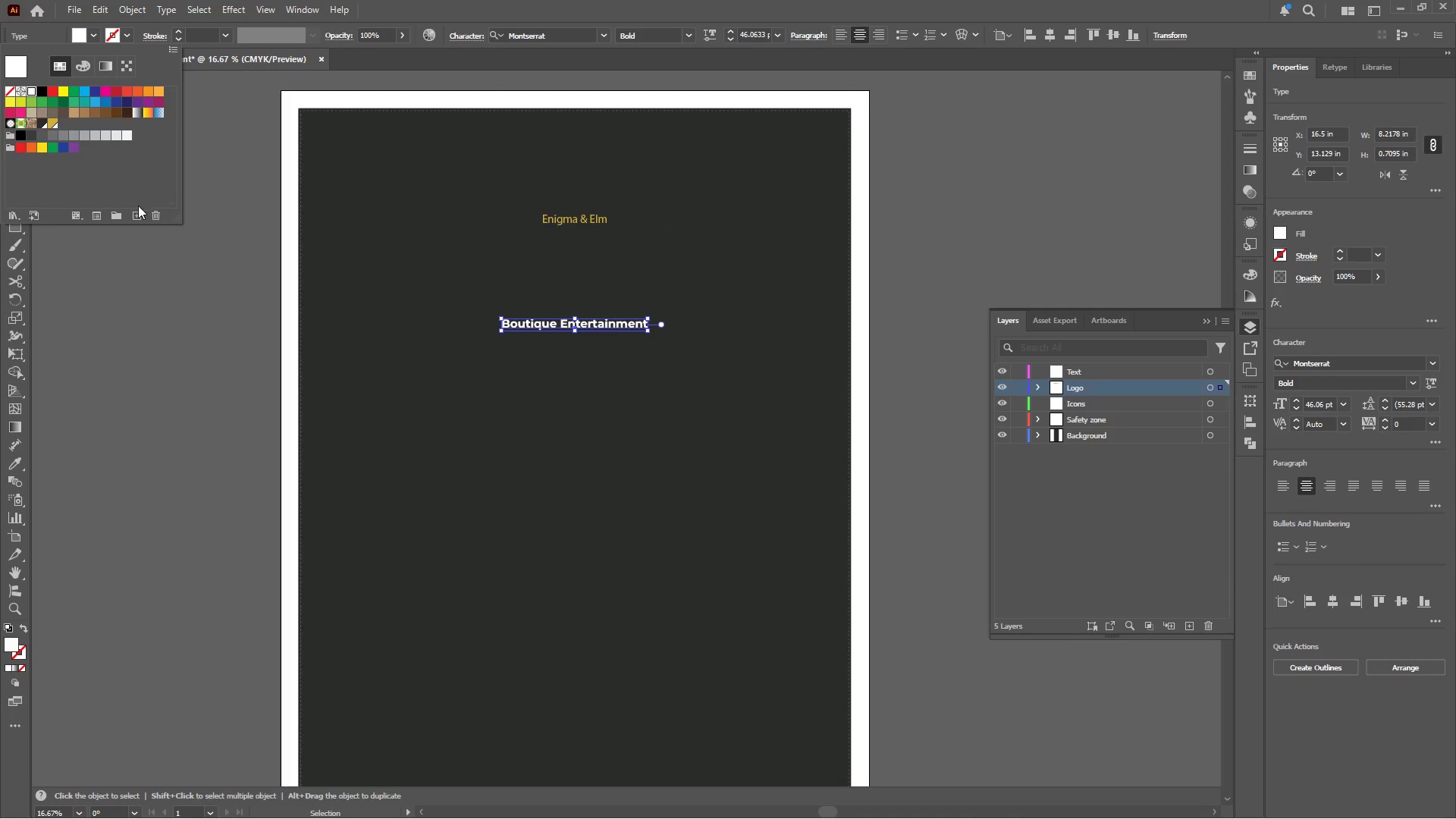 
left_click([133, 219])
 